 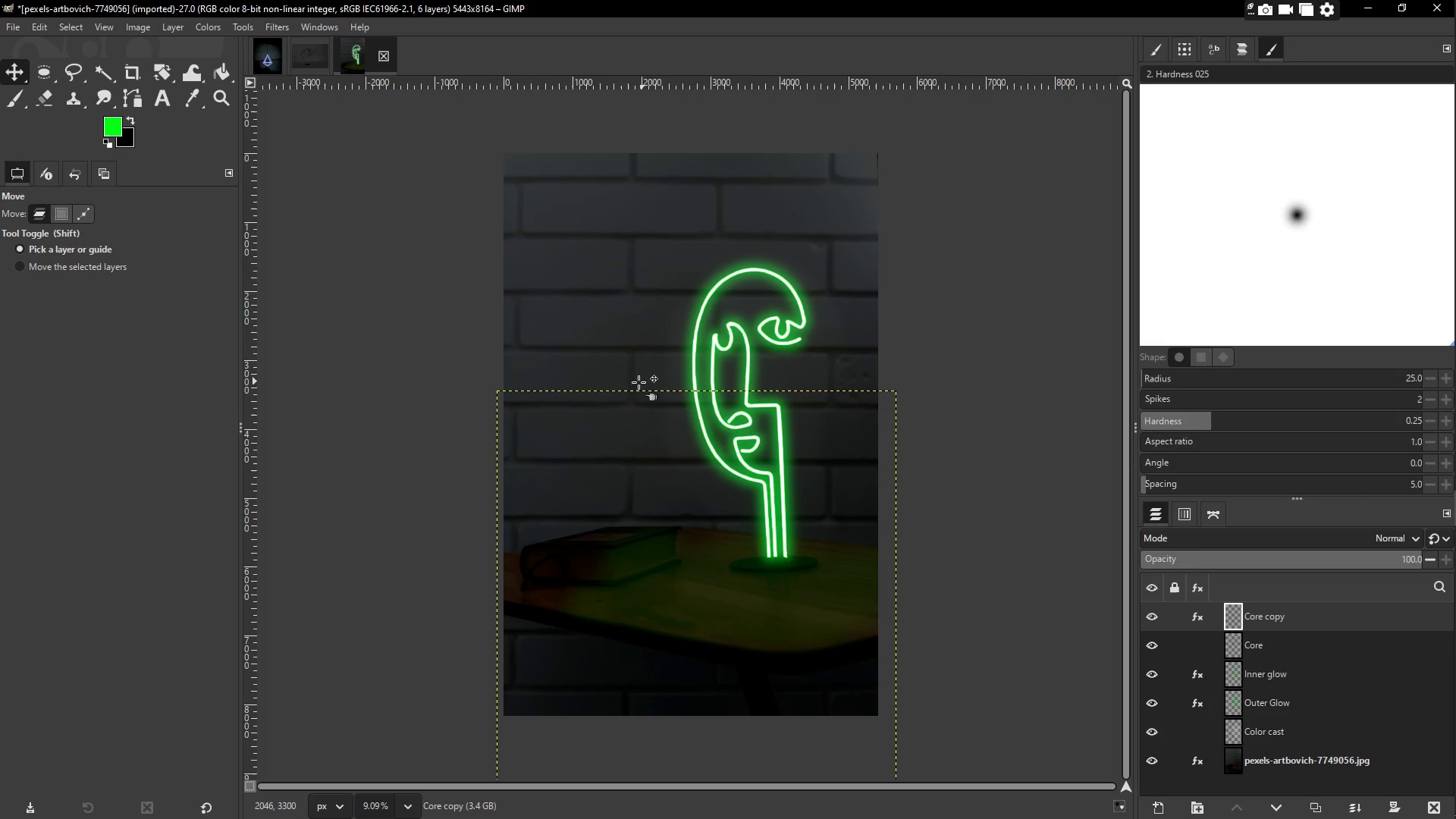 
left_click([315, 58])
 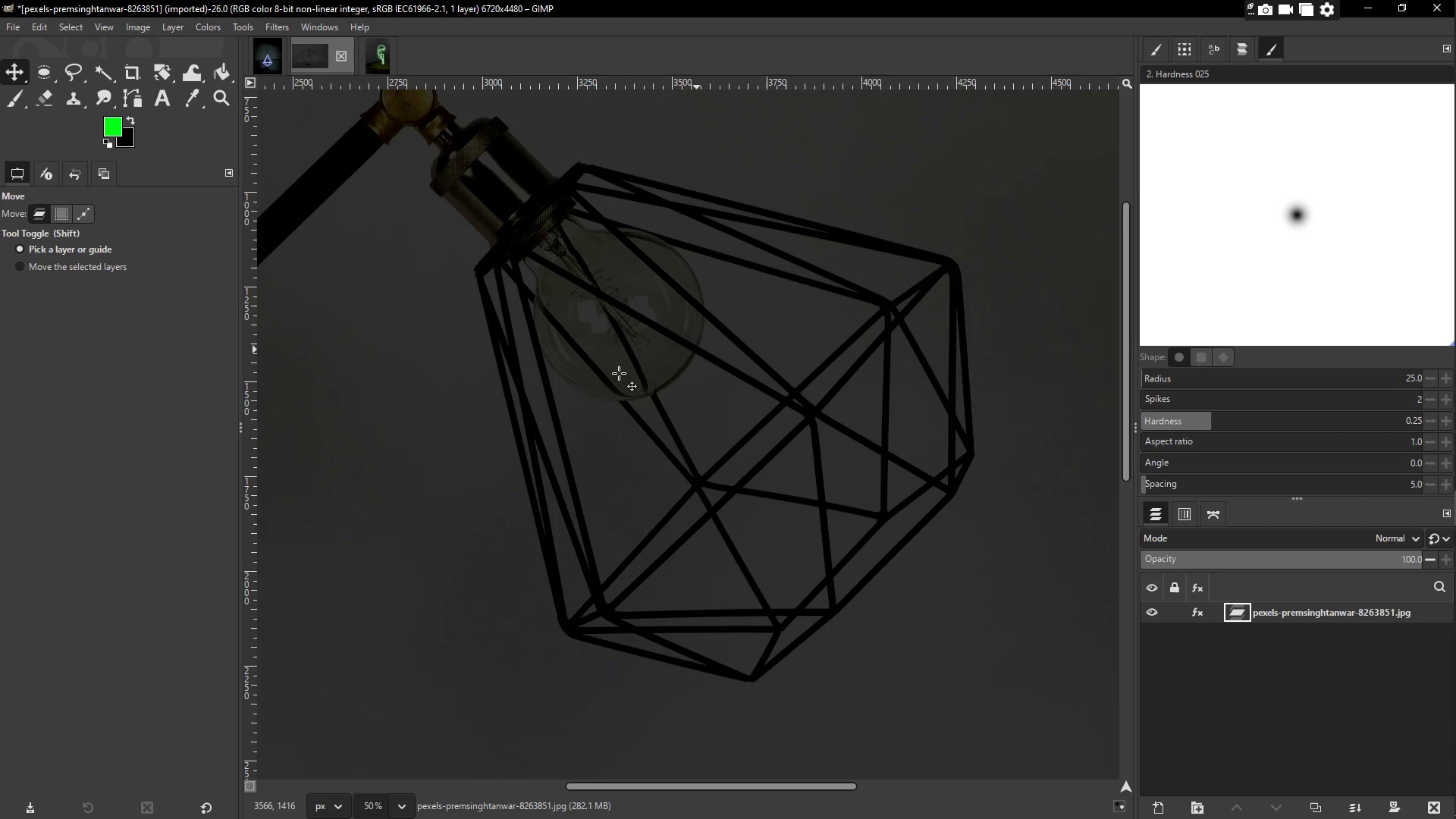 
scroll: coordinate [590, 365], scroll_direction: none, amount: 0.0
 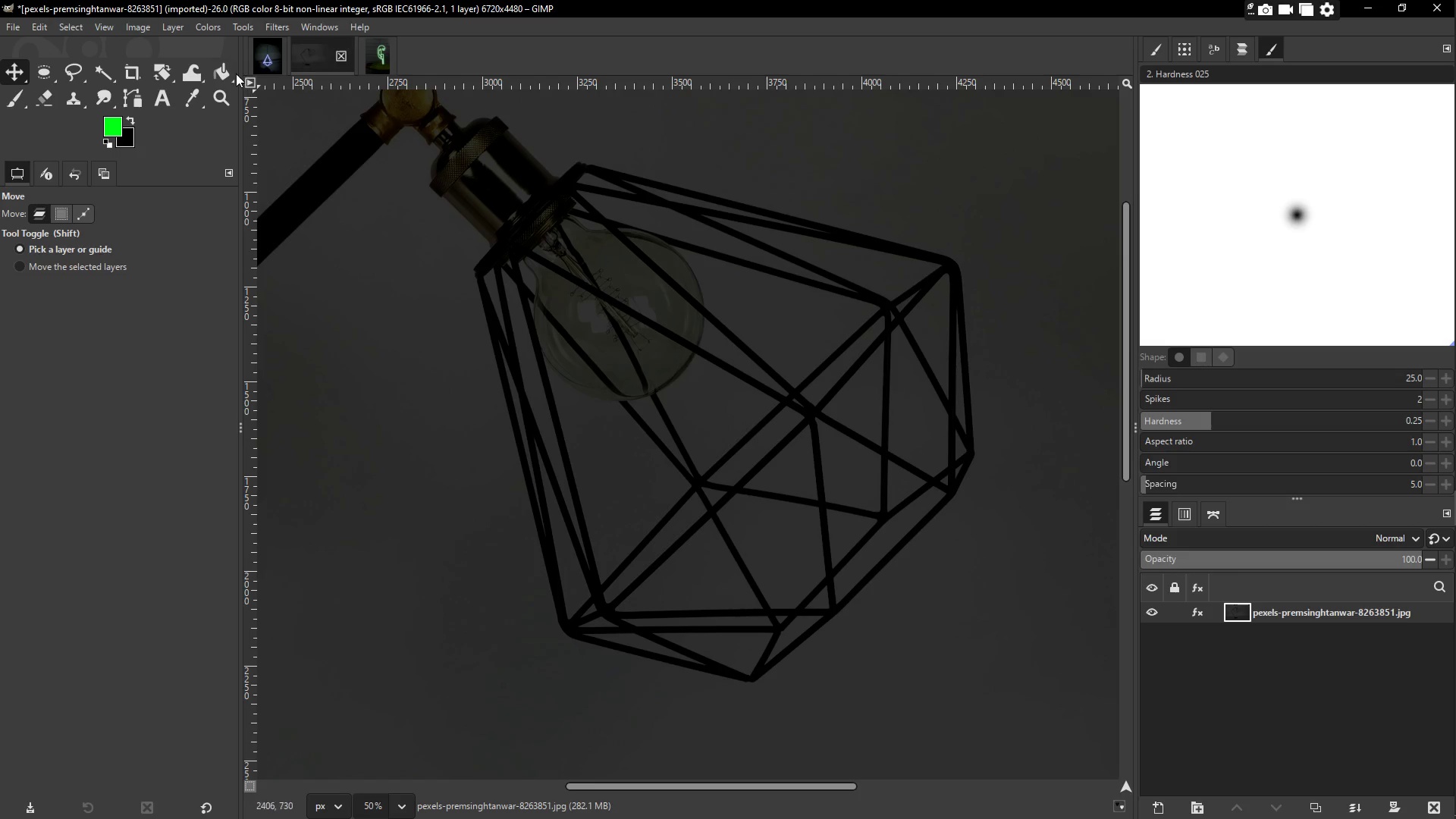 
left_click([377, 55])
 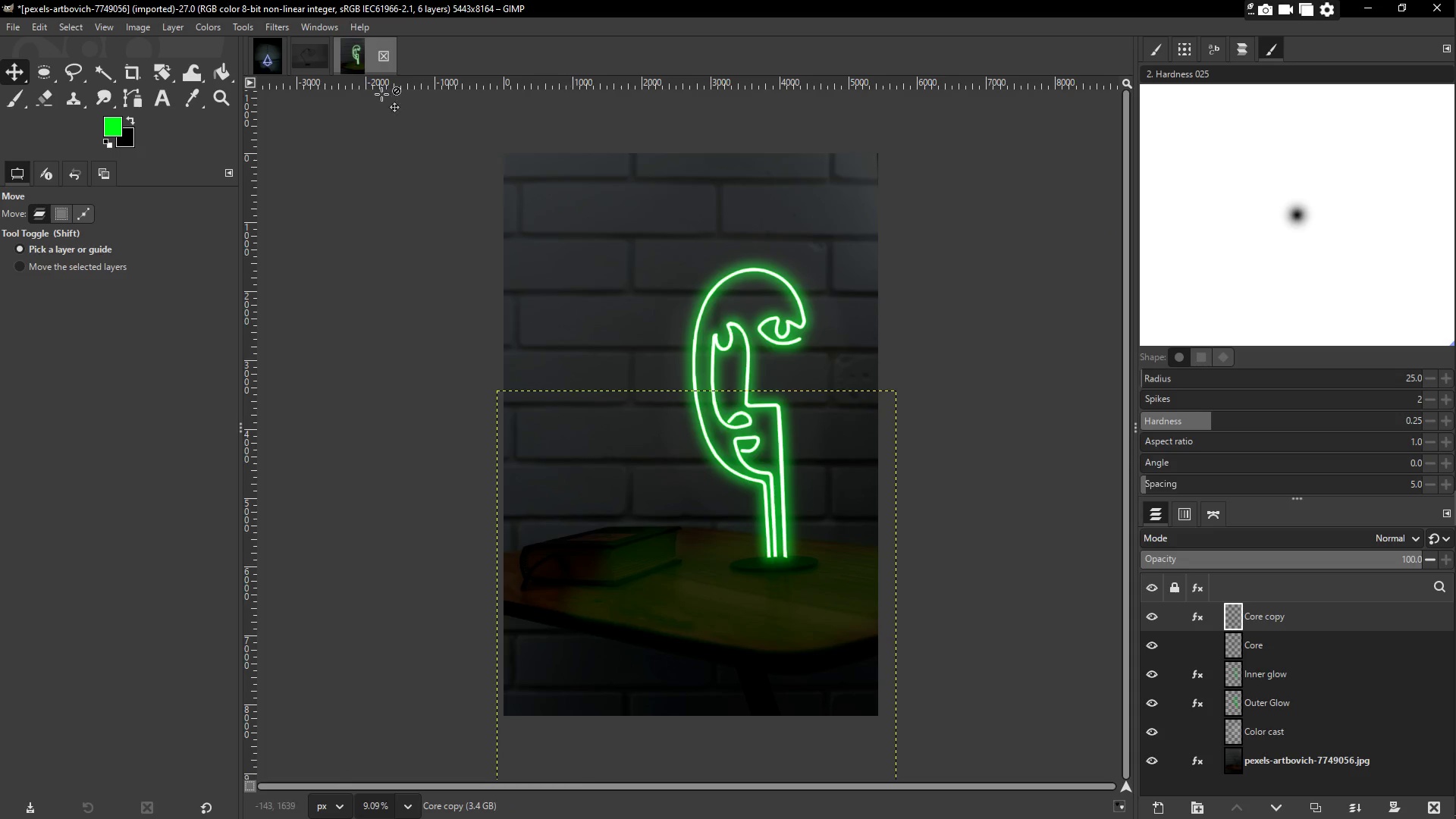 
left_click([275, 63])
 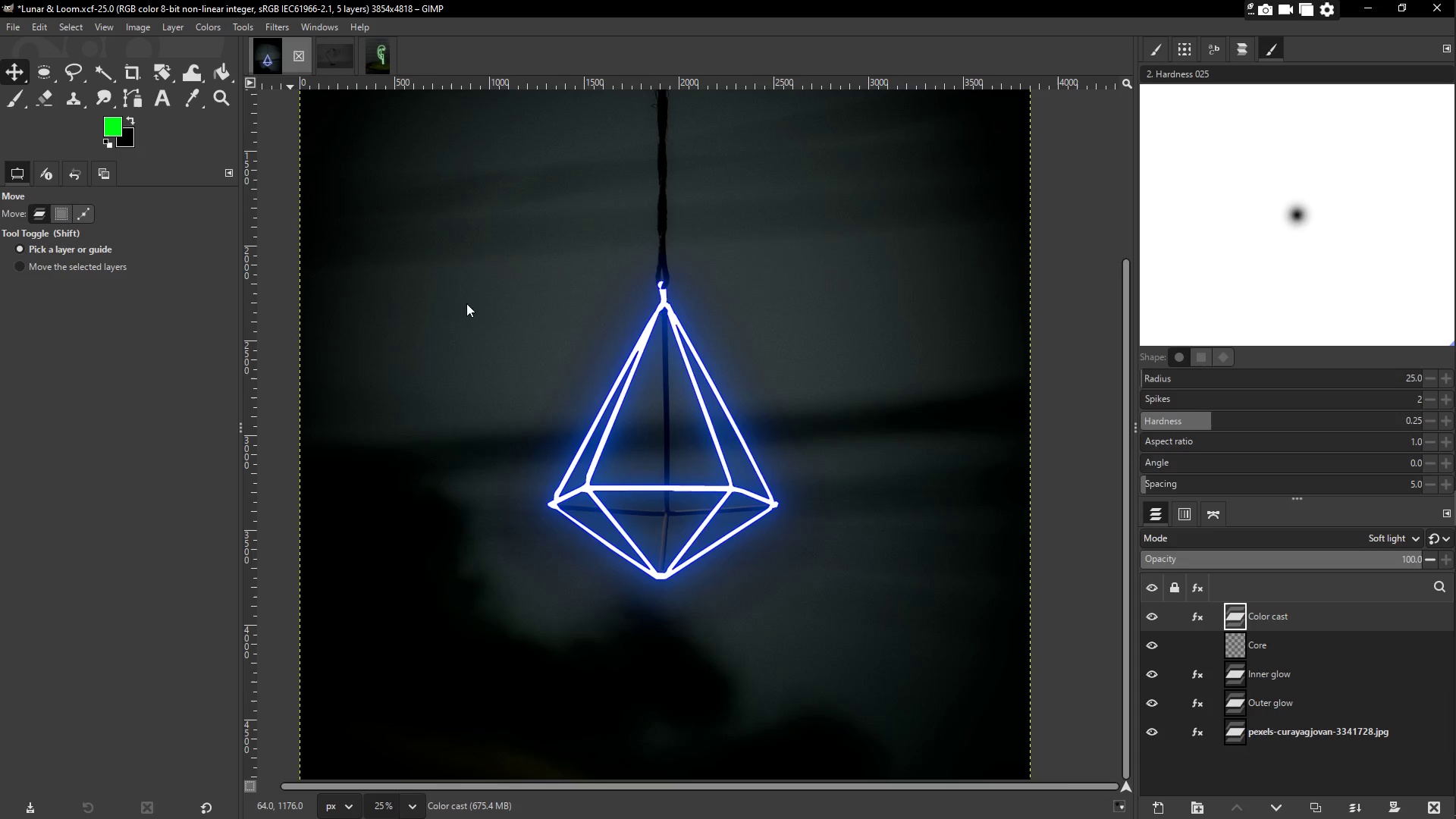 
scroll: coordinate [564, 335], scroll_direction: down, amount: 4.0
 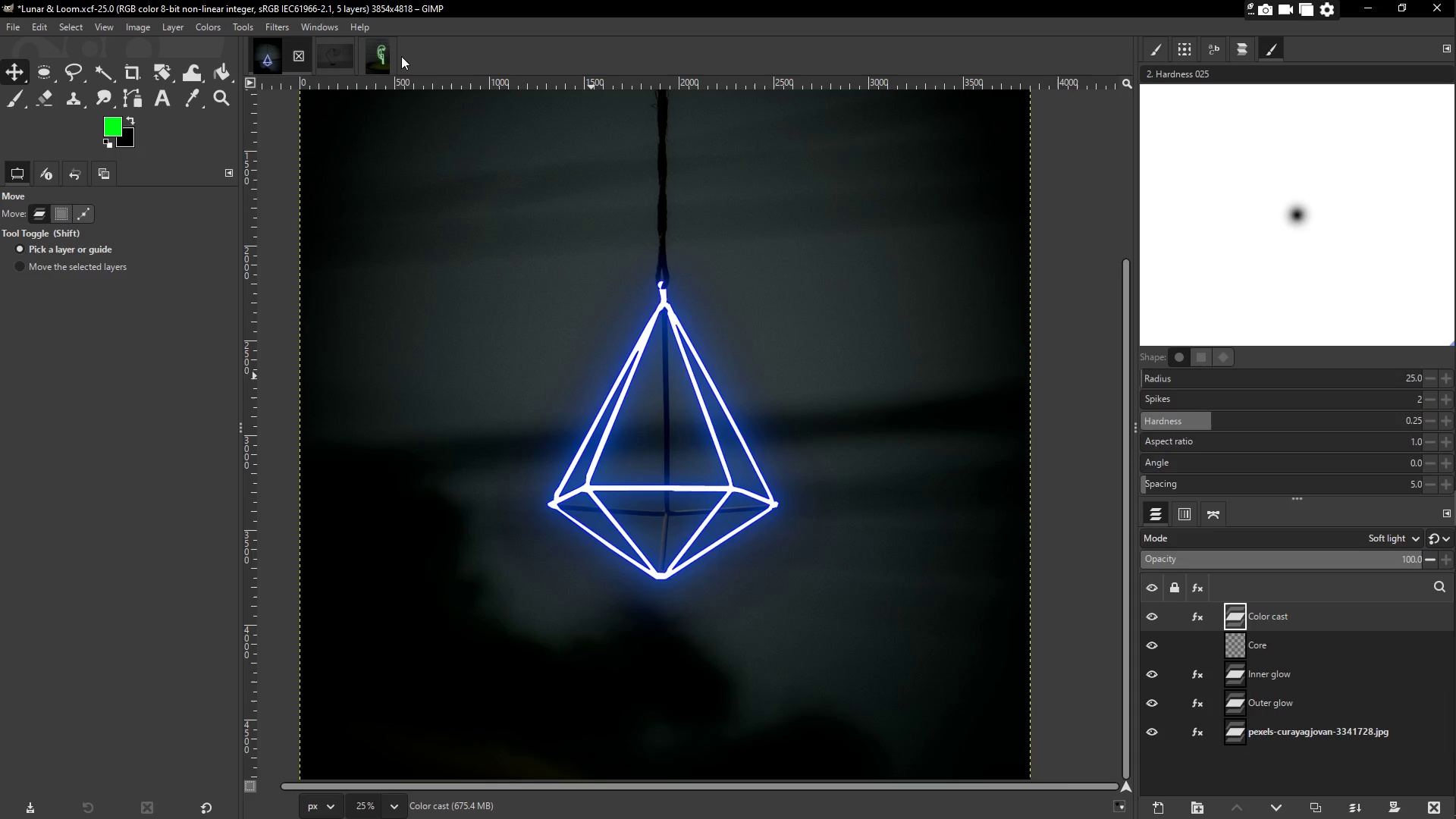 
left_click([375, 52])
 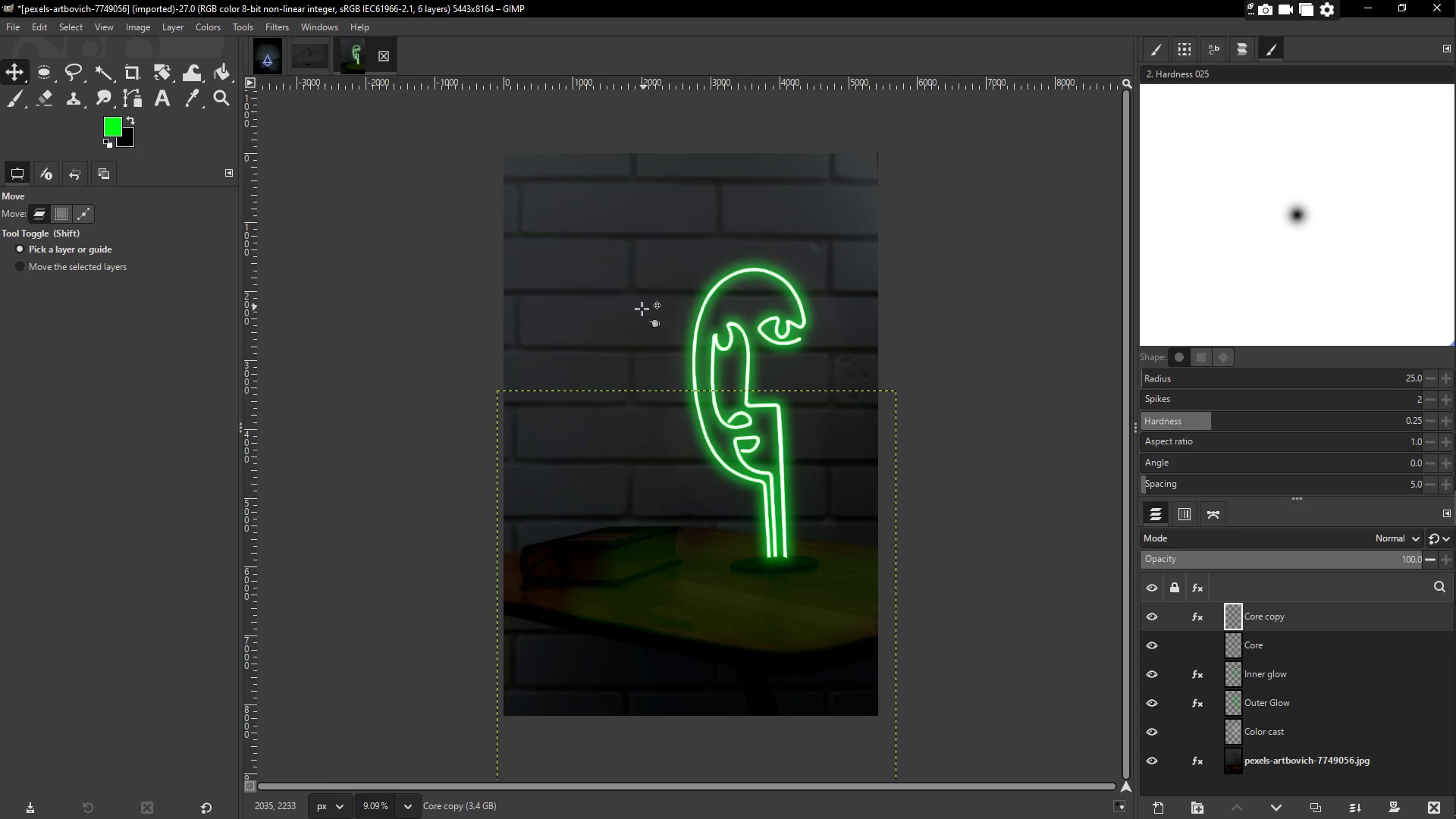 
wait(12.66)
 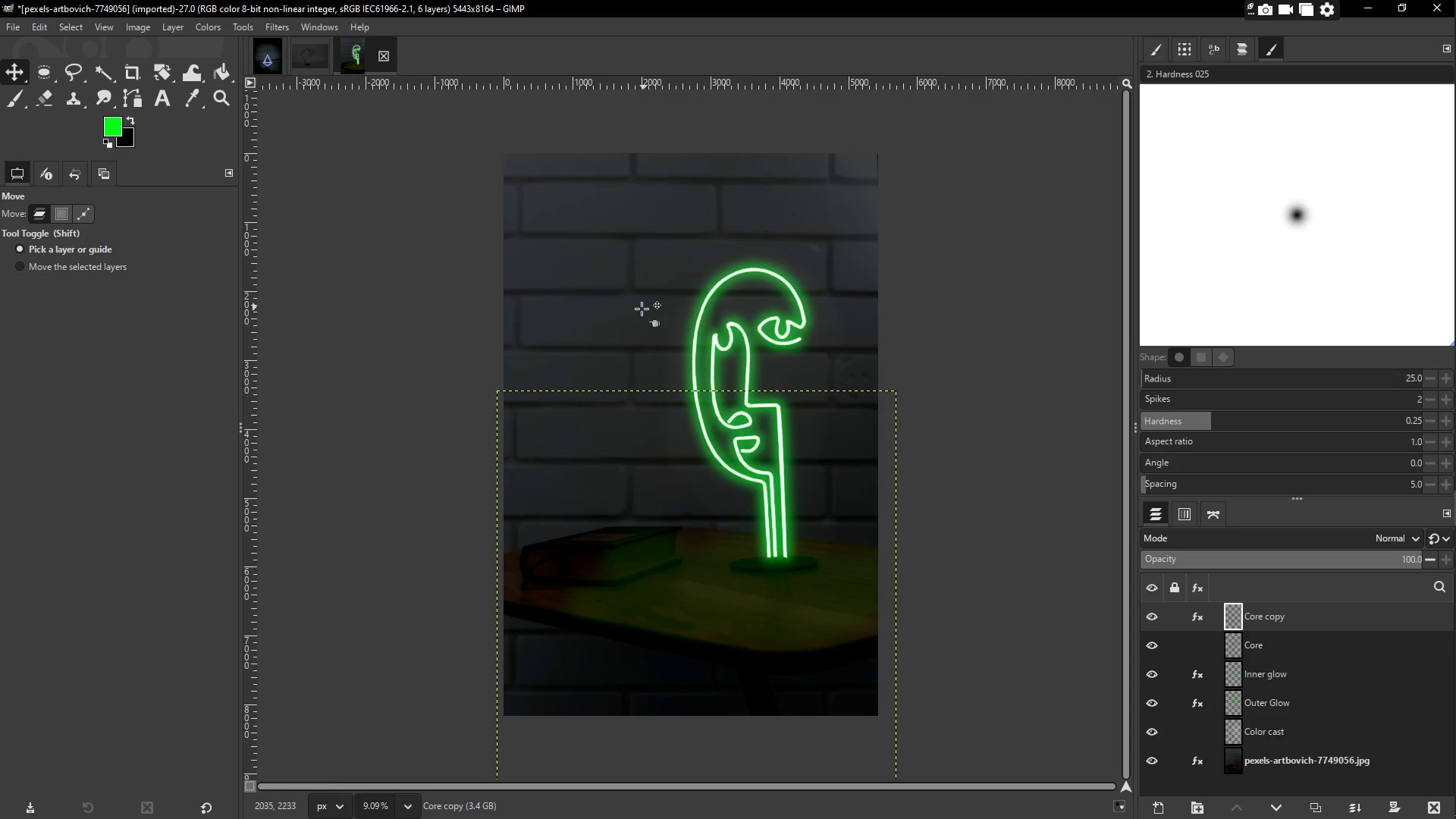 
left_click([330, 299])
 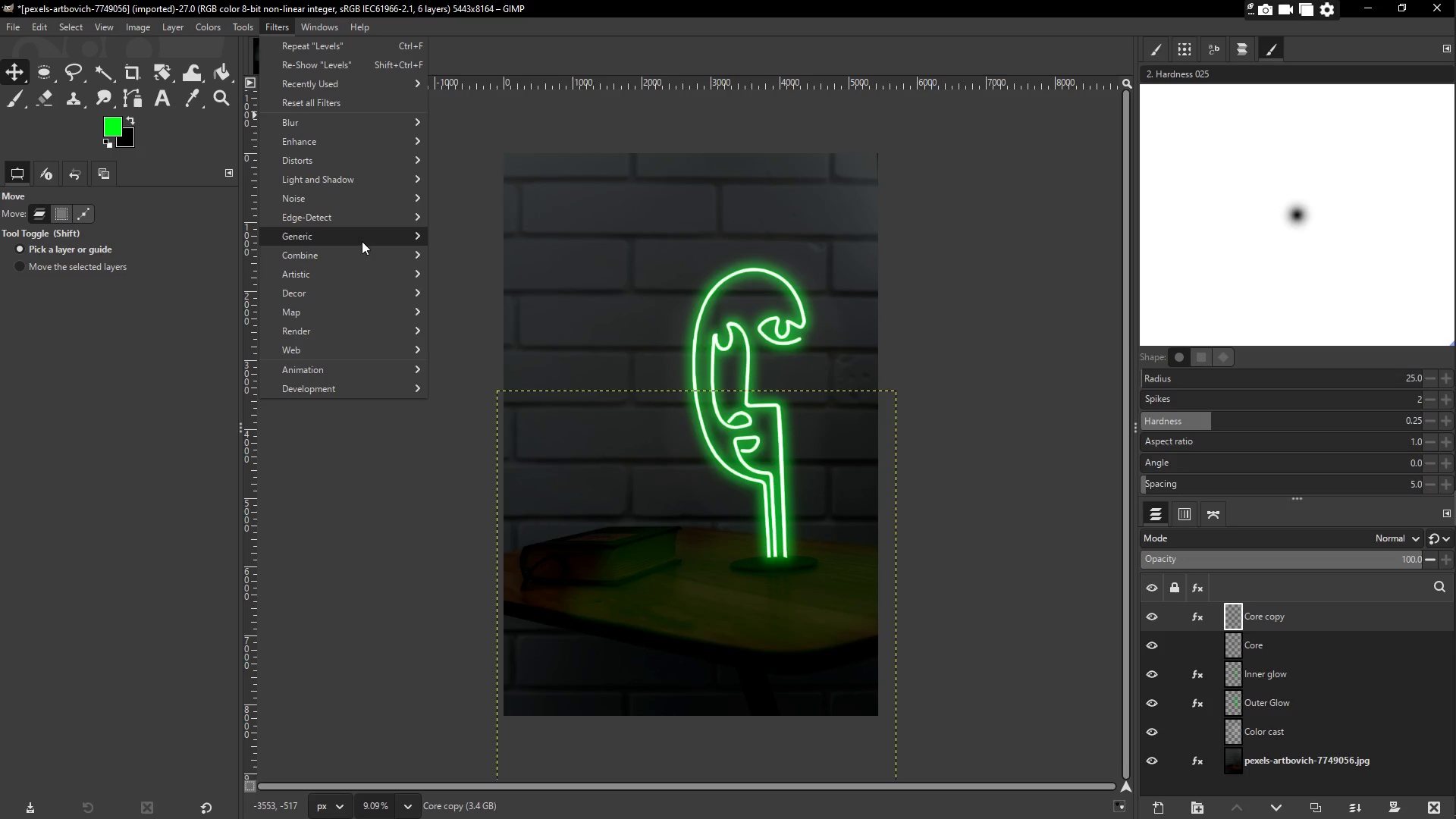 
left_click([1009, 268])
 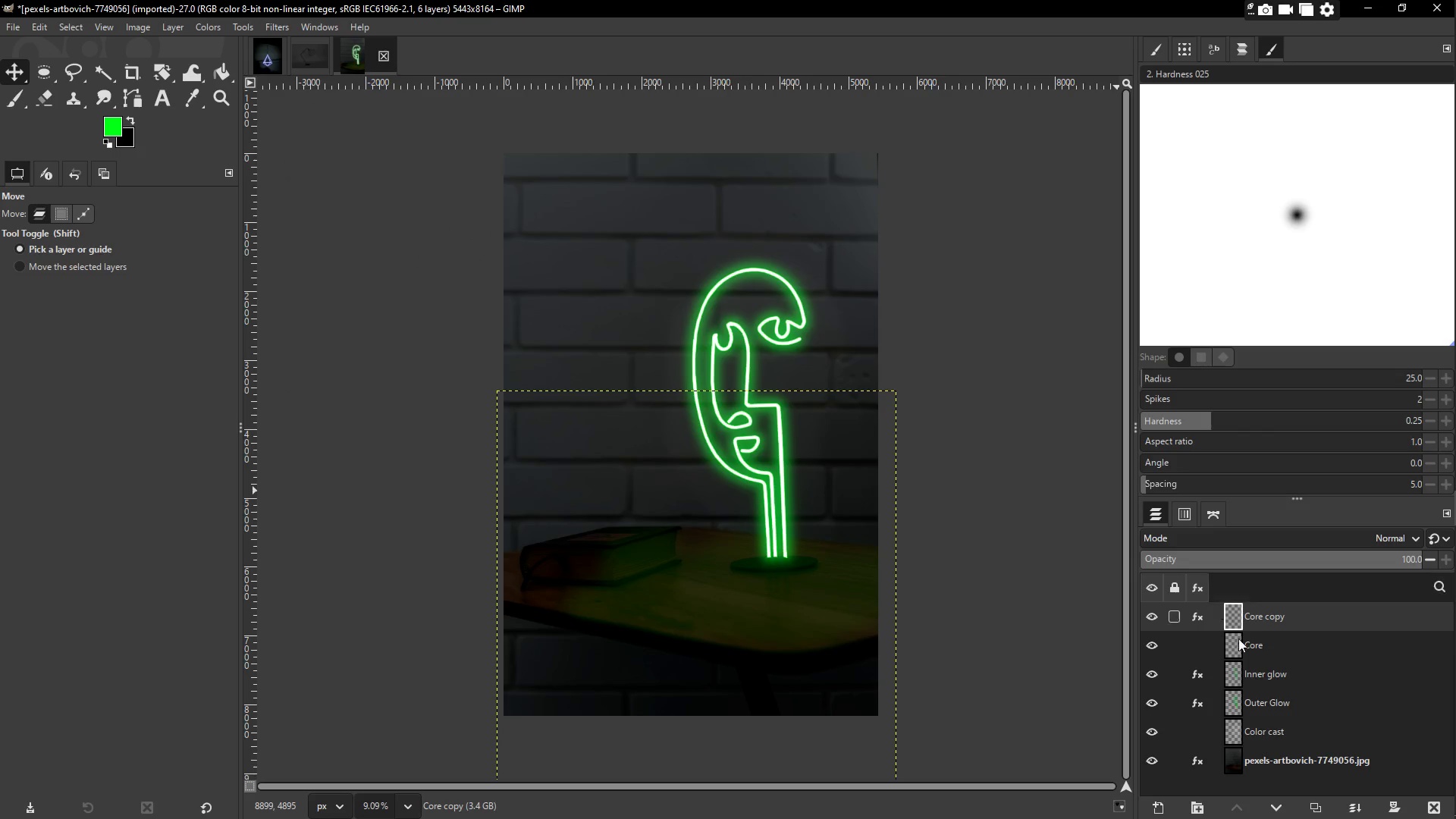 
left_click([1272, 648])
 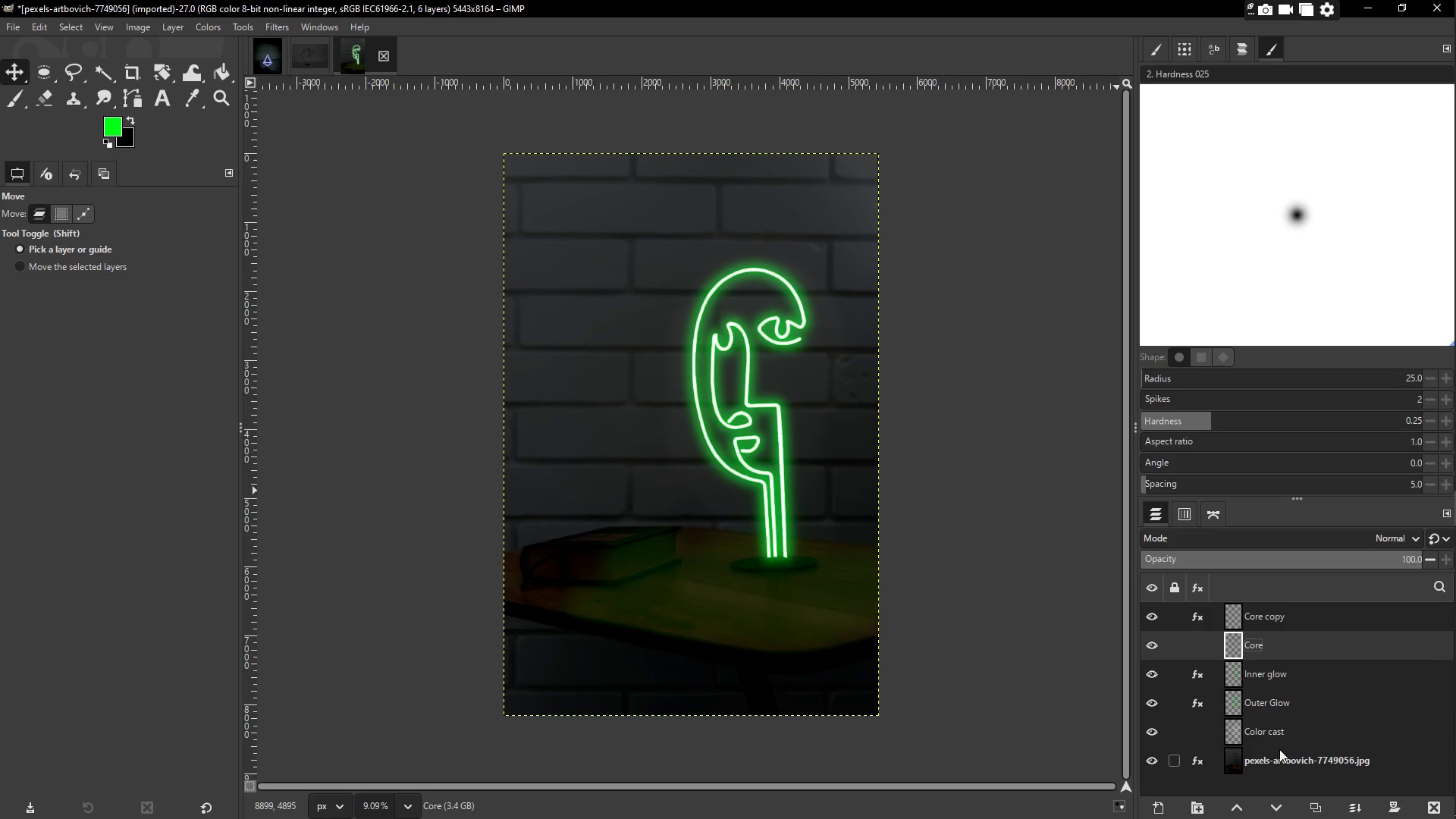 
left_click([1285, 760])
 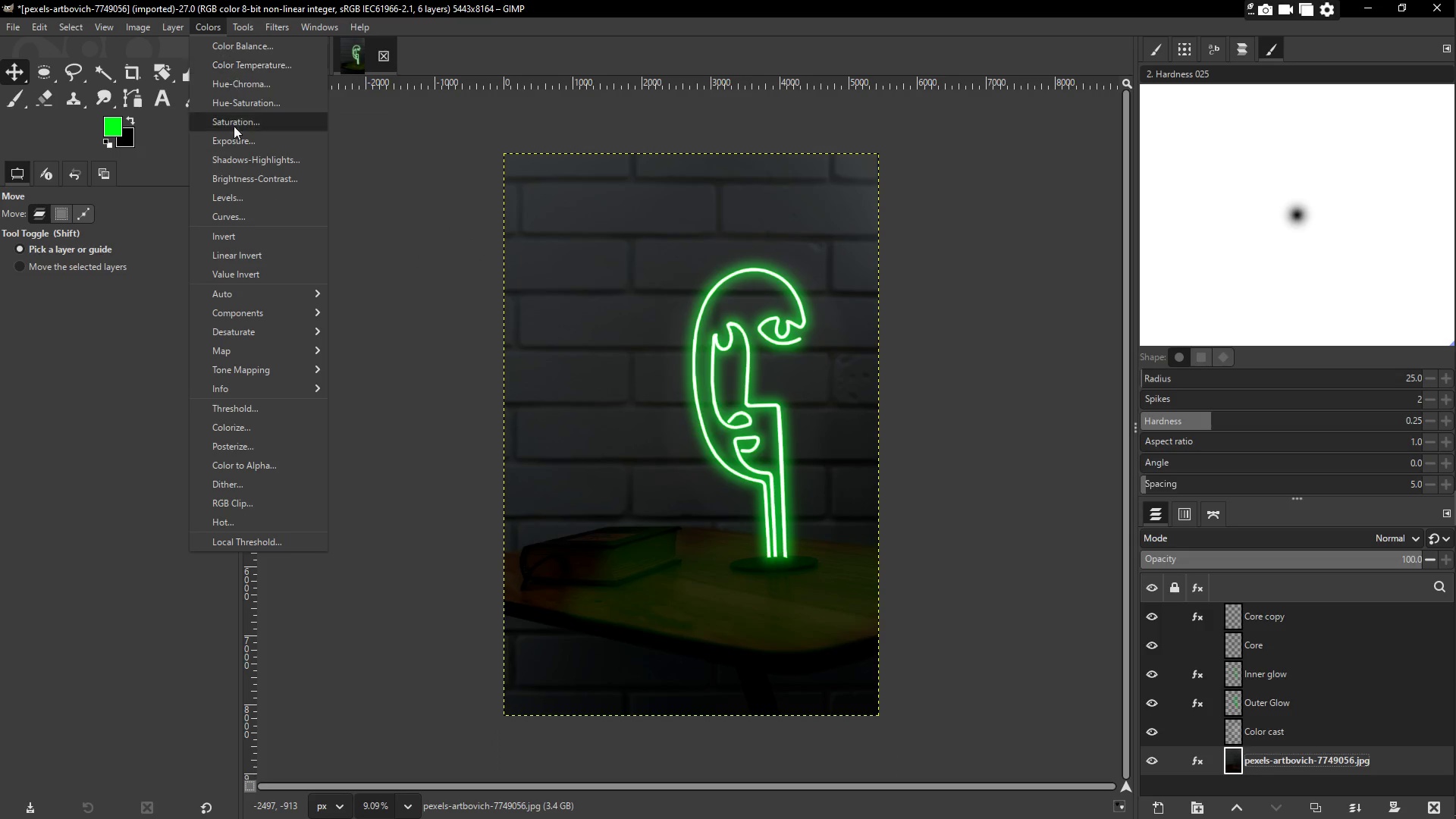 
left_click([230, 108])
 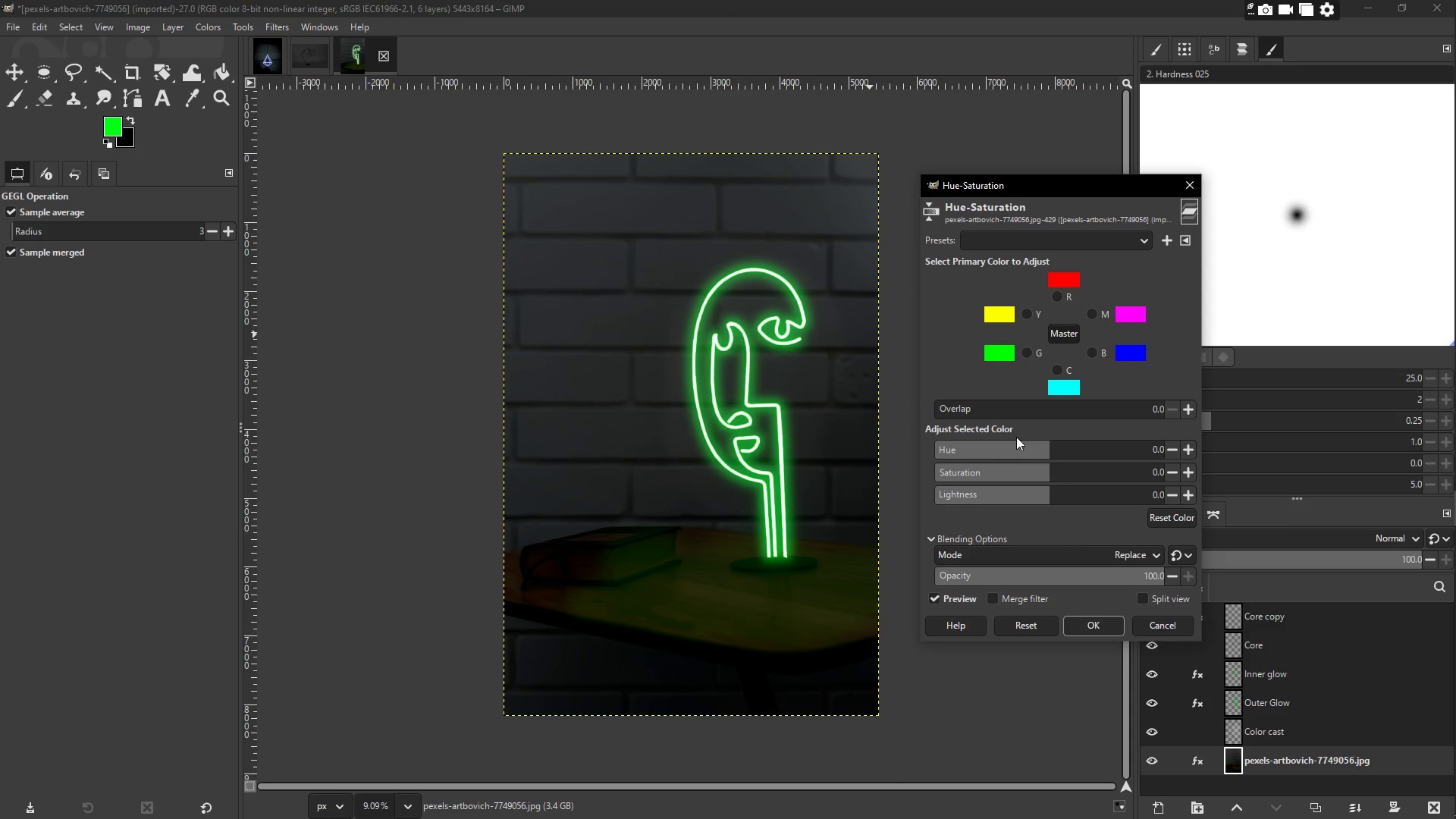 
left_click([995, 444])
 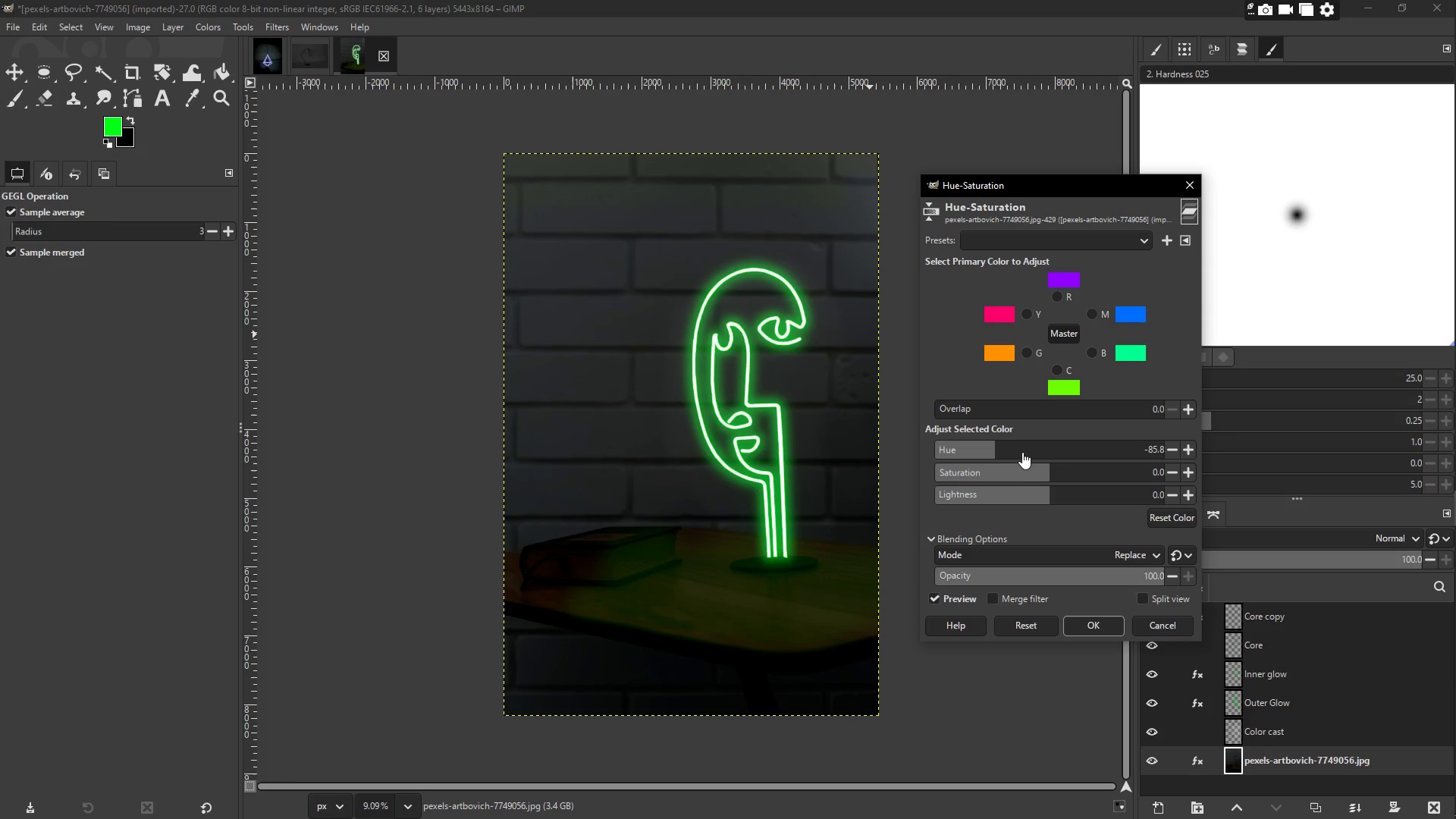 
double_click([1063, 453])
 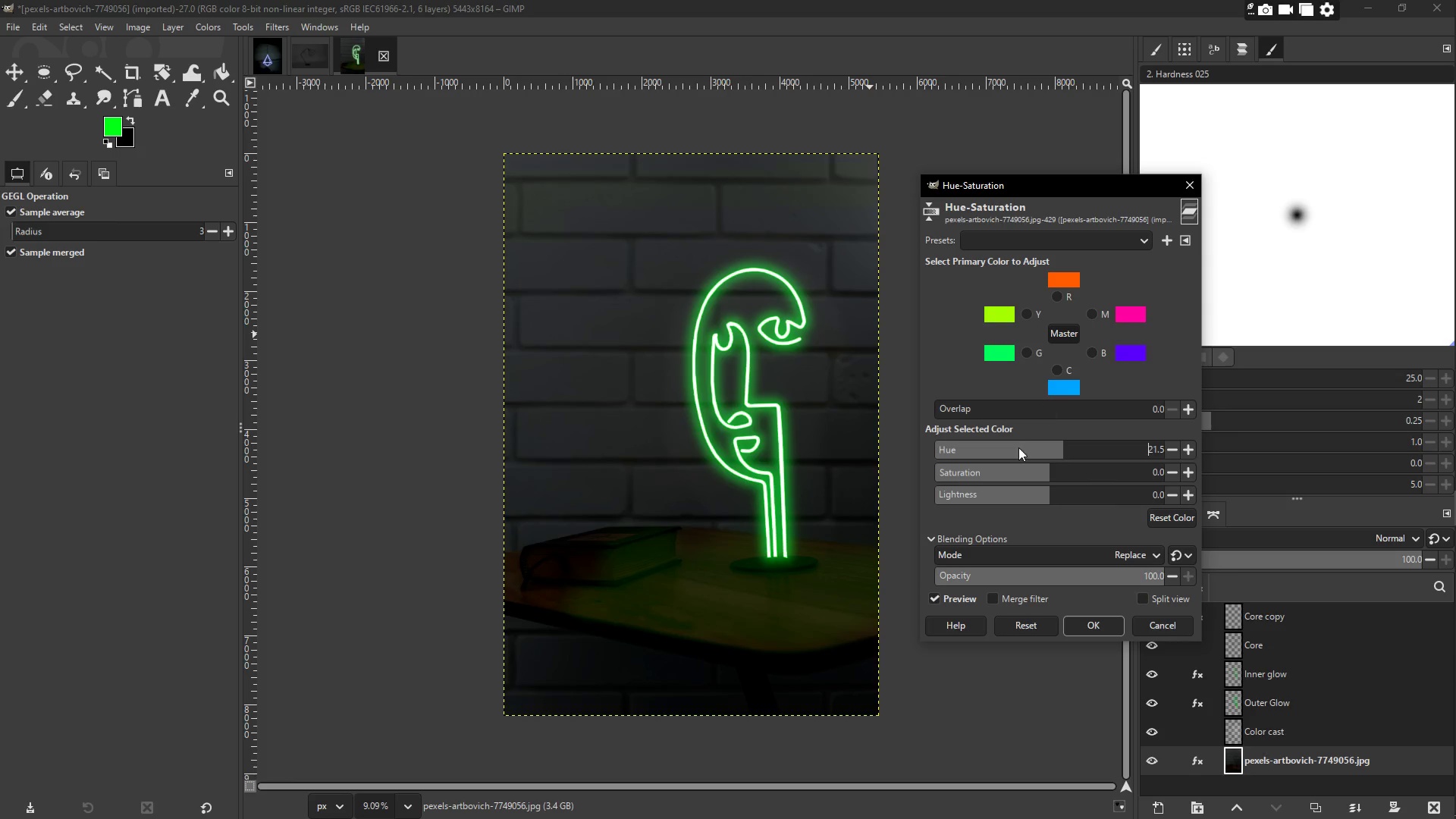 
left_click([1000, 444])
 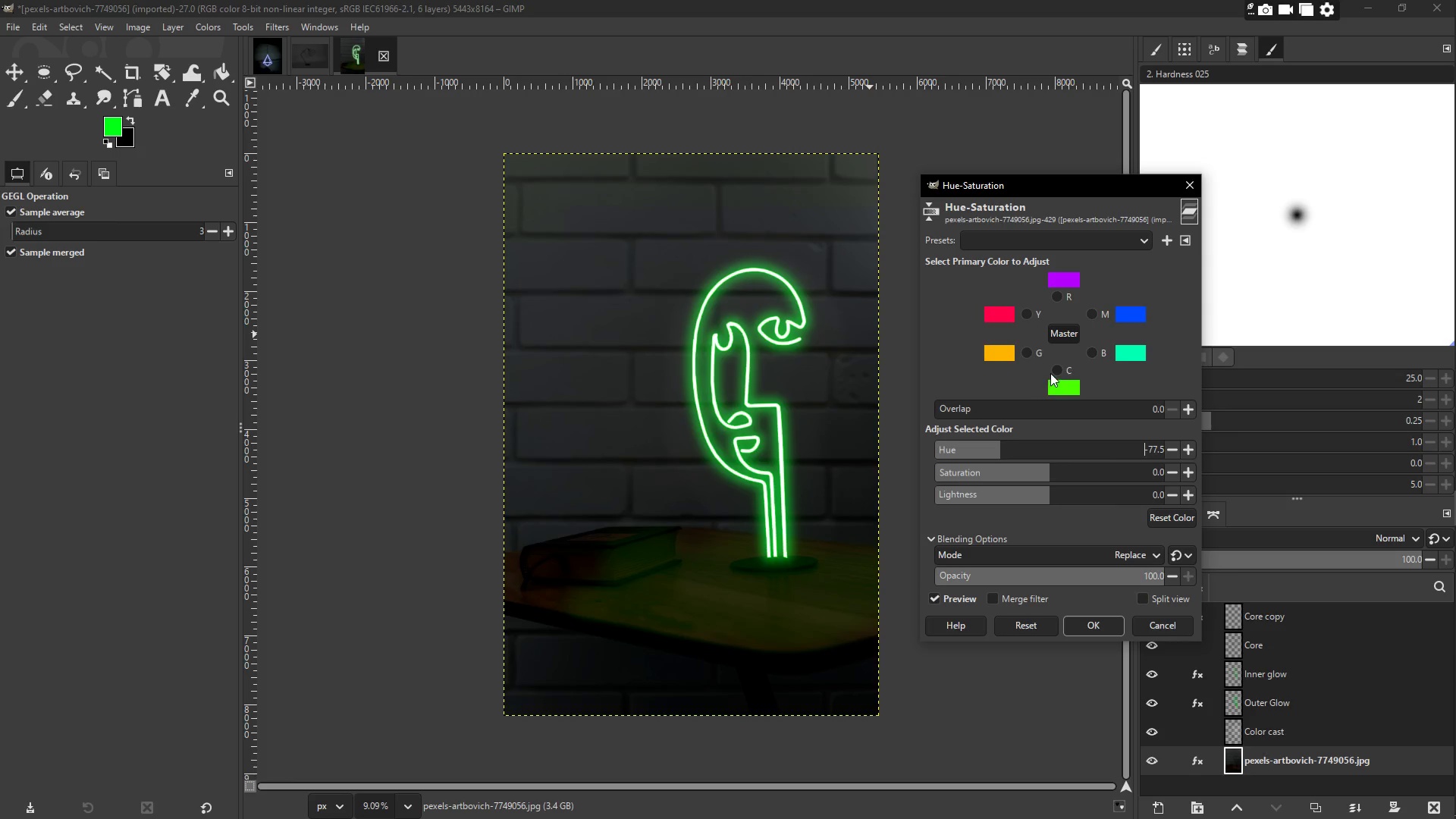 
left_click([1060, 365])
 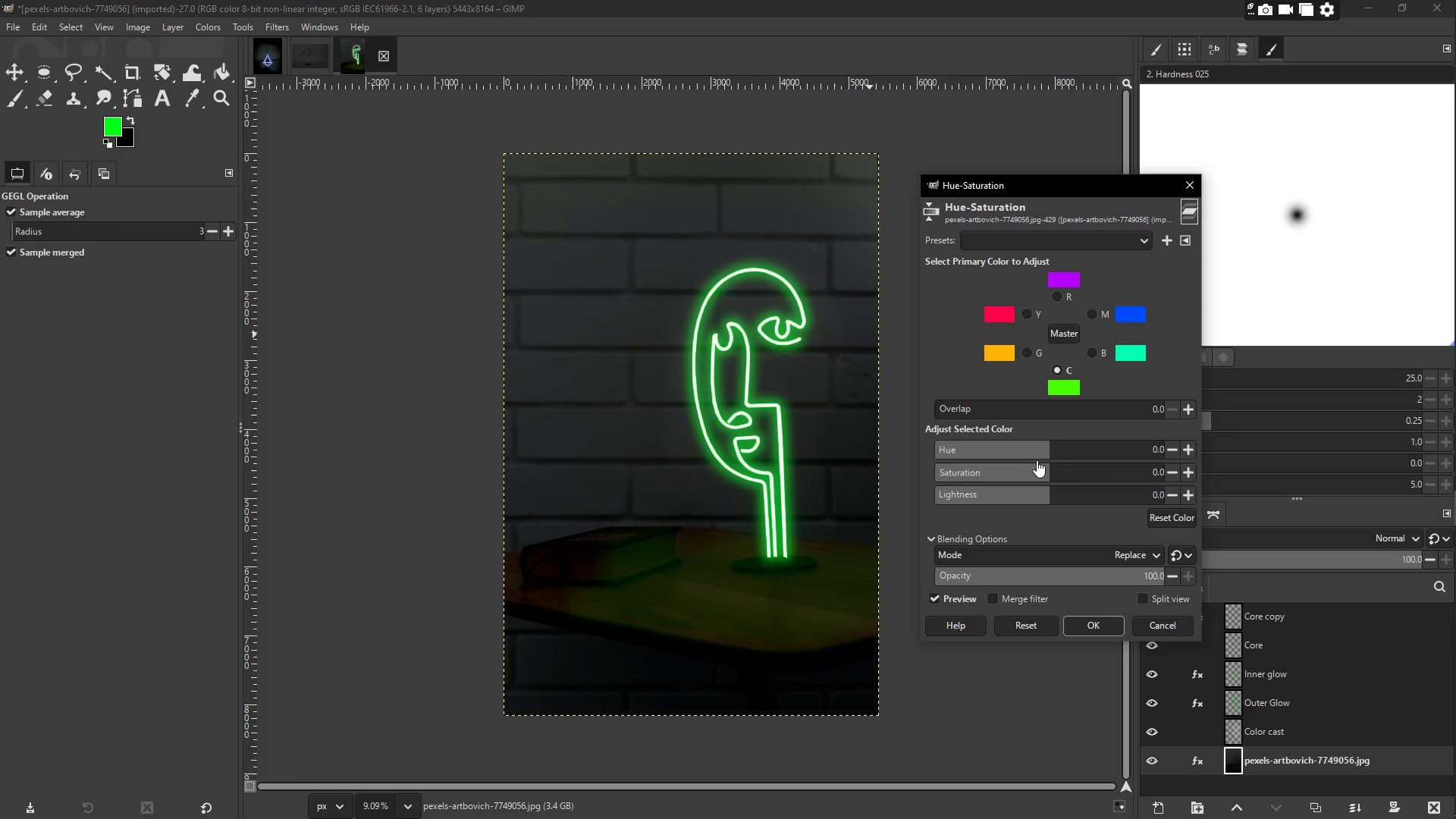 
left_click([1009, 467])
 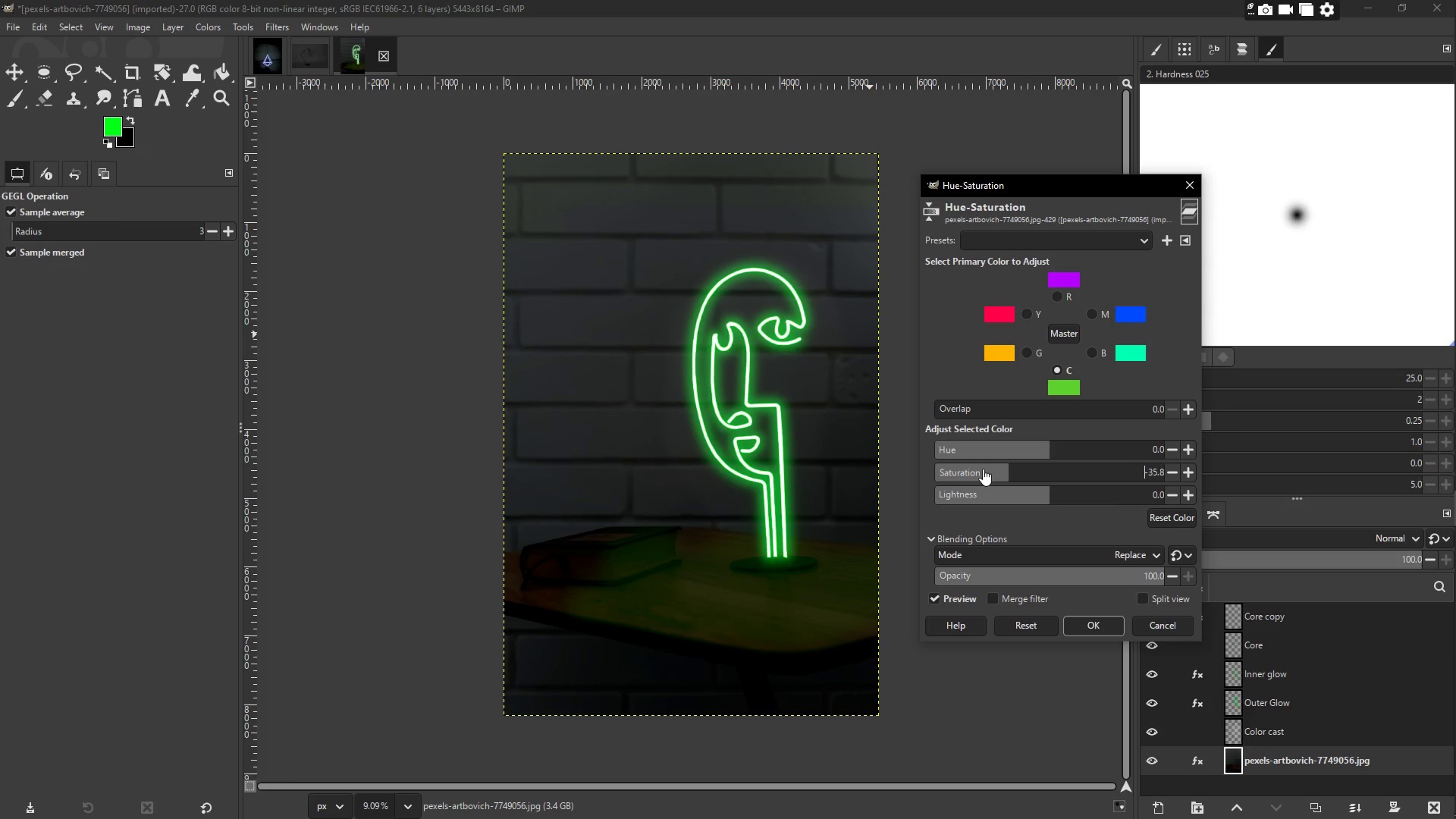 
left_click([968, 468])
 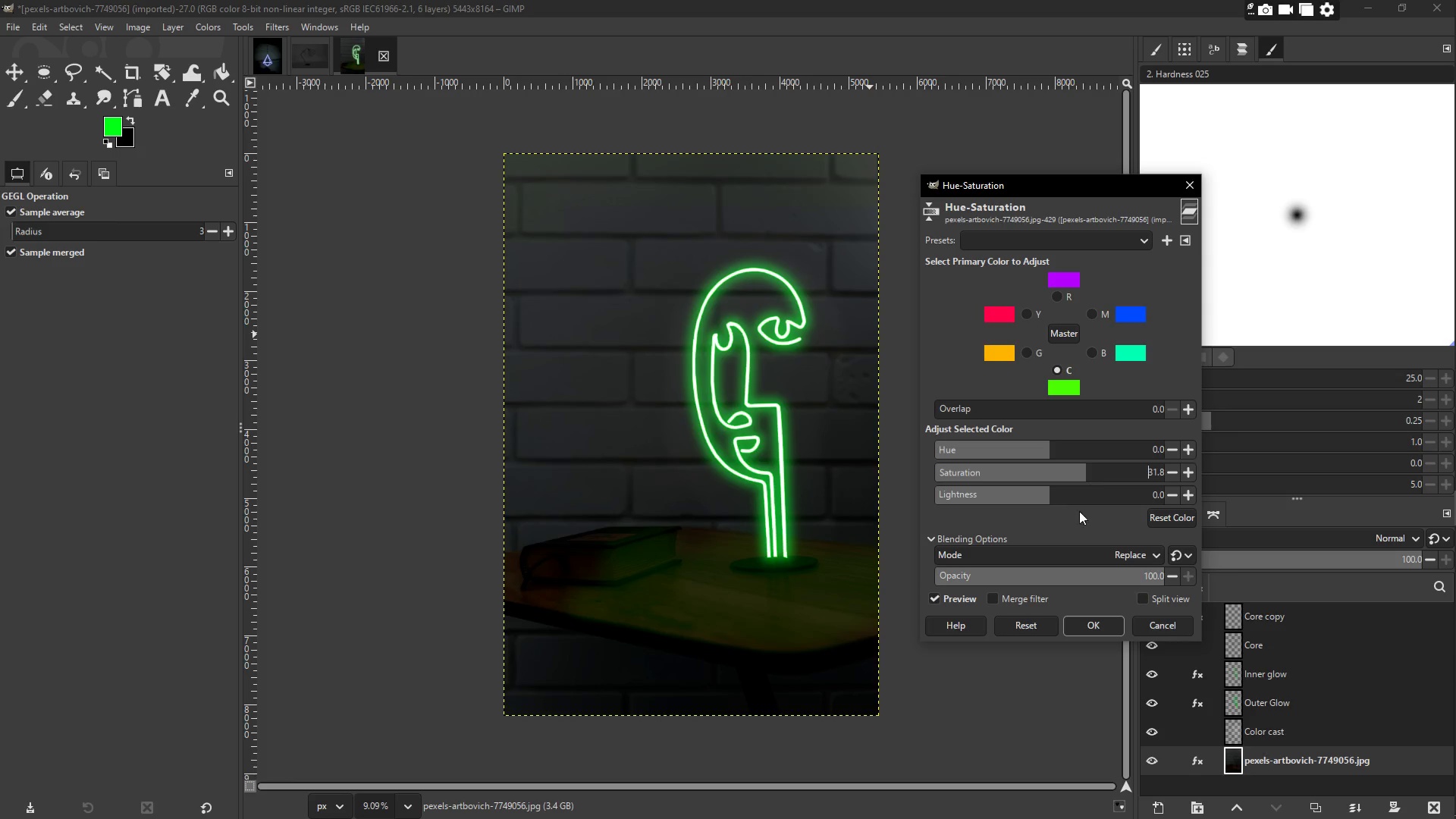 
left_click([1137, 554])
 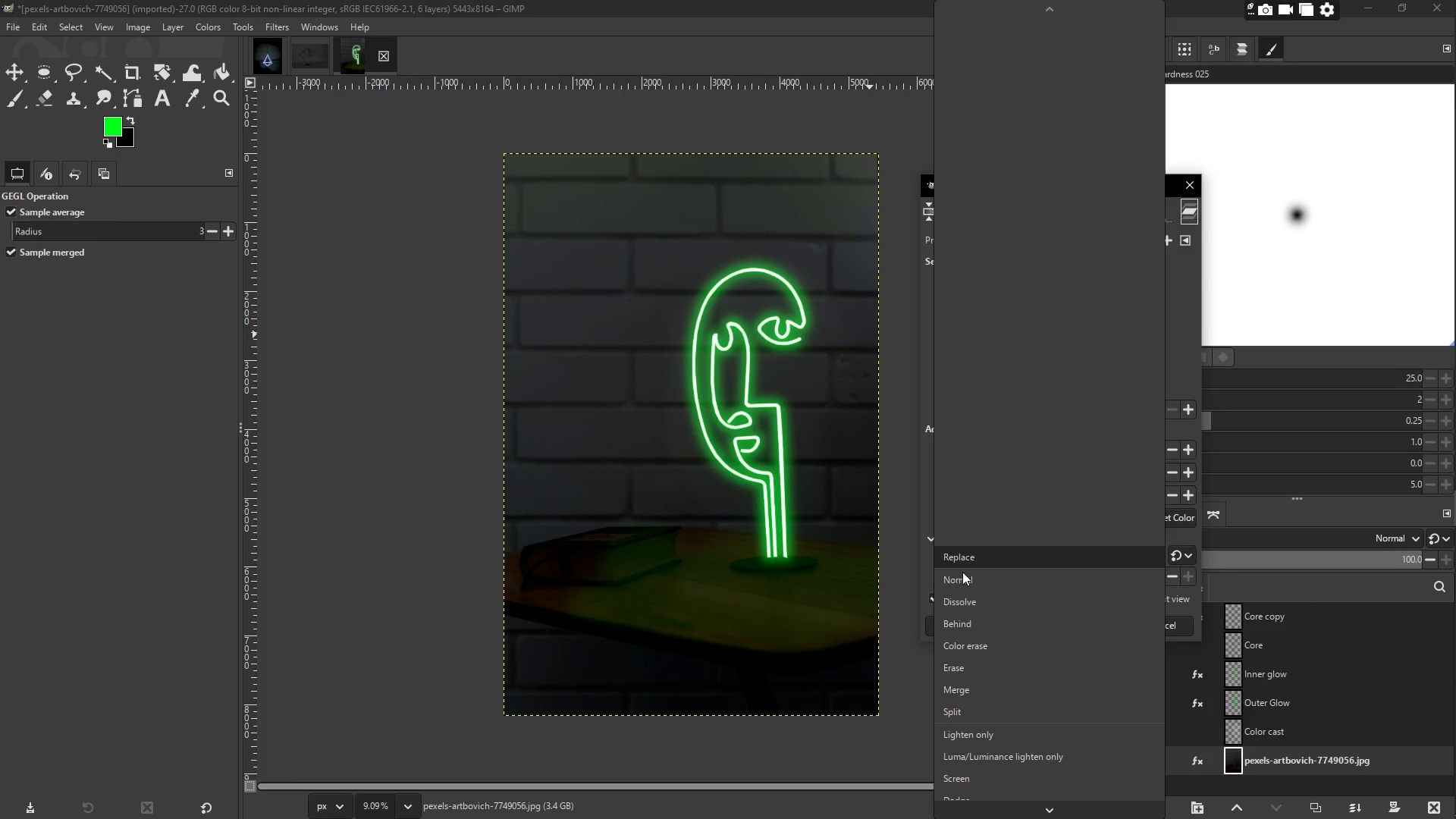 
left_click([972, 575])
 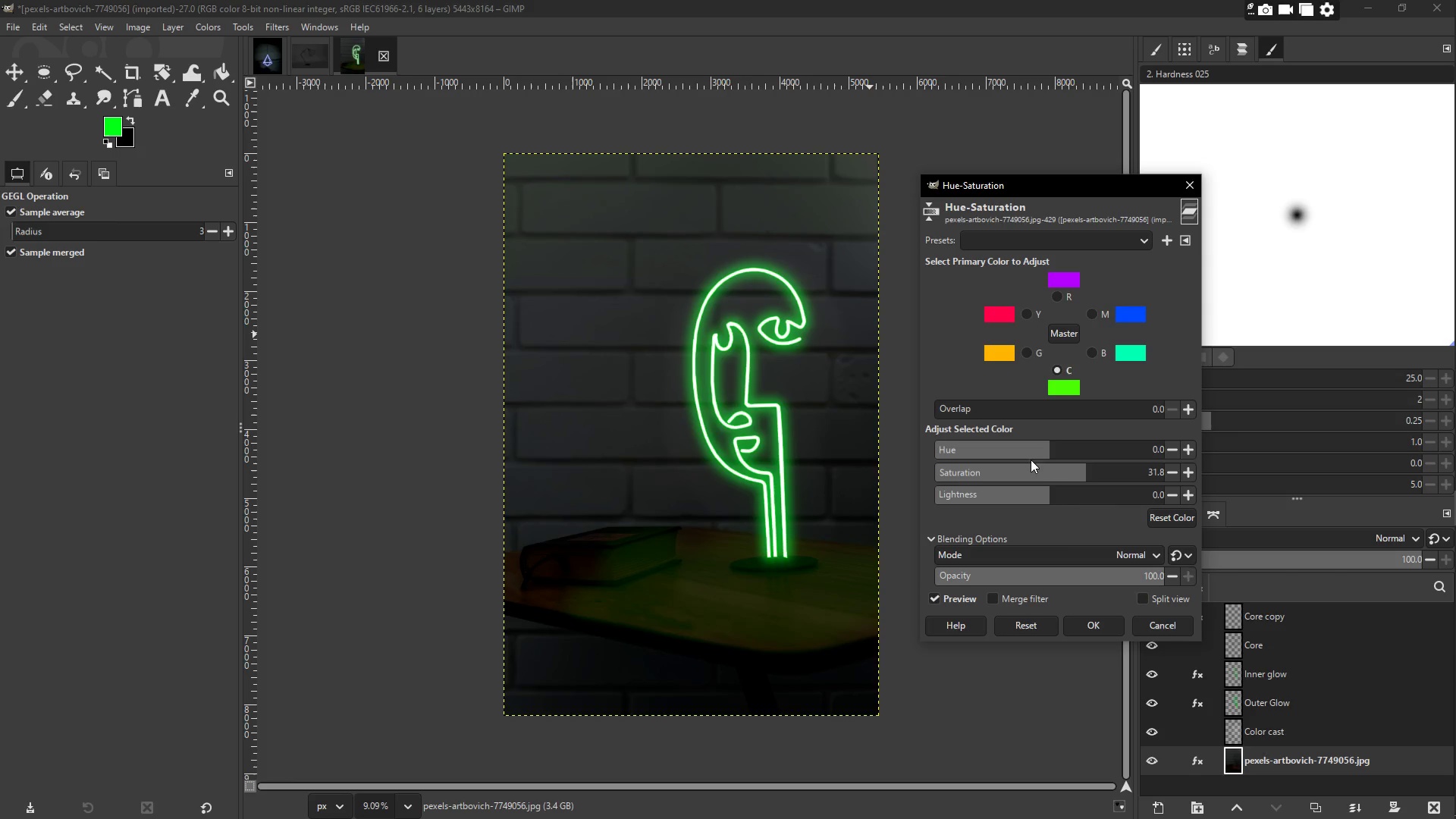 
left_click([1112, 446])
 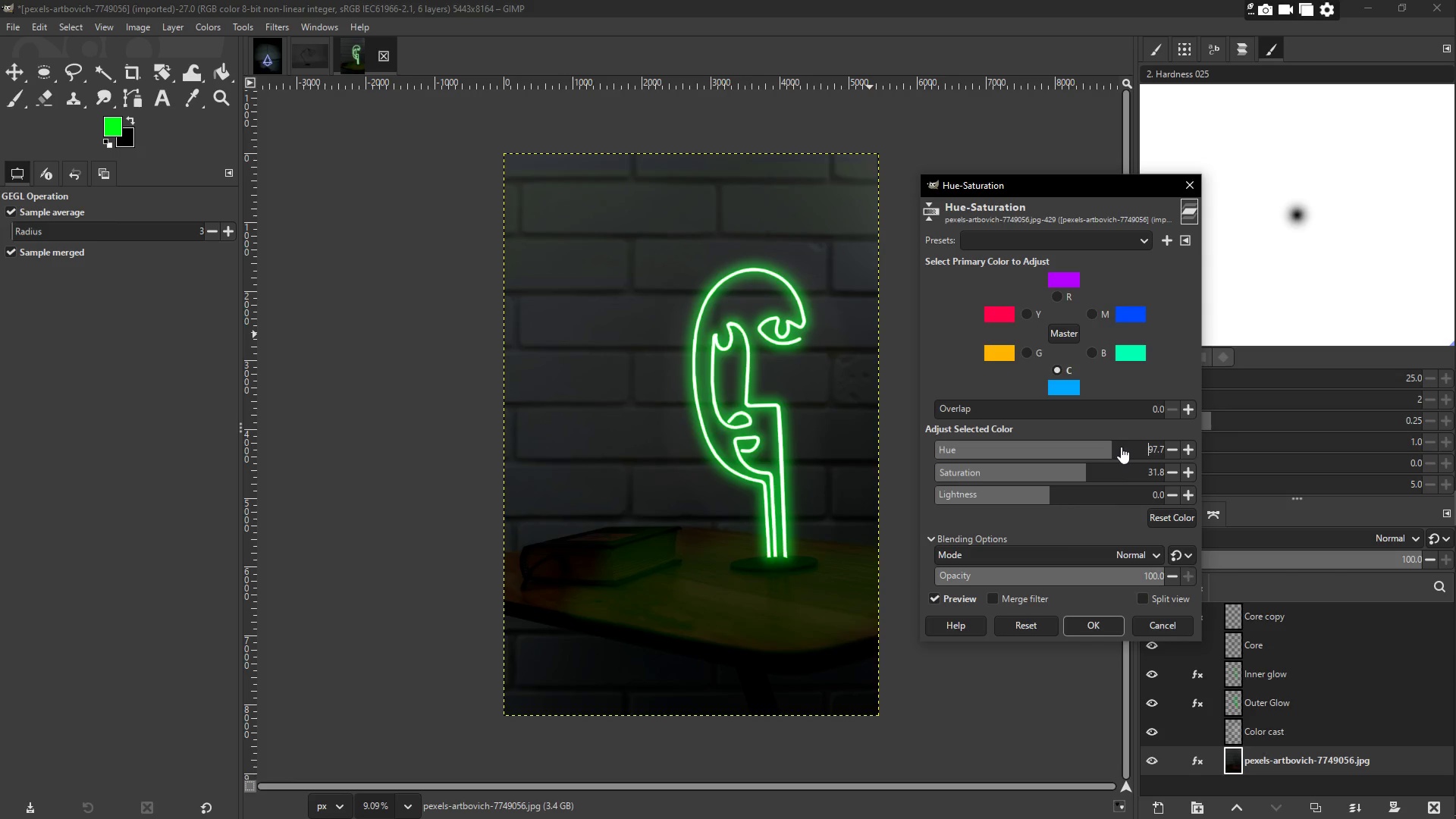 
left_click([1124, 446])
 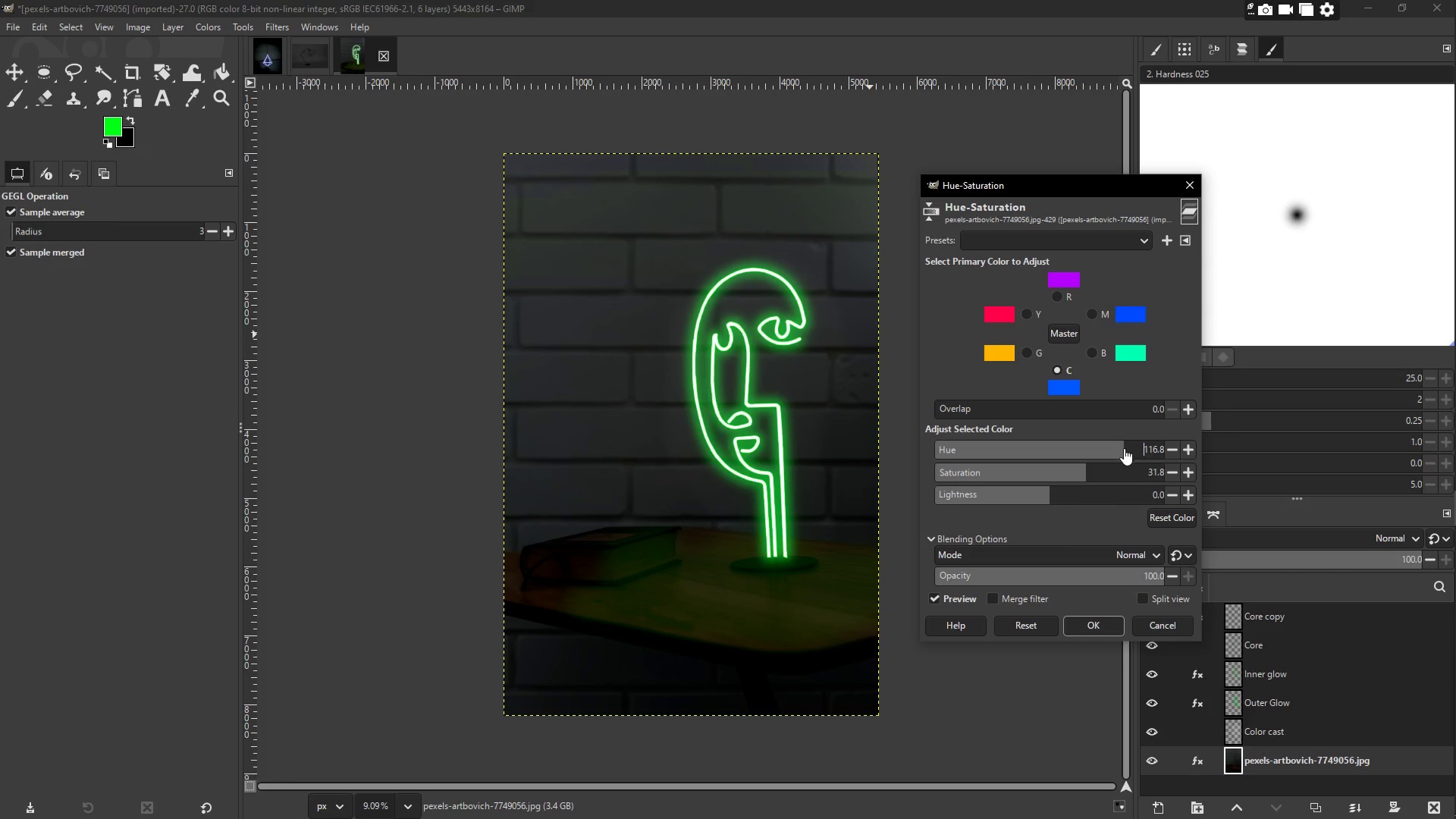 
mouse_move([1100, 465])
 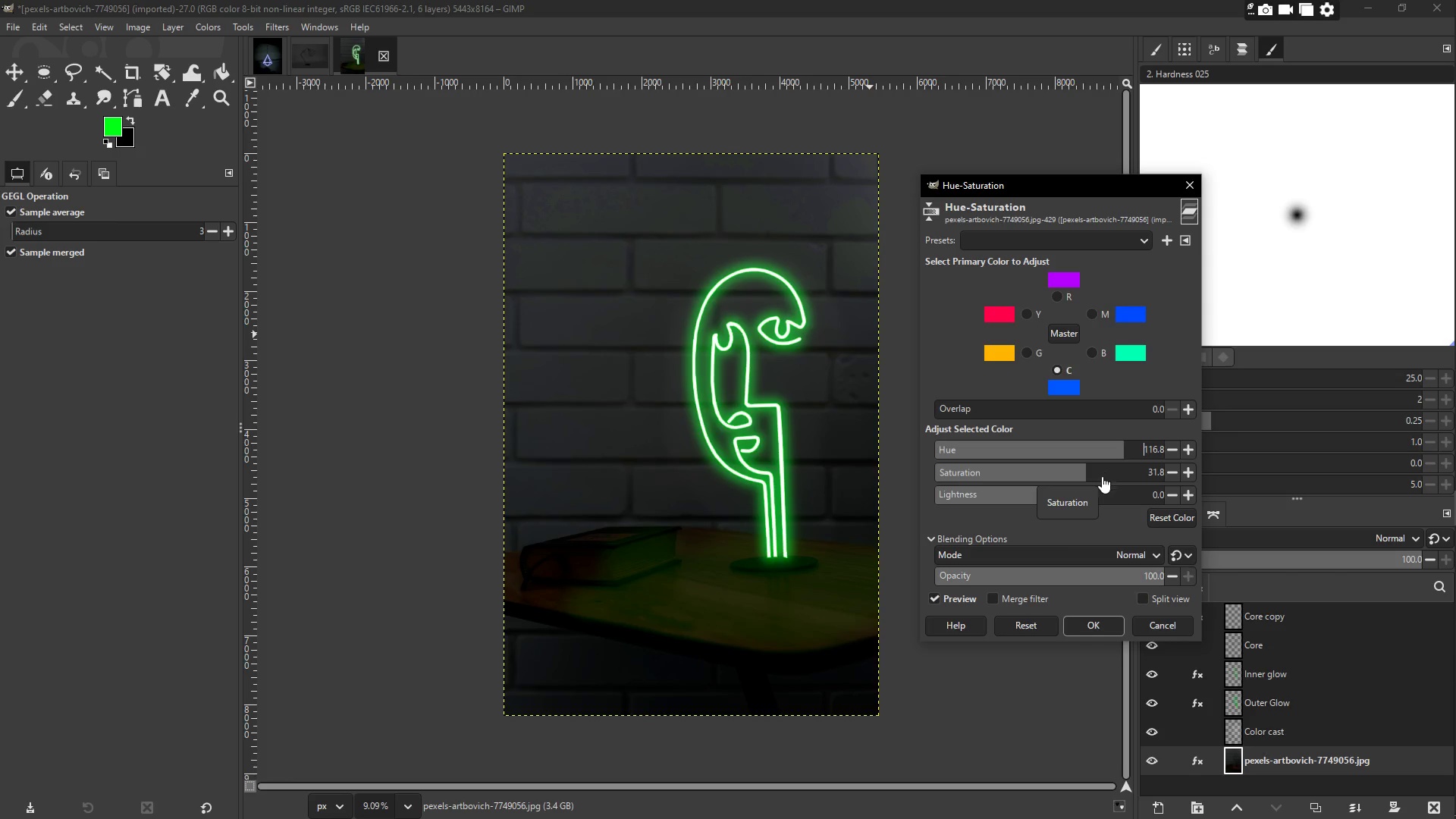 
left_click([1016, 495])
 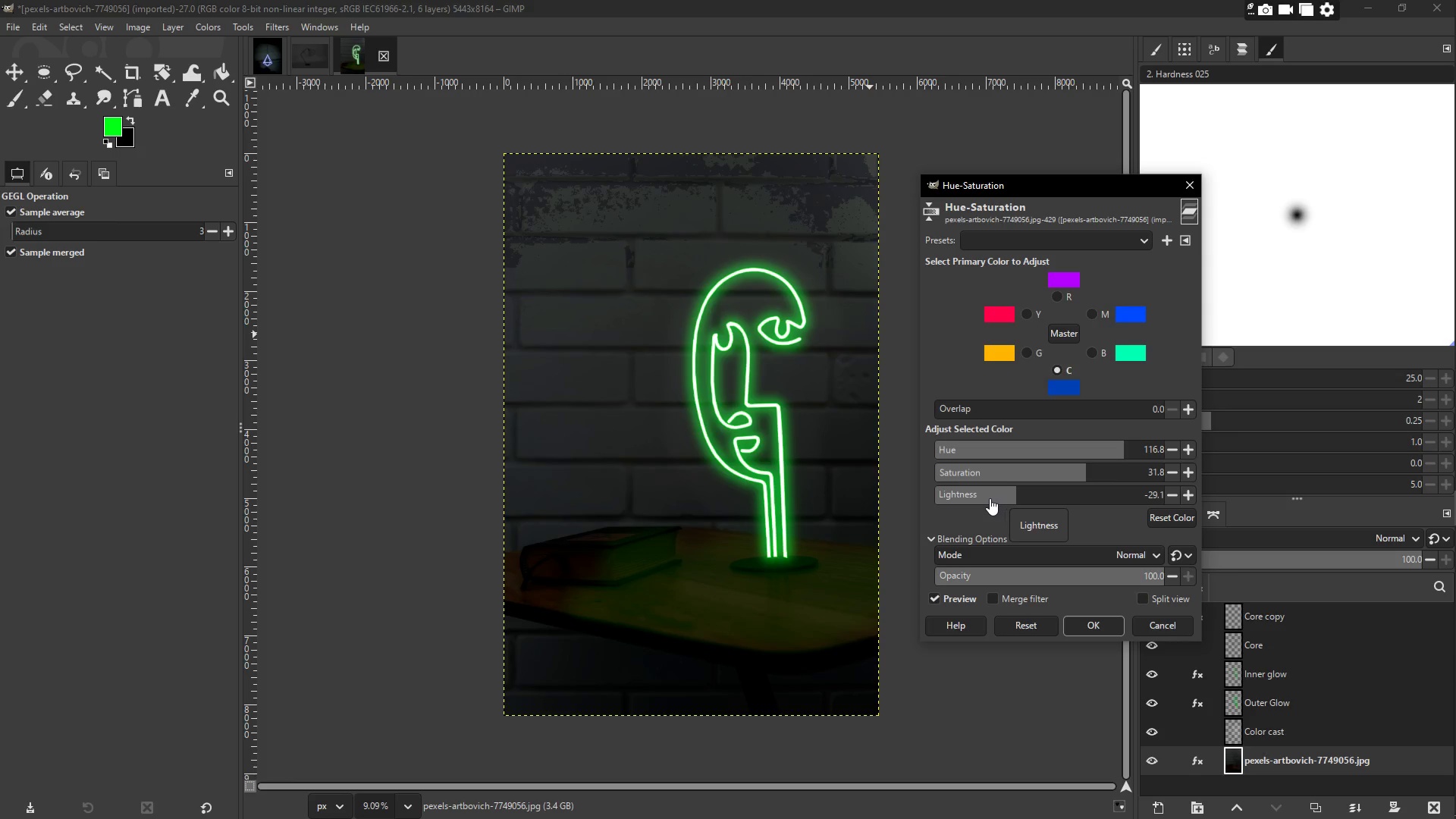 
left_click([1053, 472])
 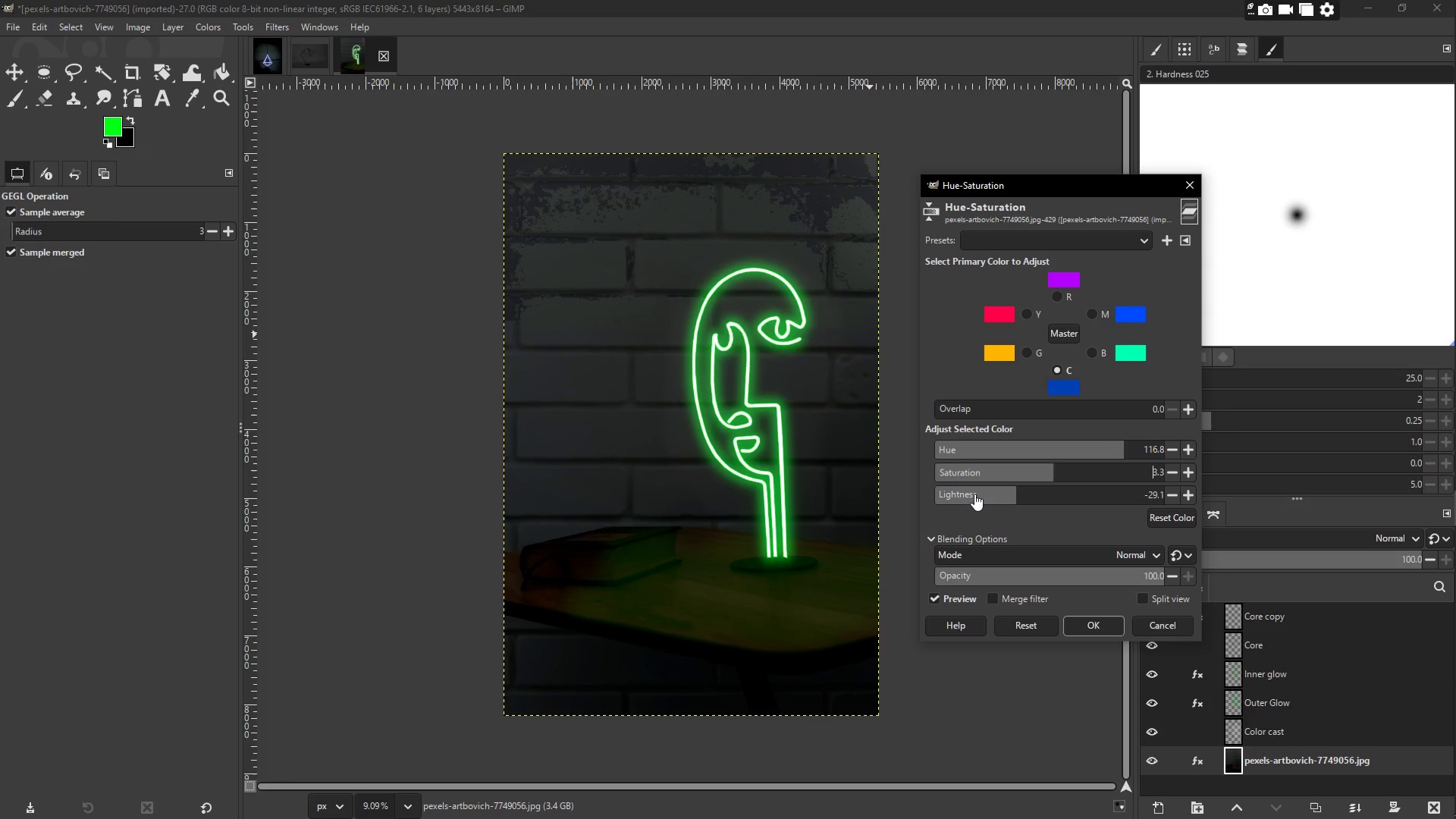 
left_click([977, 494])
 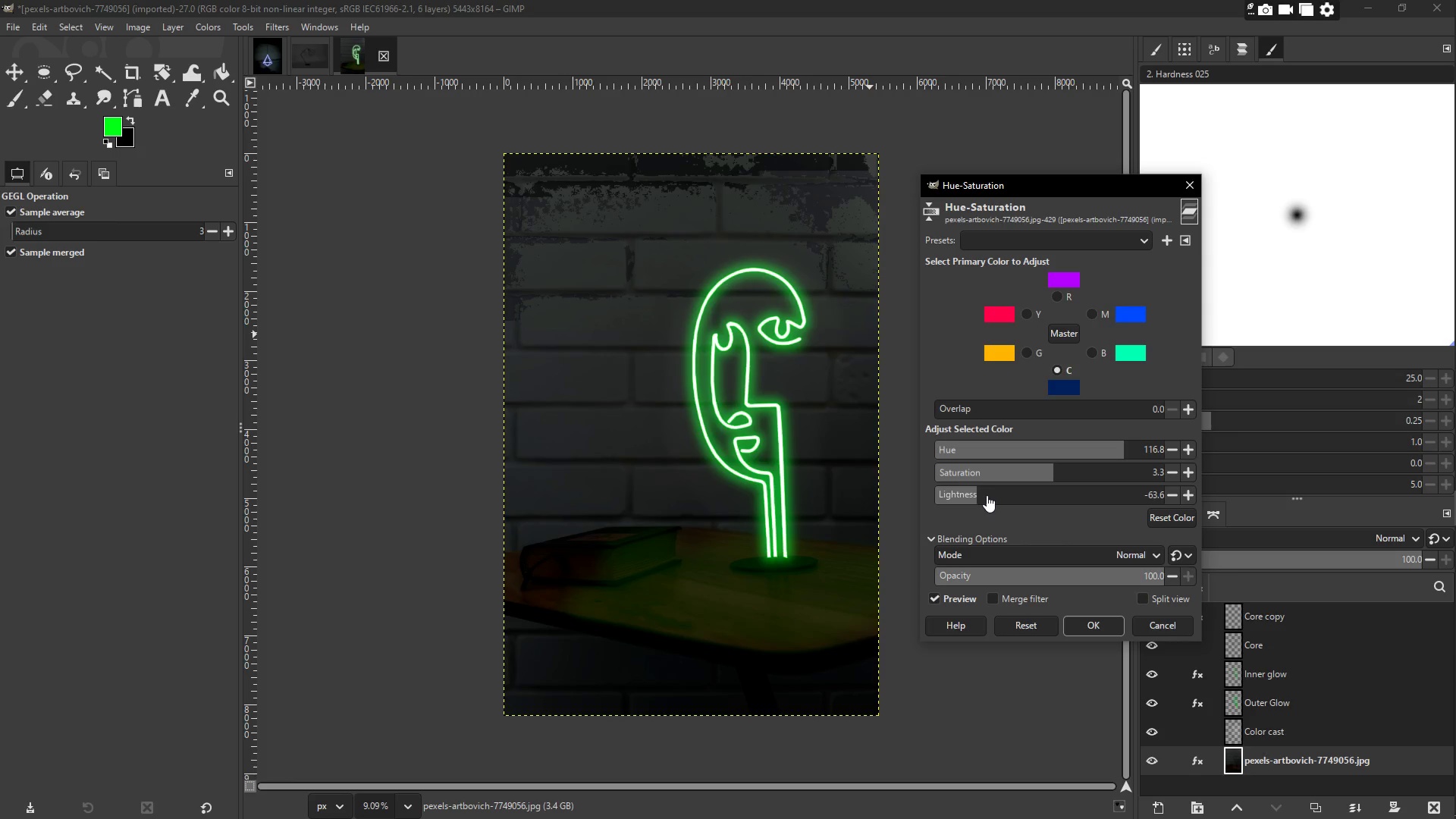 
left_click([1068, 495])
 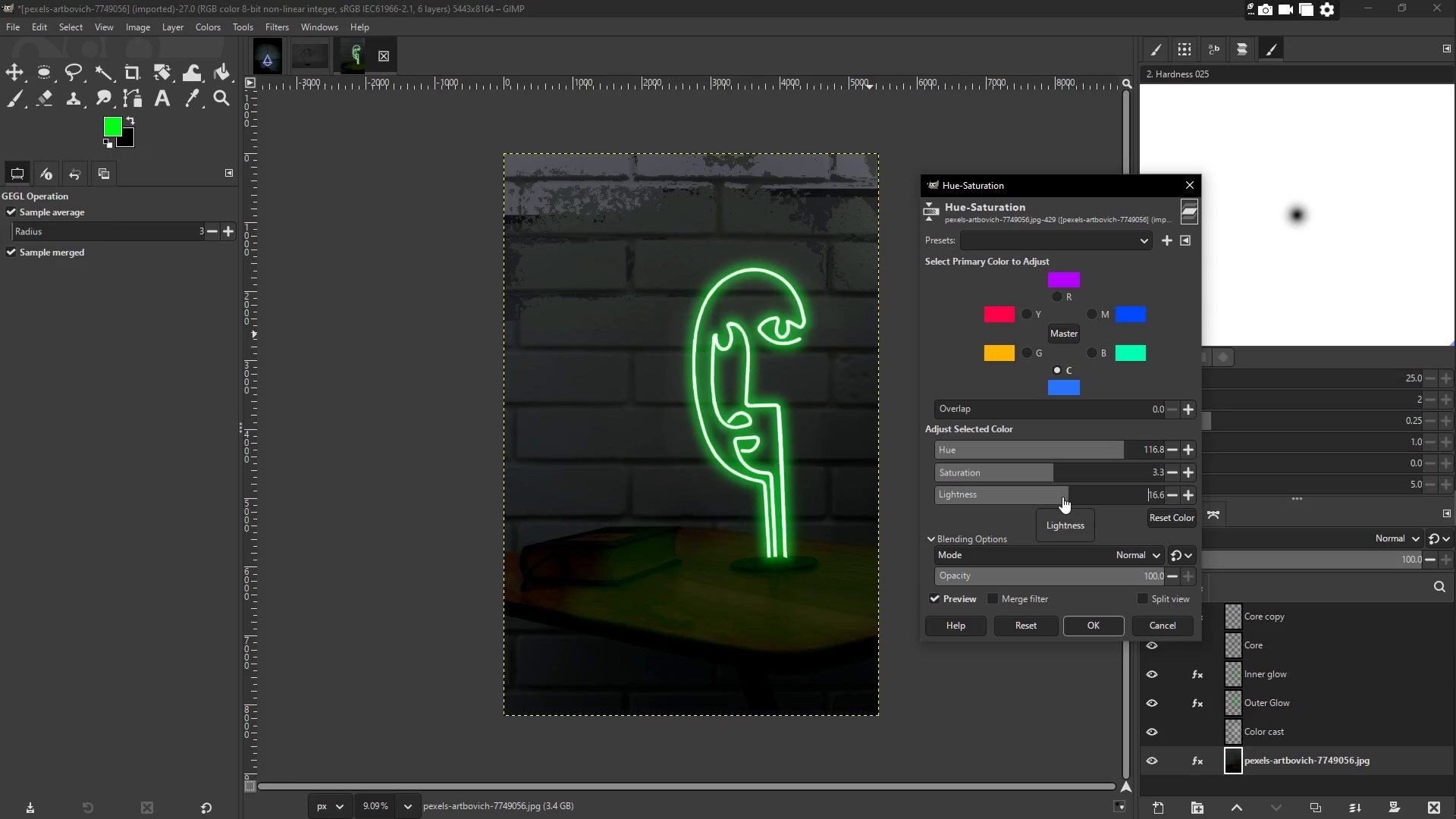 
left_click([1027, 496])
 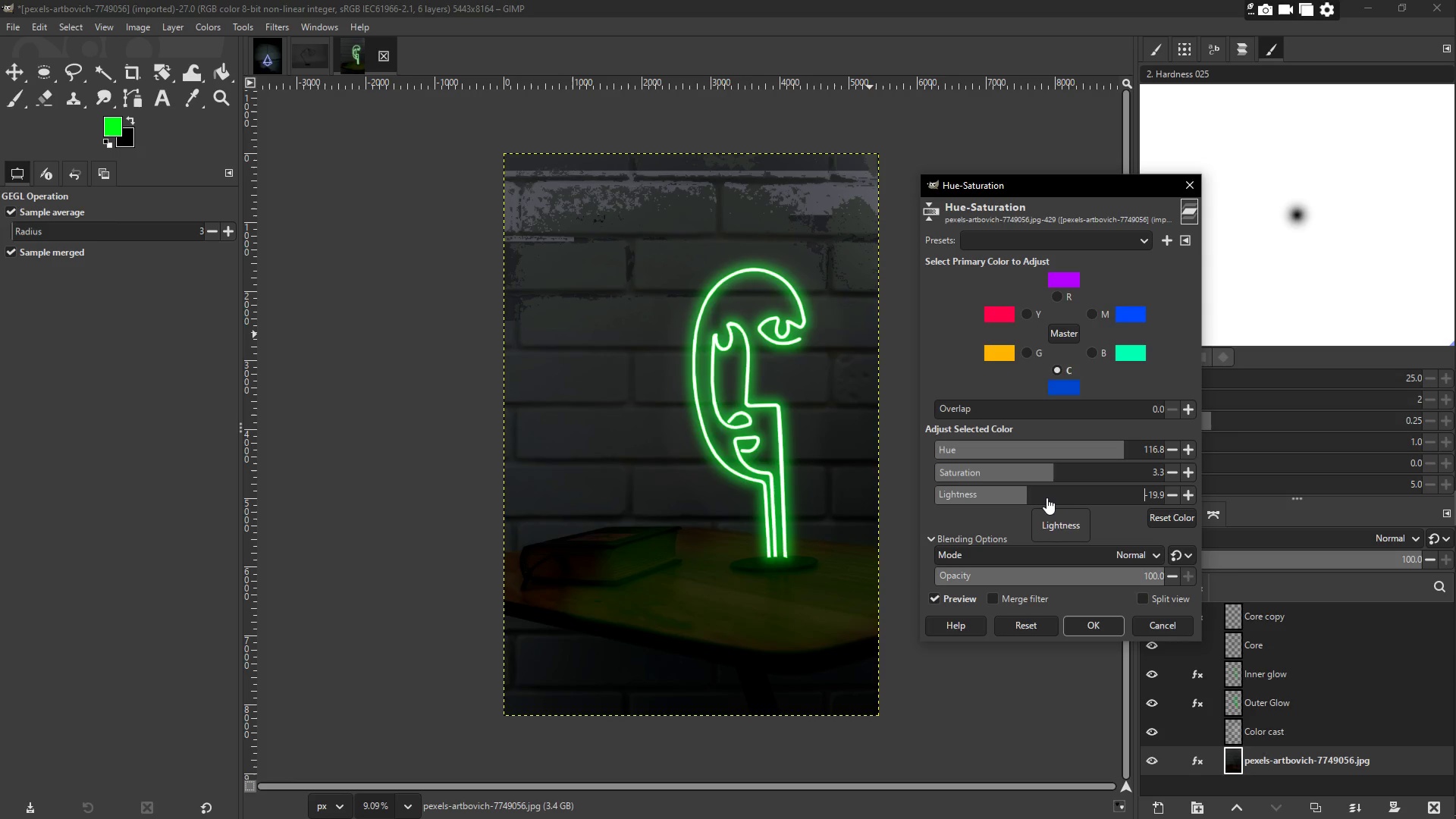 
left_click([1047, 497])
 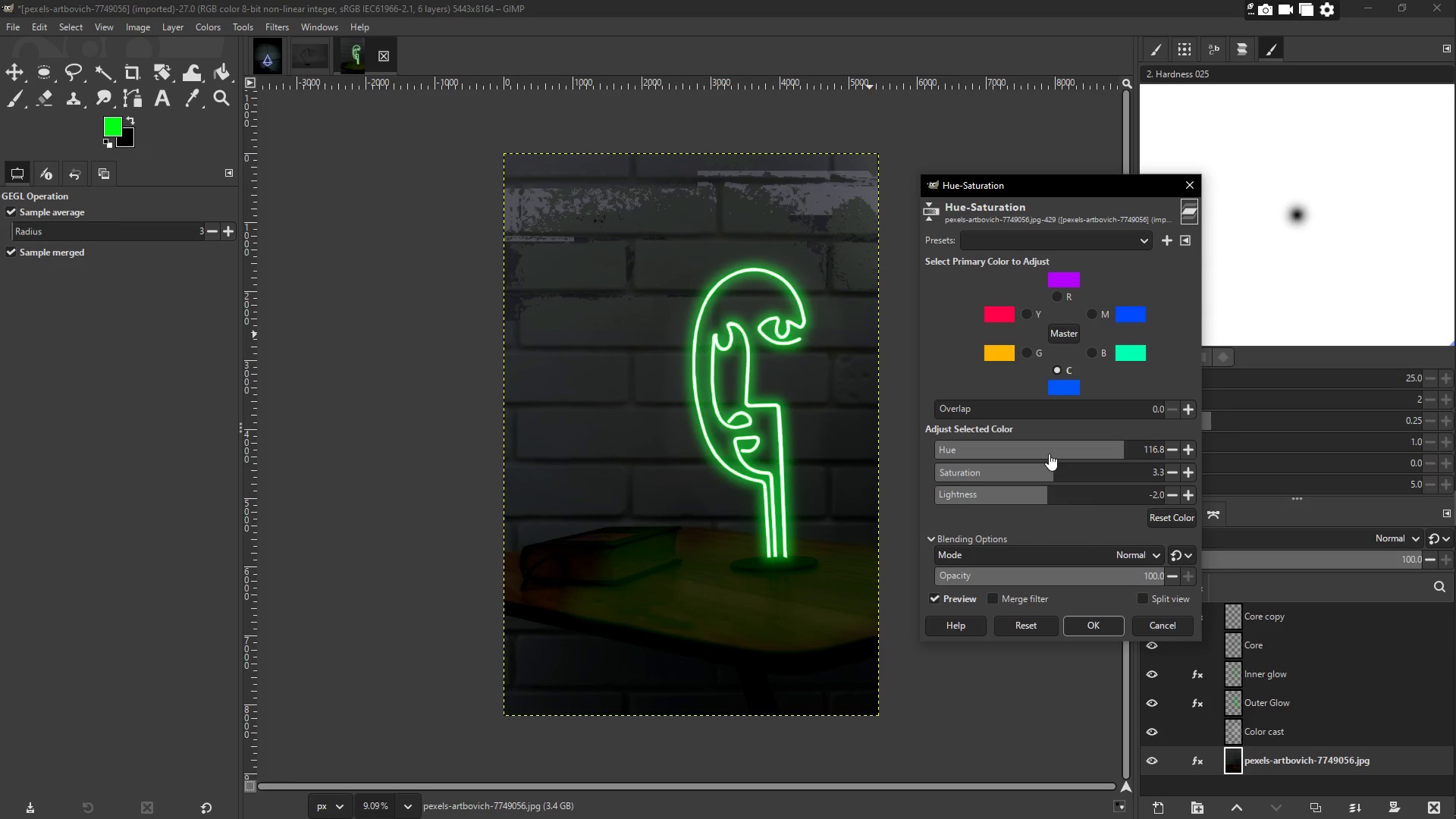 
left_click([1048, 449])
 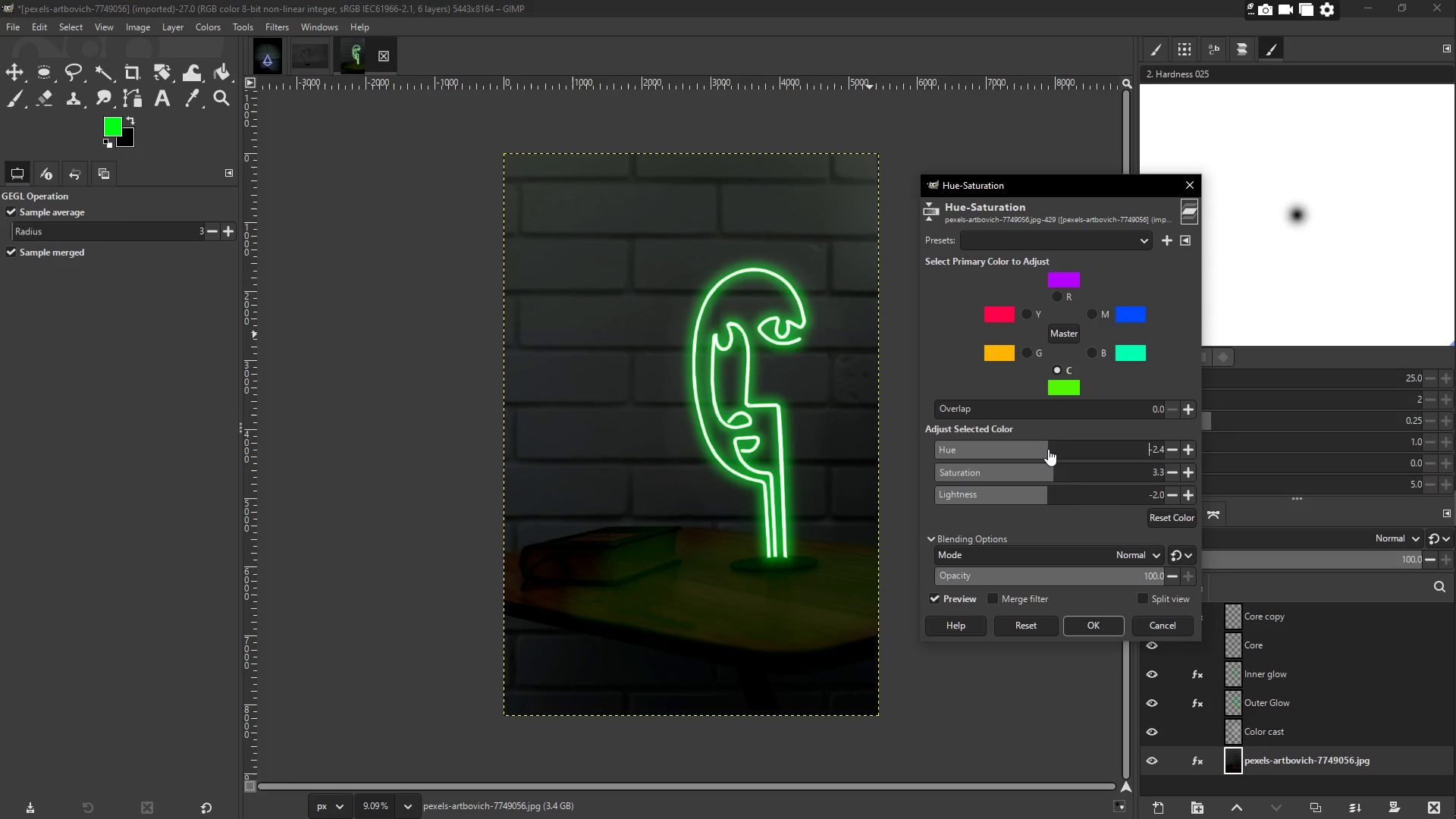 
wait(6.41)
 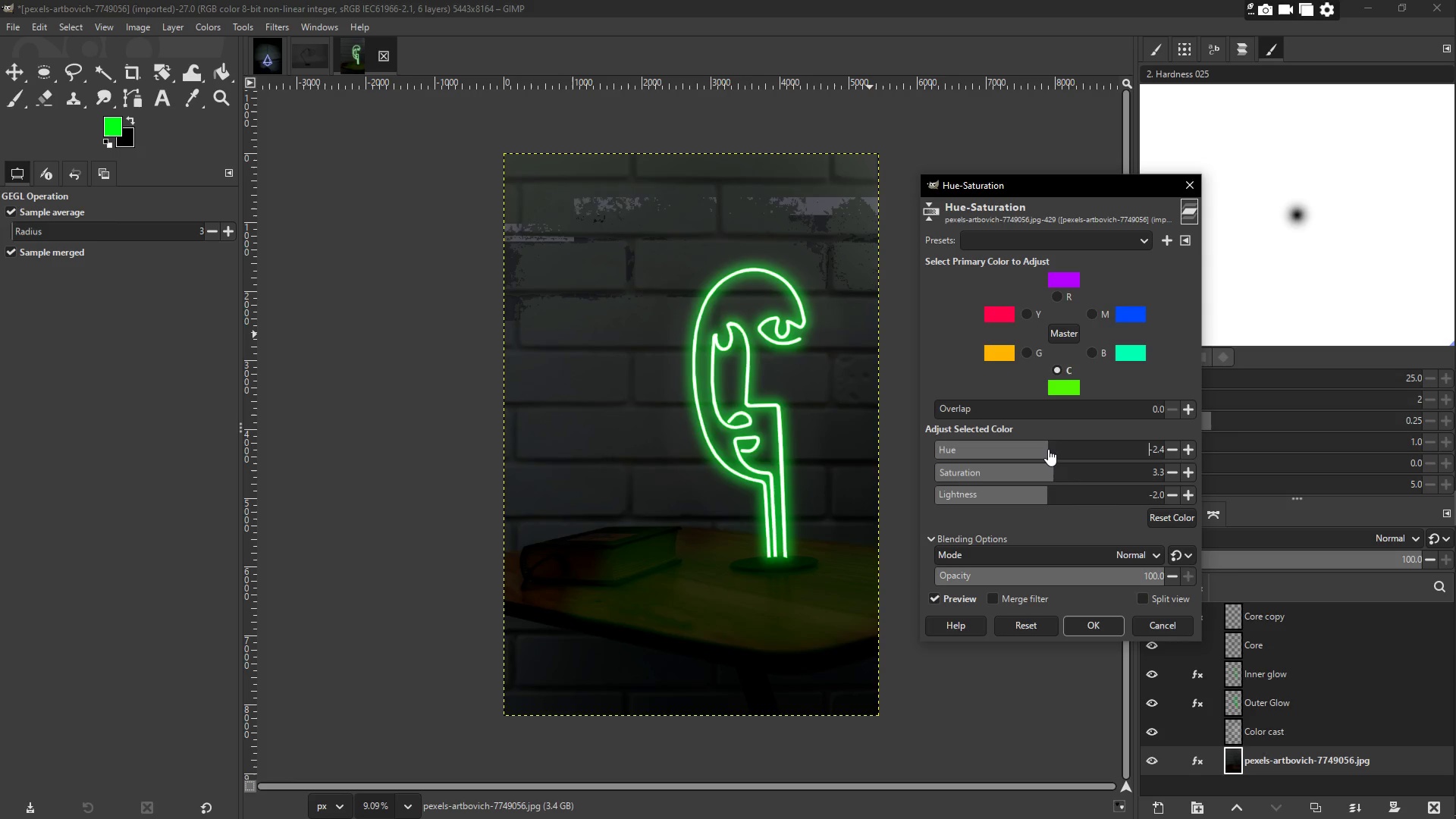 
left_click([1134, 555])
 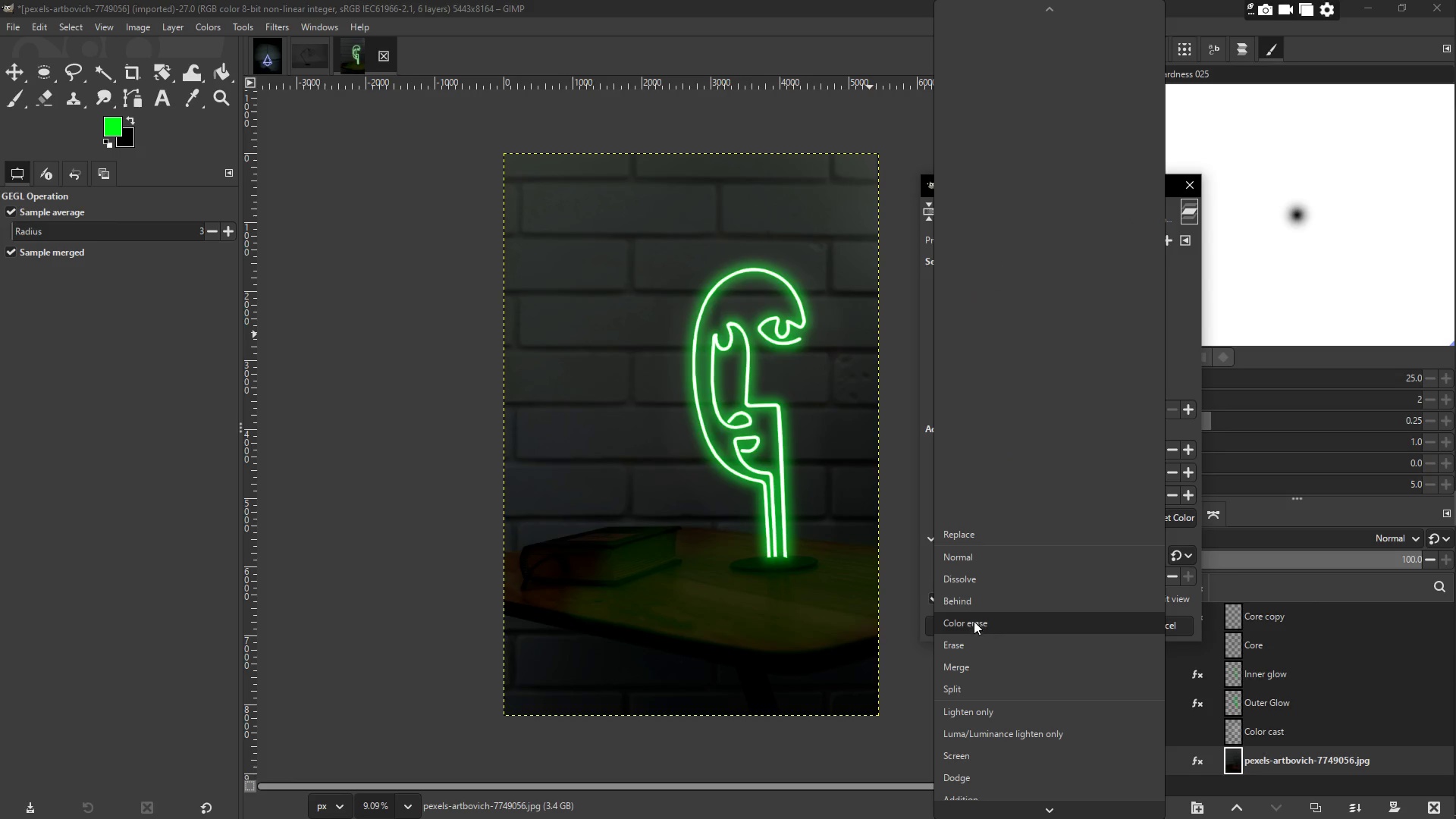 
scroll: coordinate [1003, 711], scroll_direction: down, amount: 6.0
 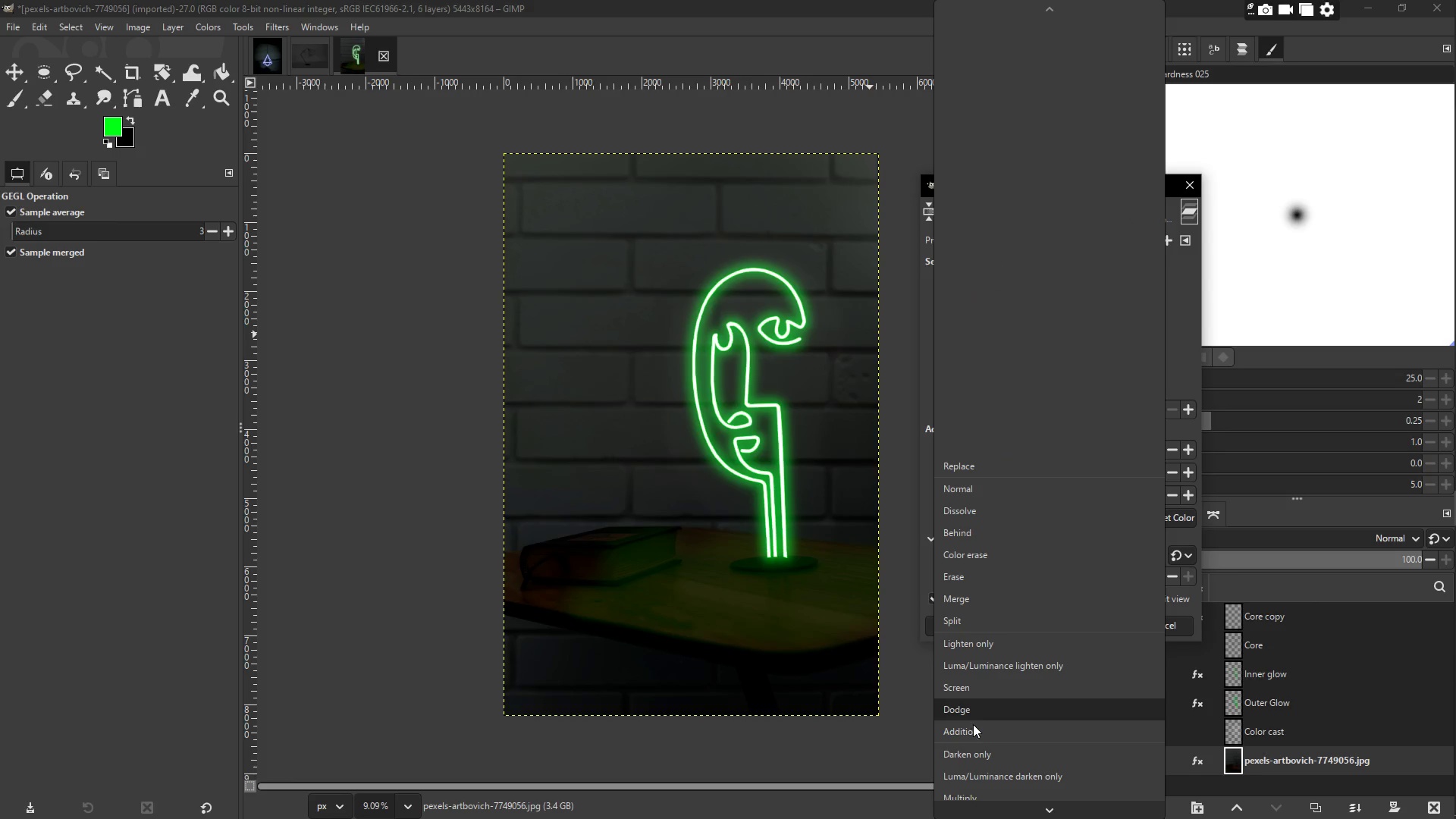 
left_click([974, 731])
 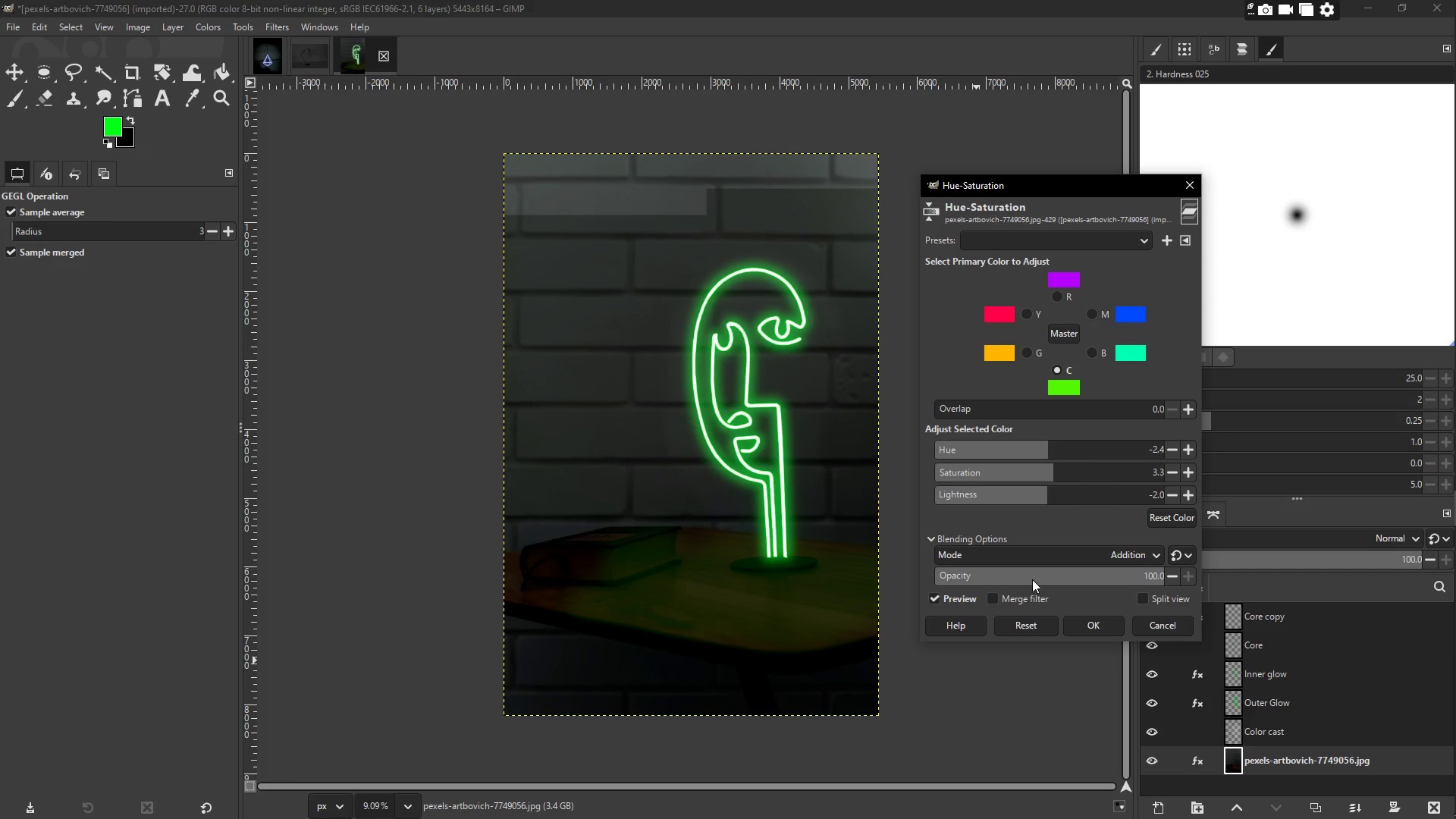 
left_click([1050, 554])
 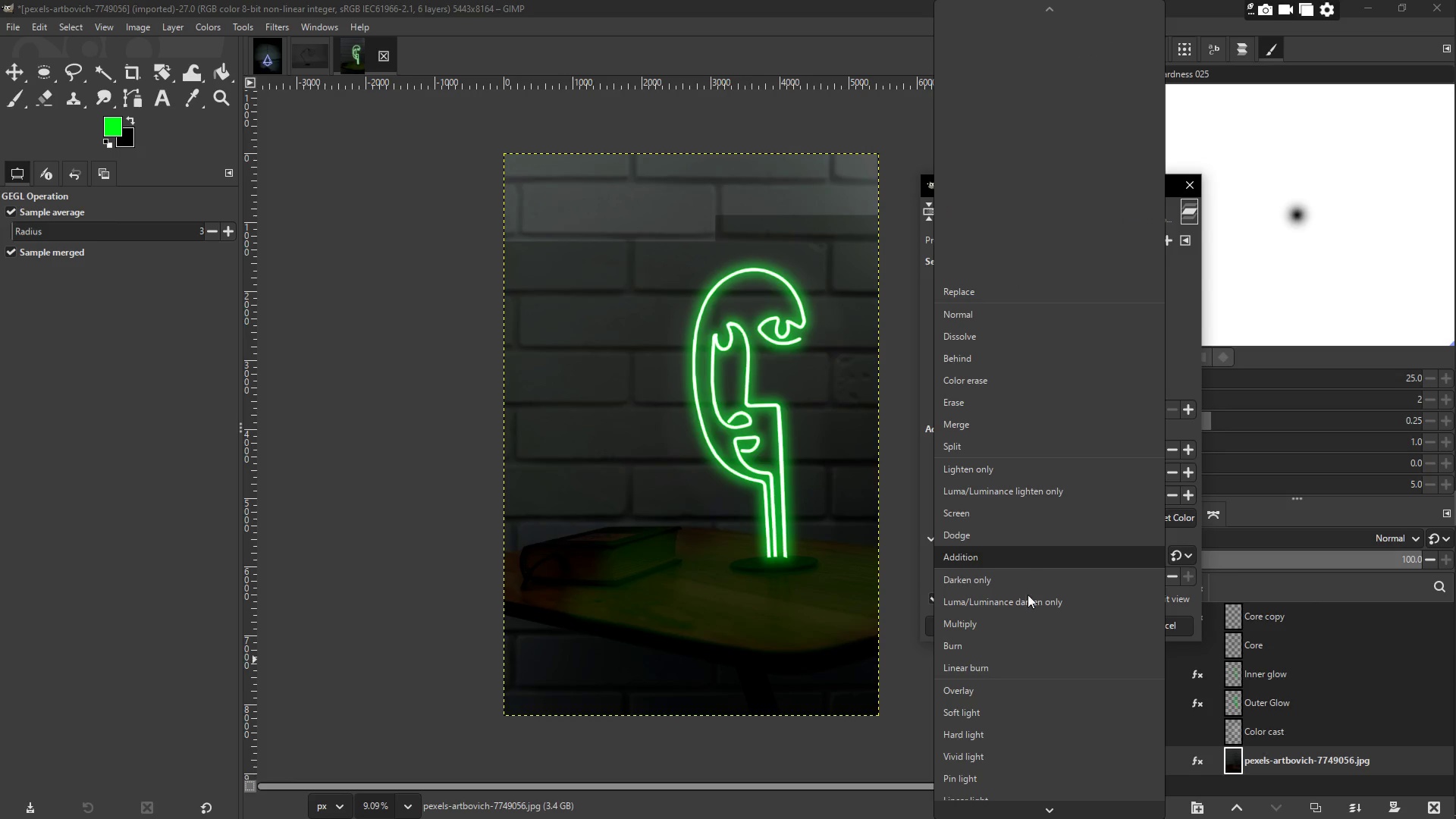 
scroll: coordinate [1000, 690], scroll_direction: down, amount: 2.0
 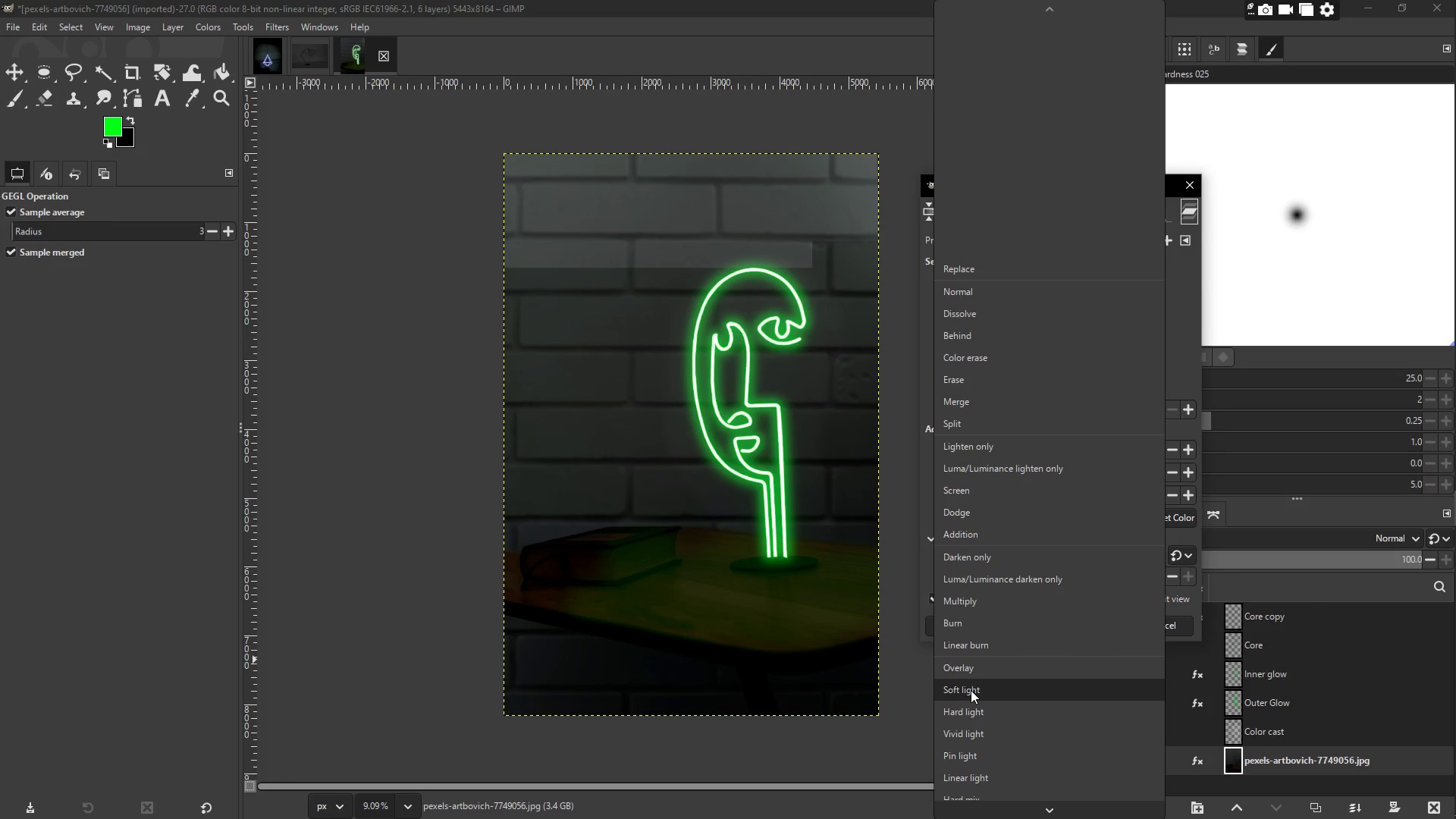 
left_click([971, 688])
 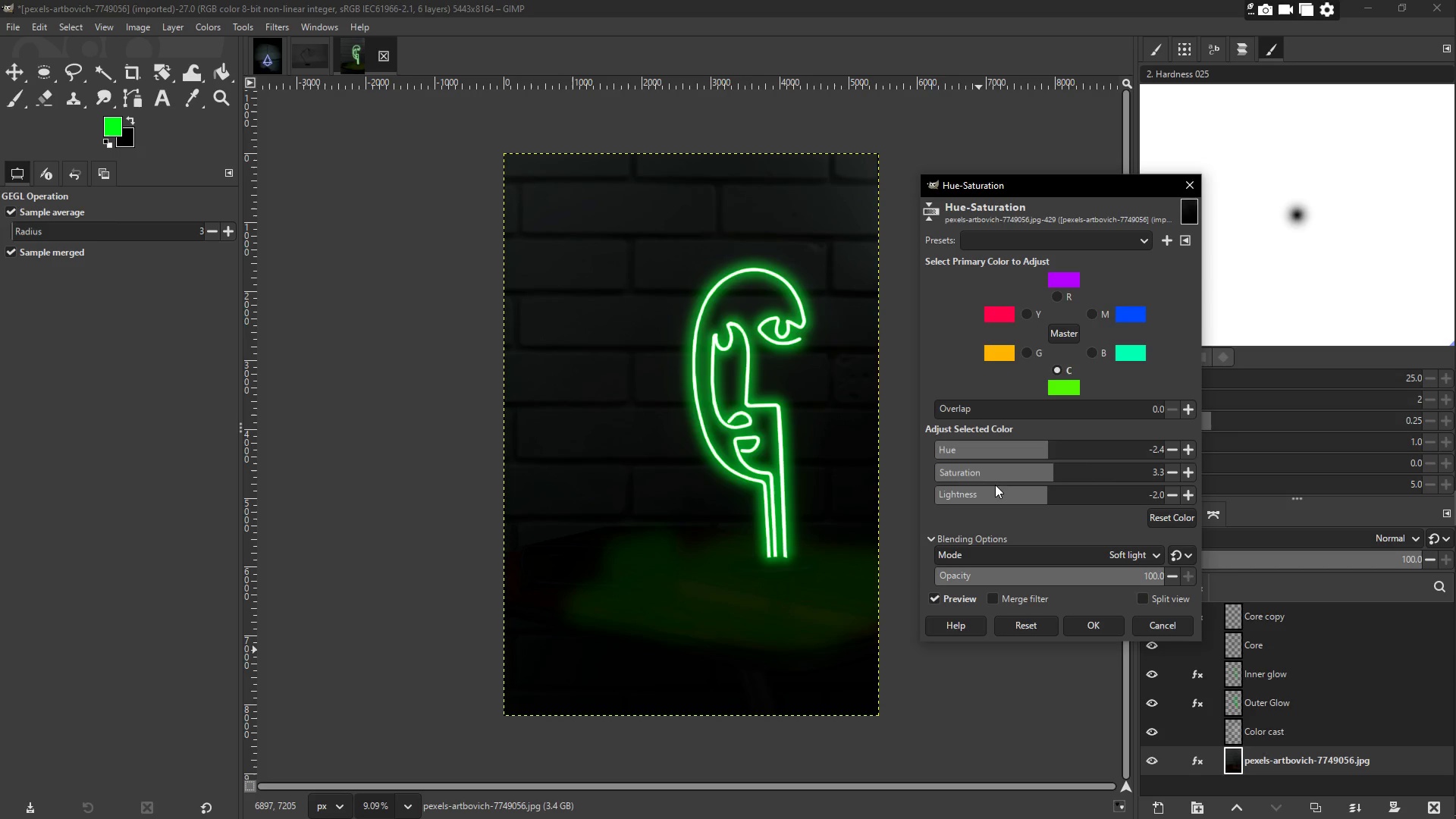 
wait(25.62)
 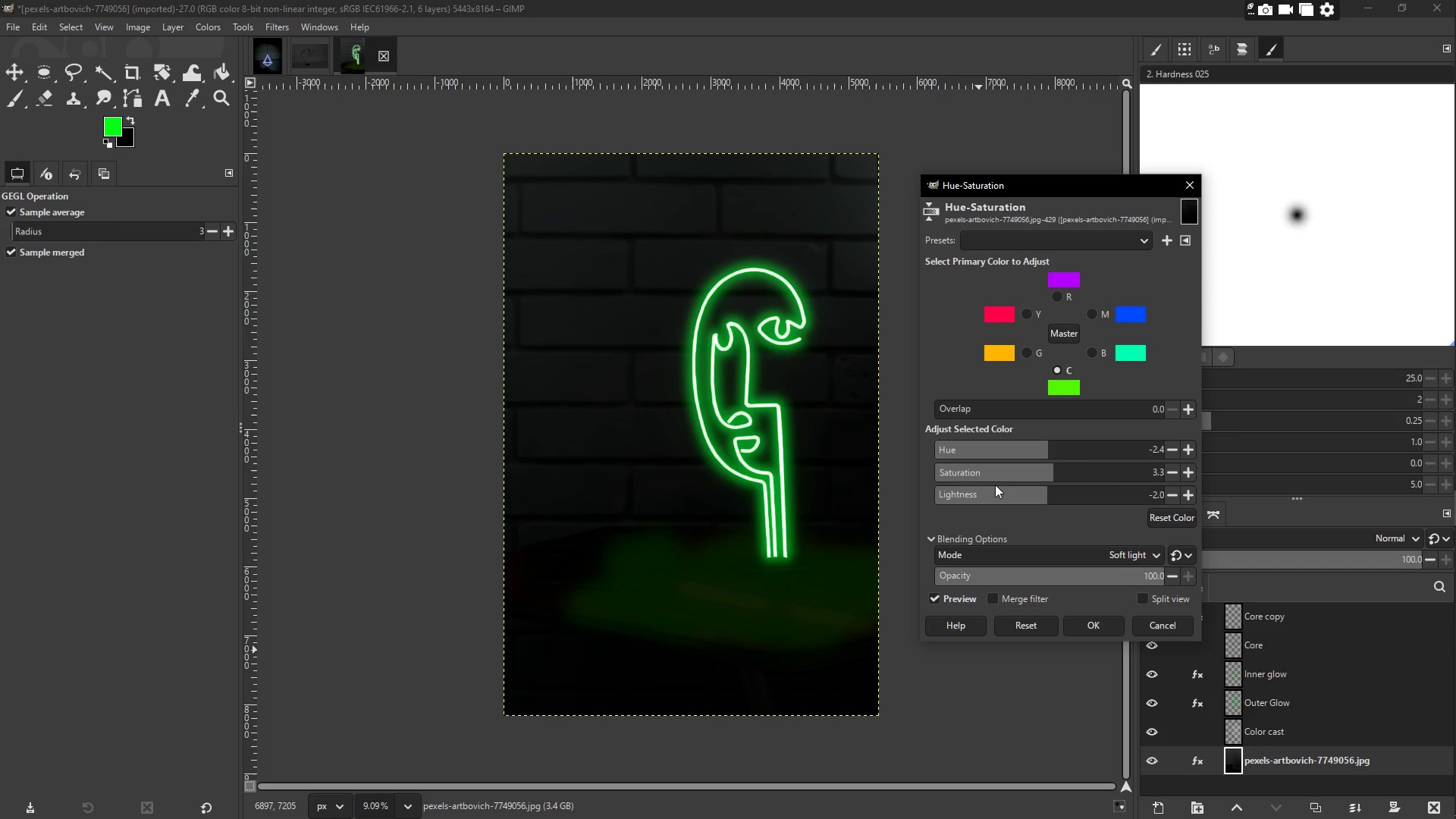 
left_click([1062, 371])
 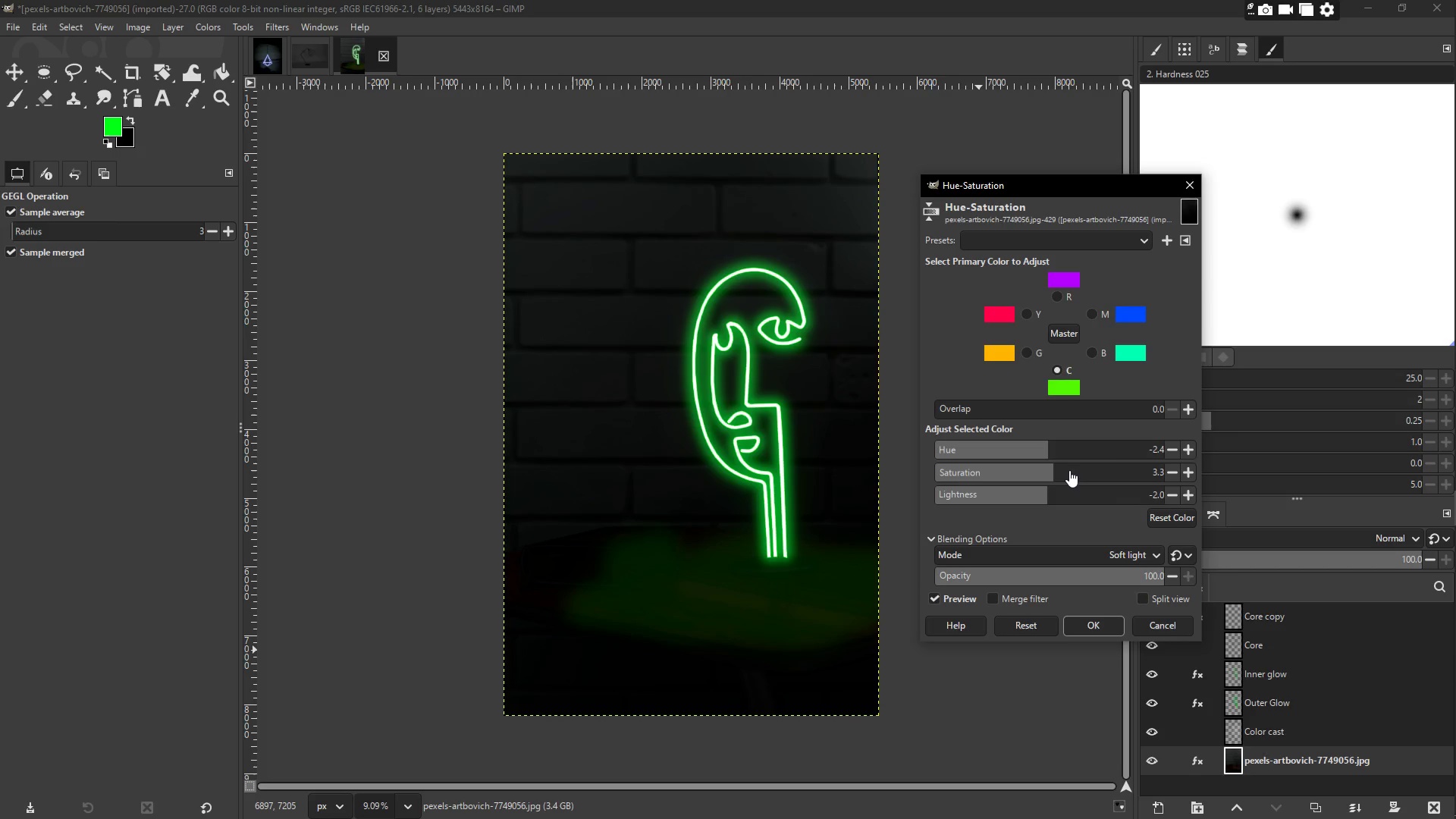 
left_click([1069, 470])
 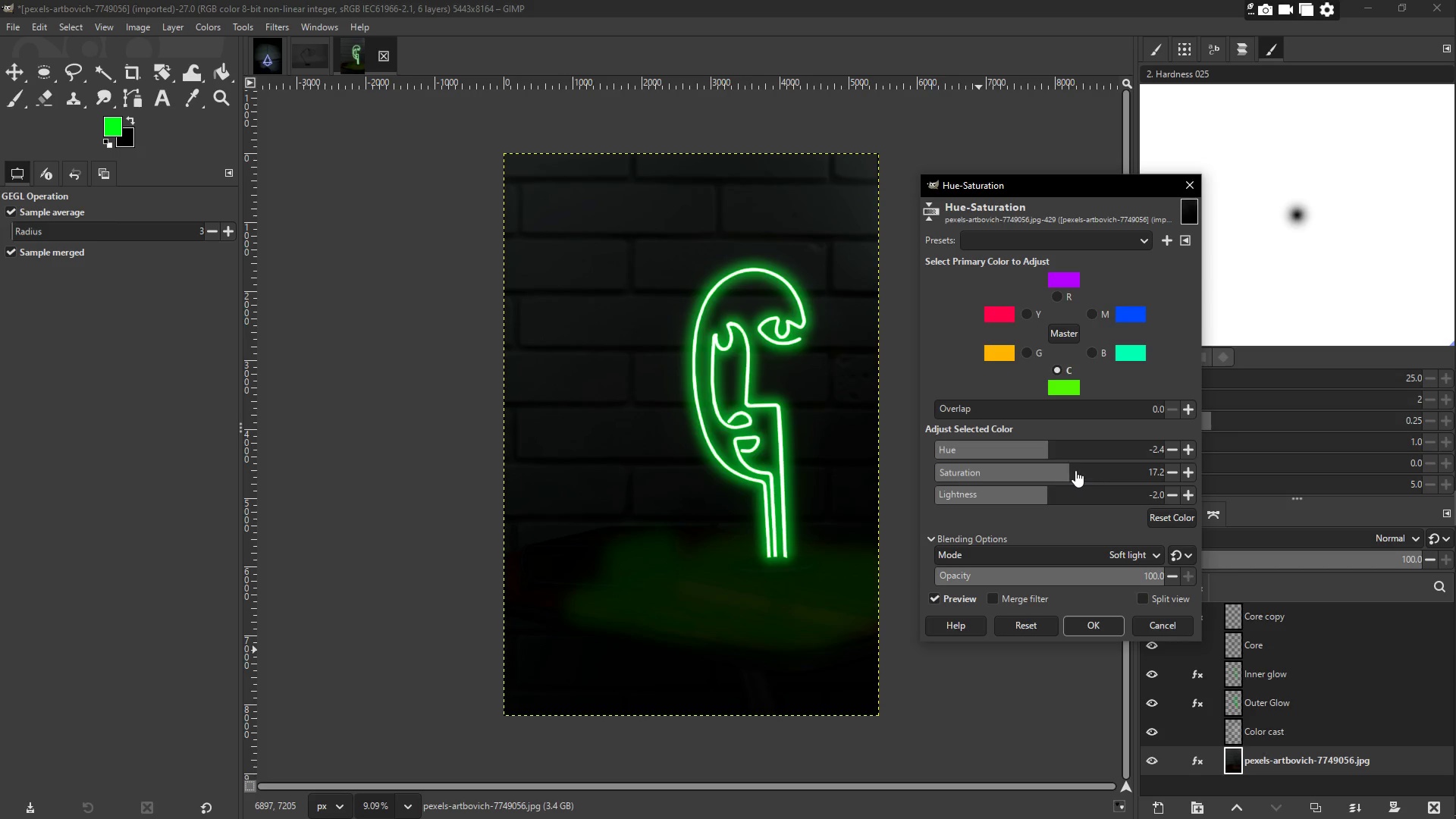 
left_click([1094, 472])
 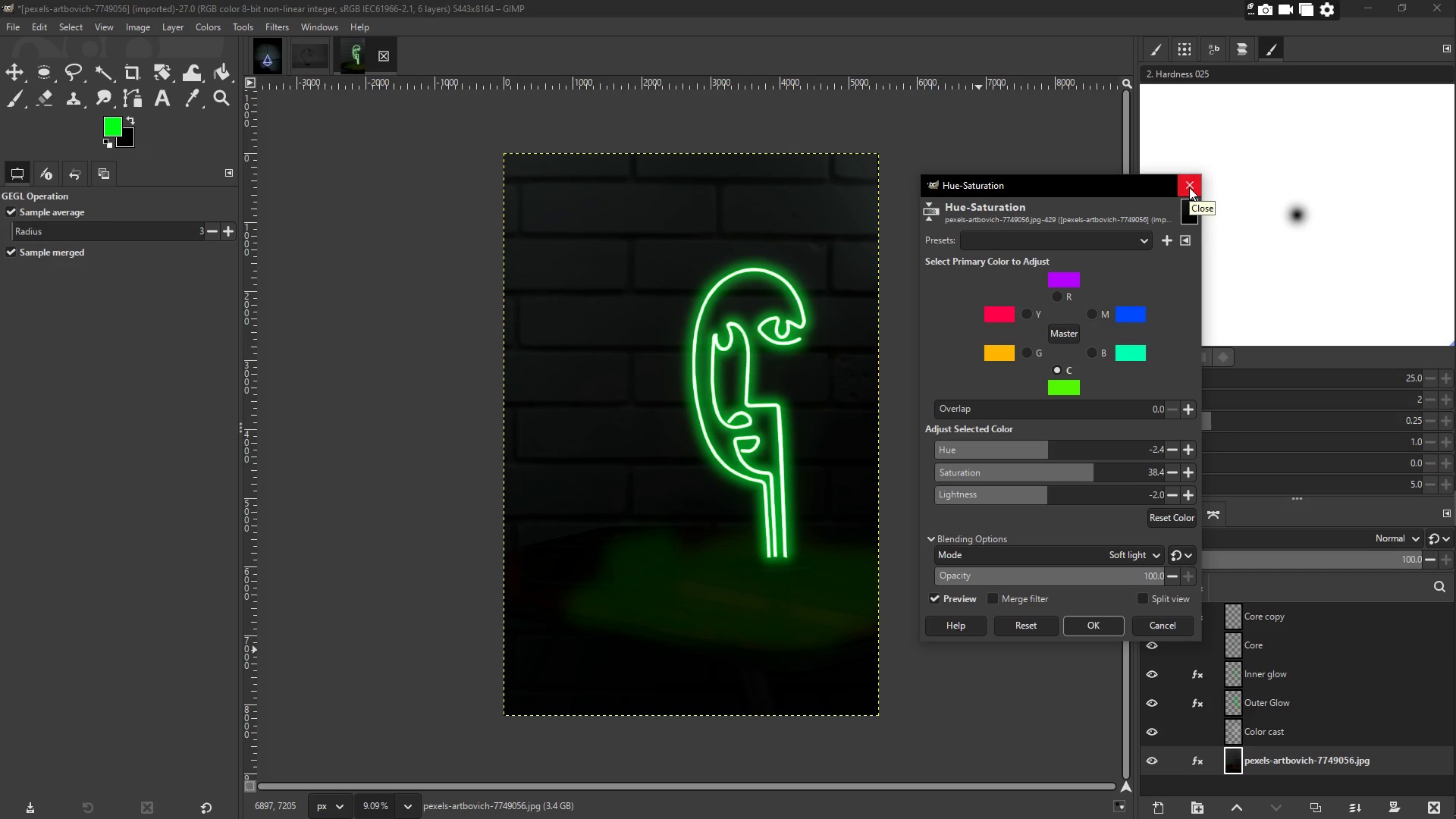 
wait(12.83)
 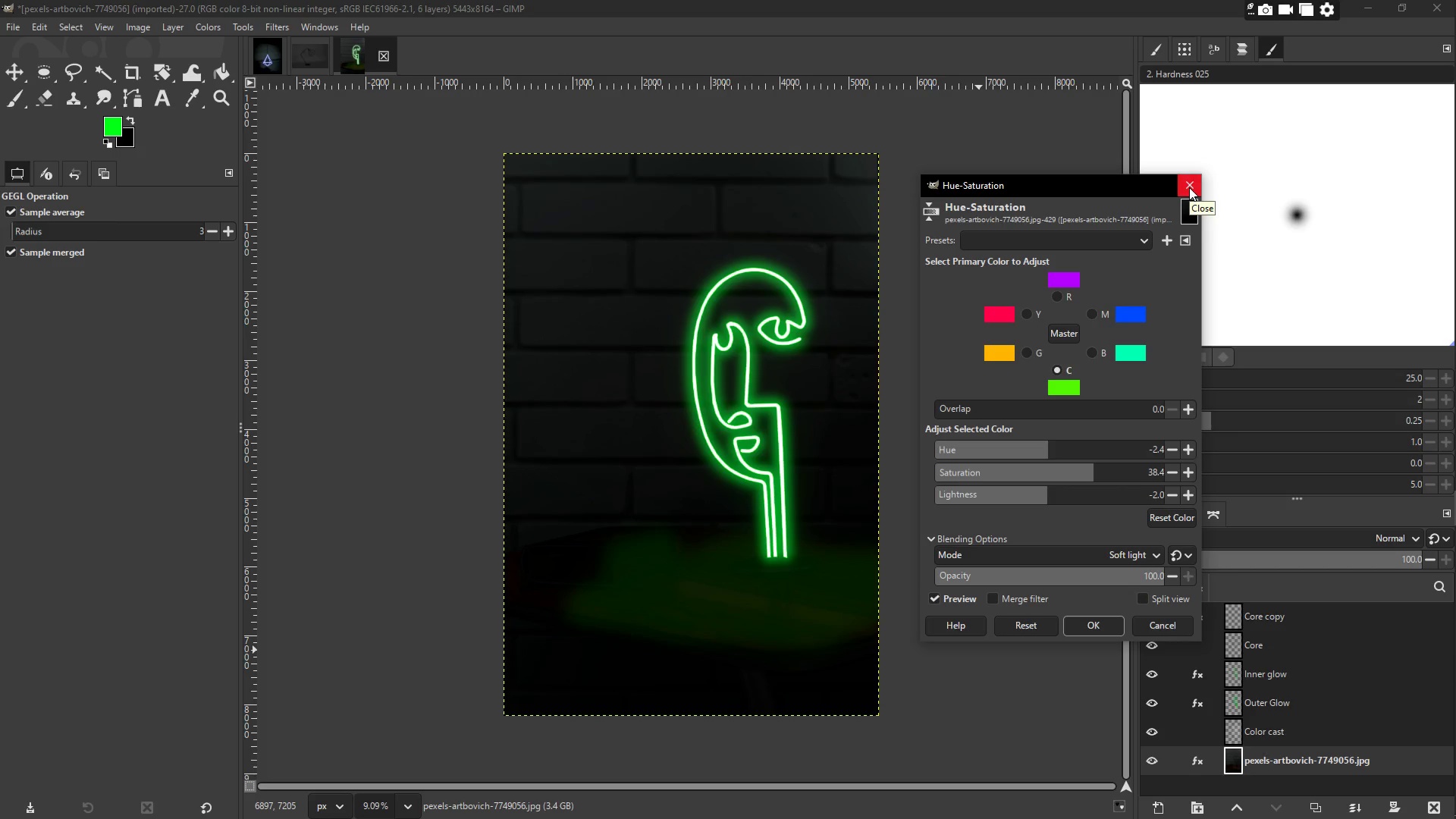 
left_click([1081, 631])
 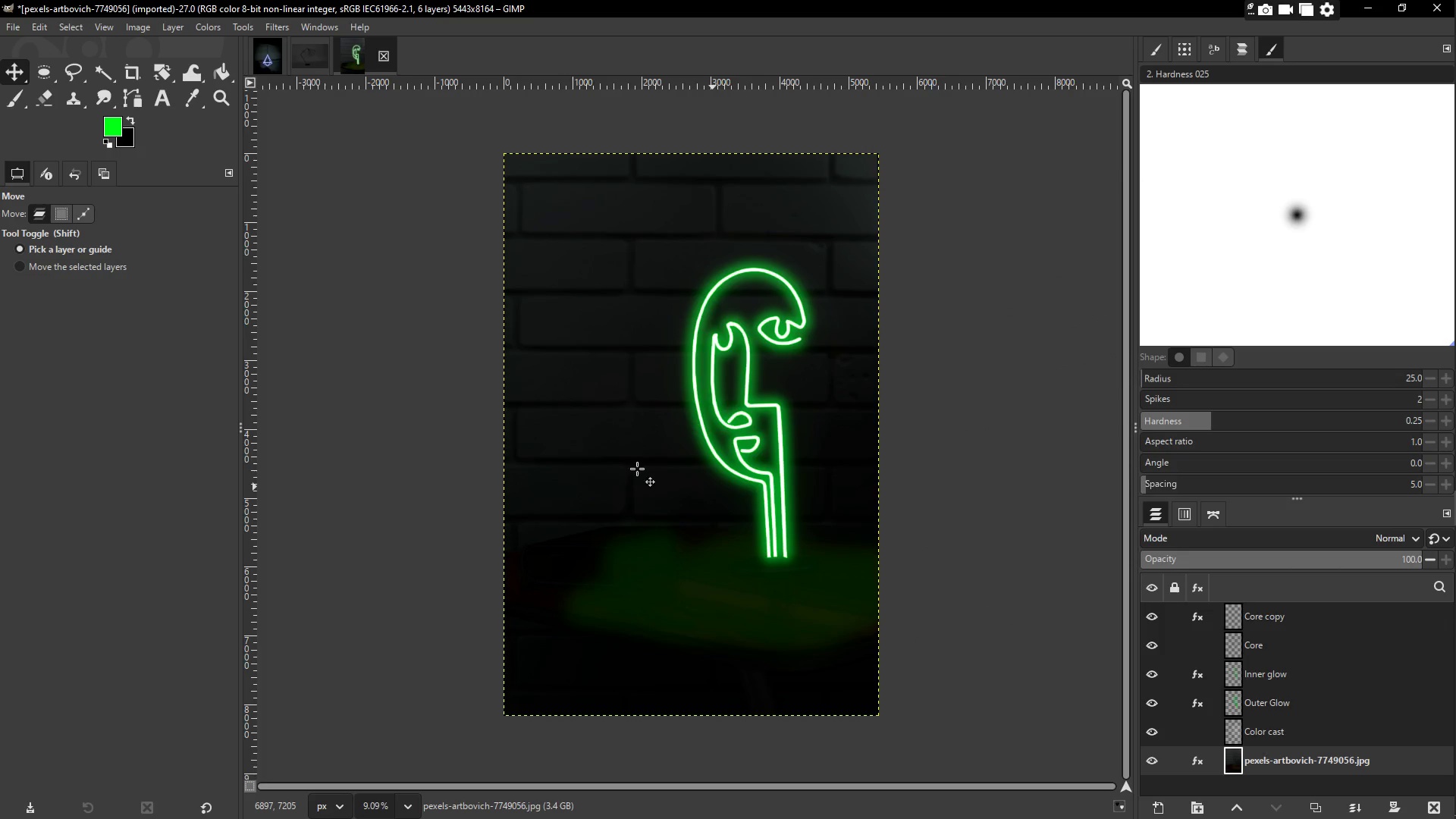 
scroll: coordinate [568, 522], scroll_direction: down, amount: 1.0
 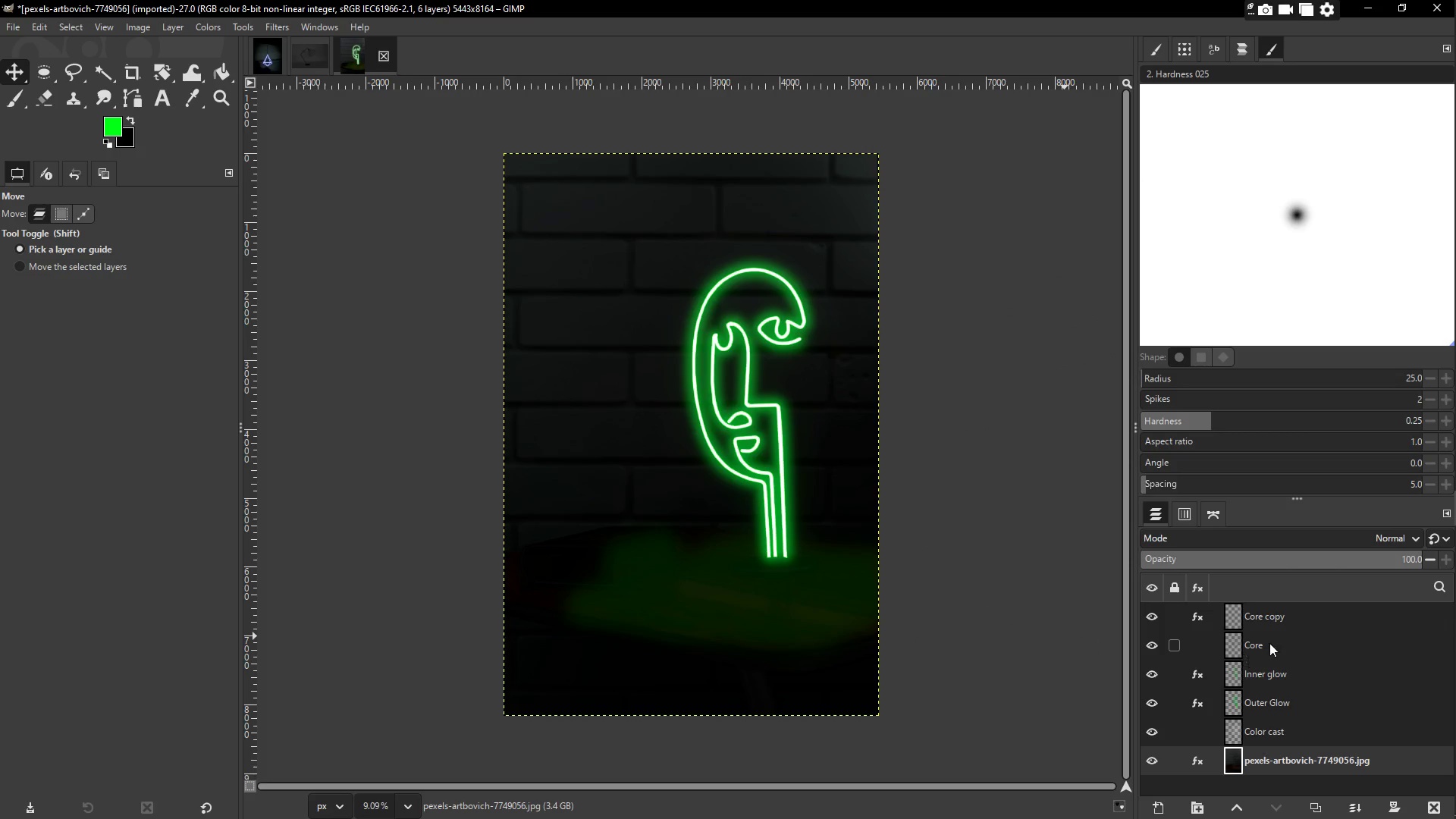 
left_click([1272, 640])
 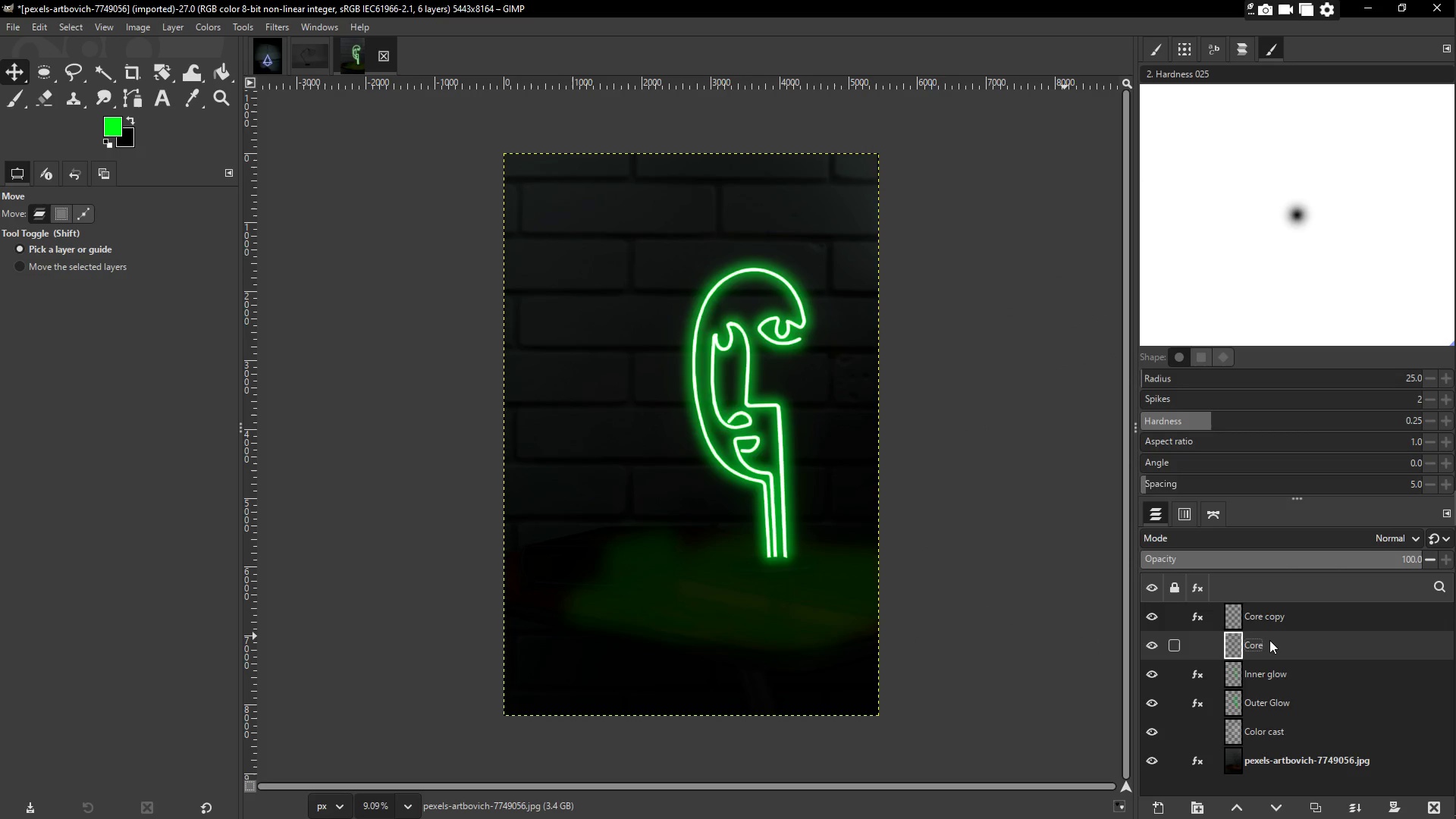 
left_click([1260, 614])
 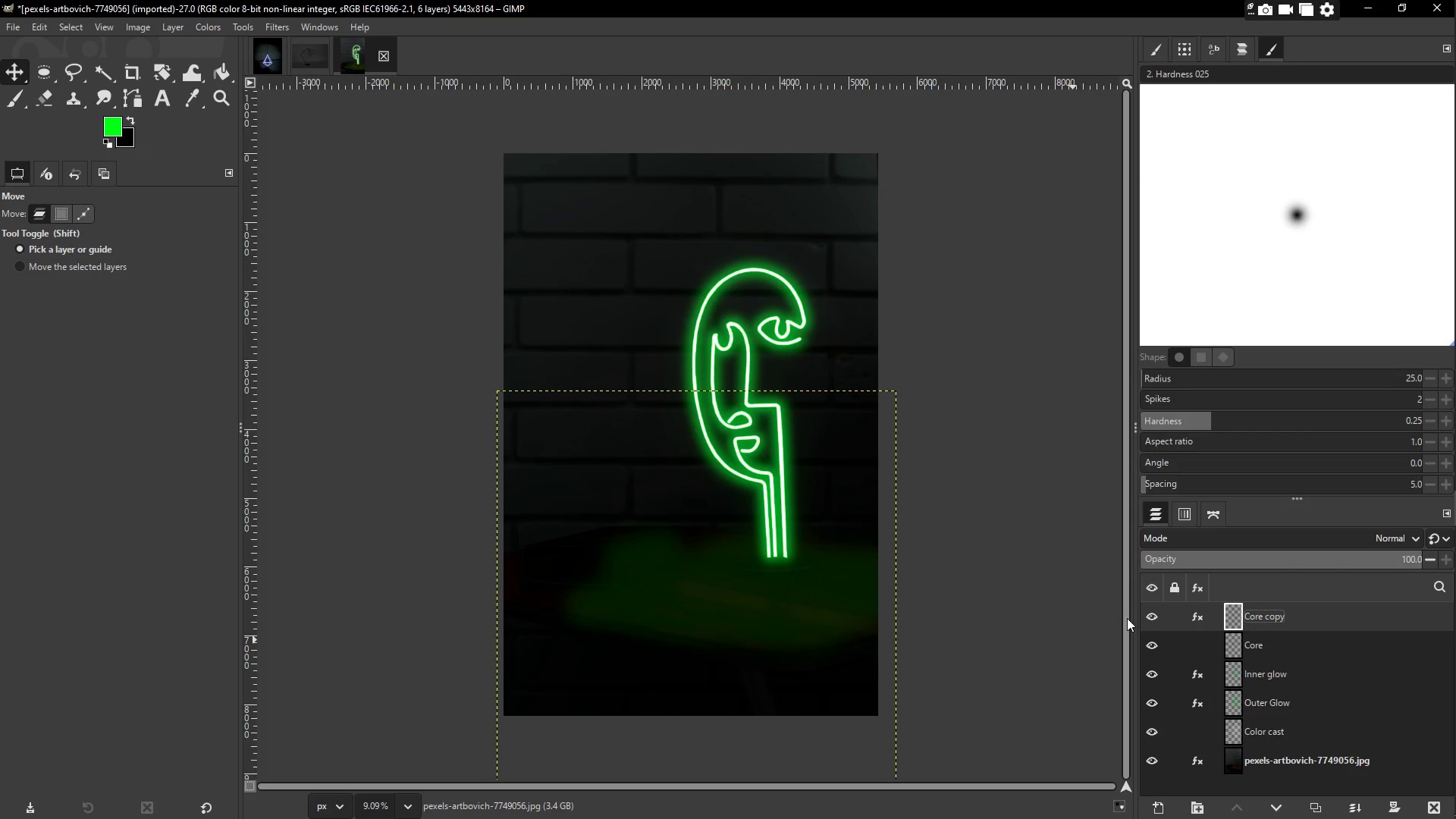 
scroll: coordinate [1269, 640], scroll_direction: up, amount: 2.0
 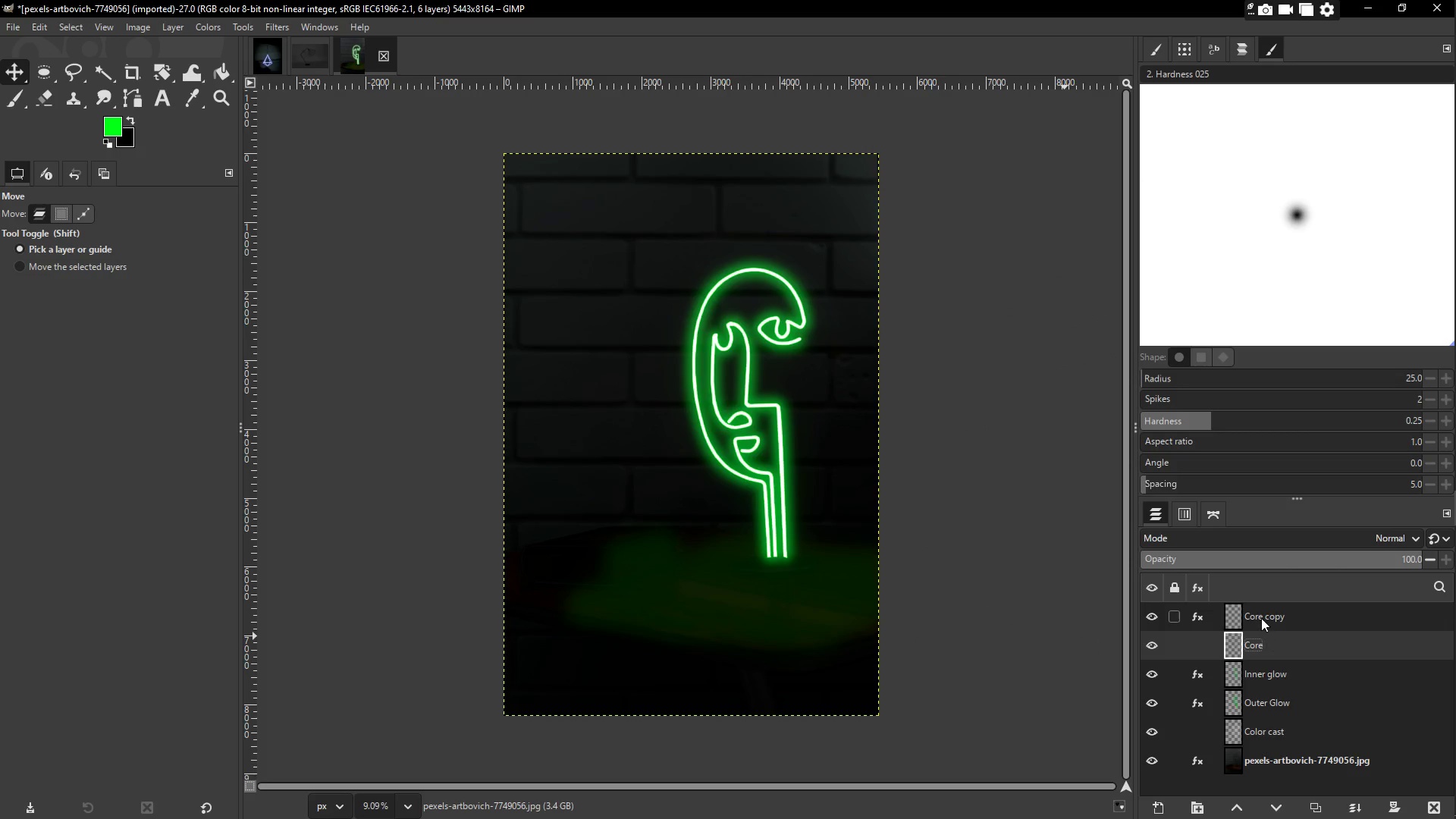 
left_click([1141, 620])
 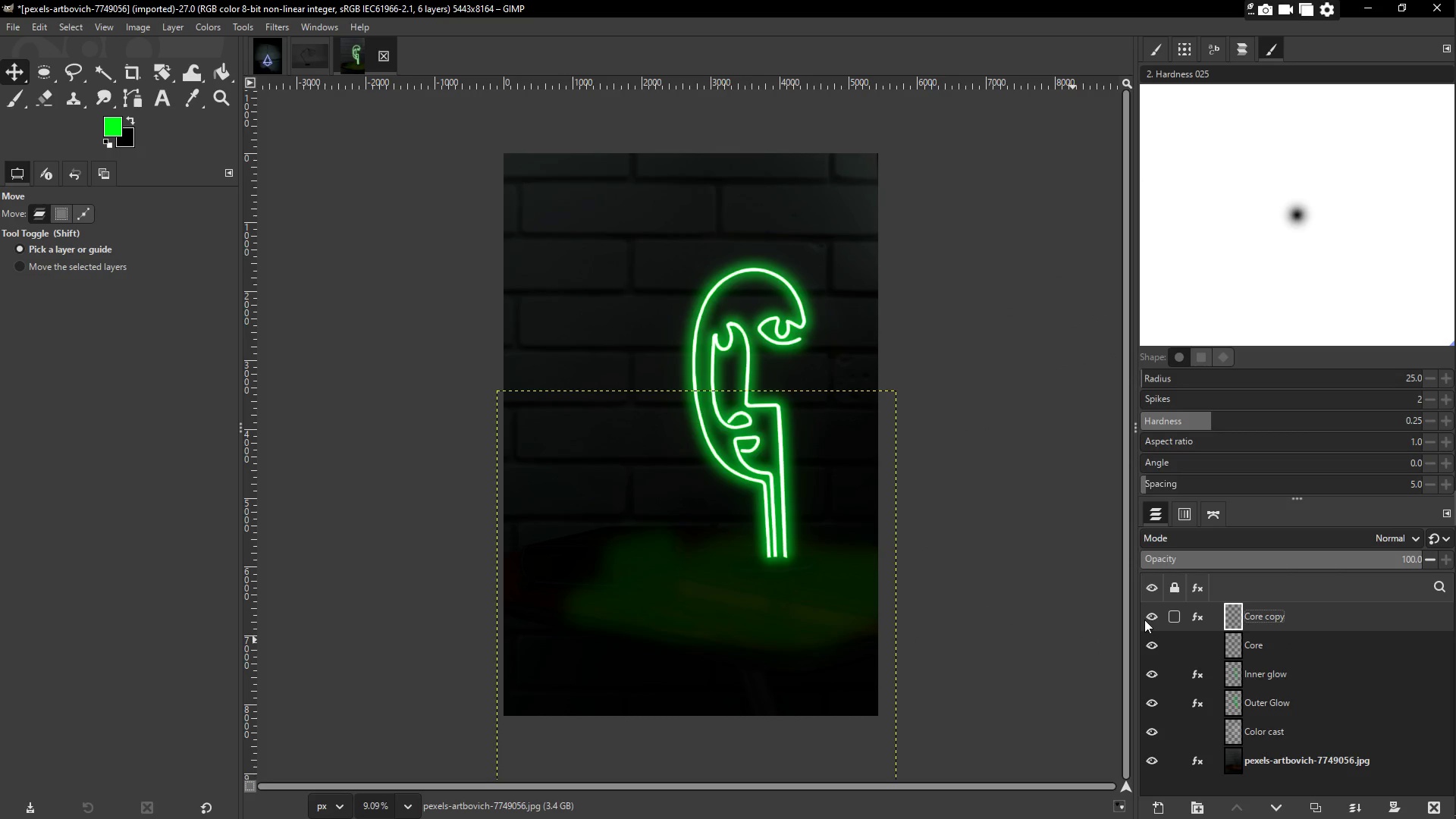 
left_click([1148, 618])
 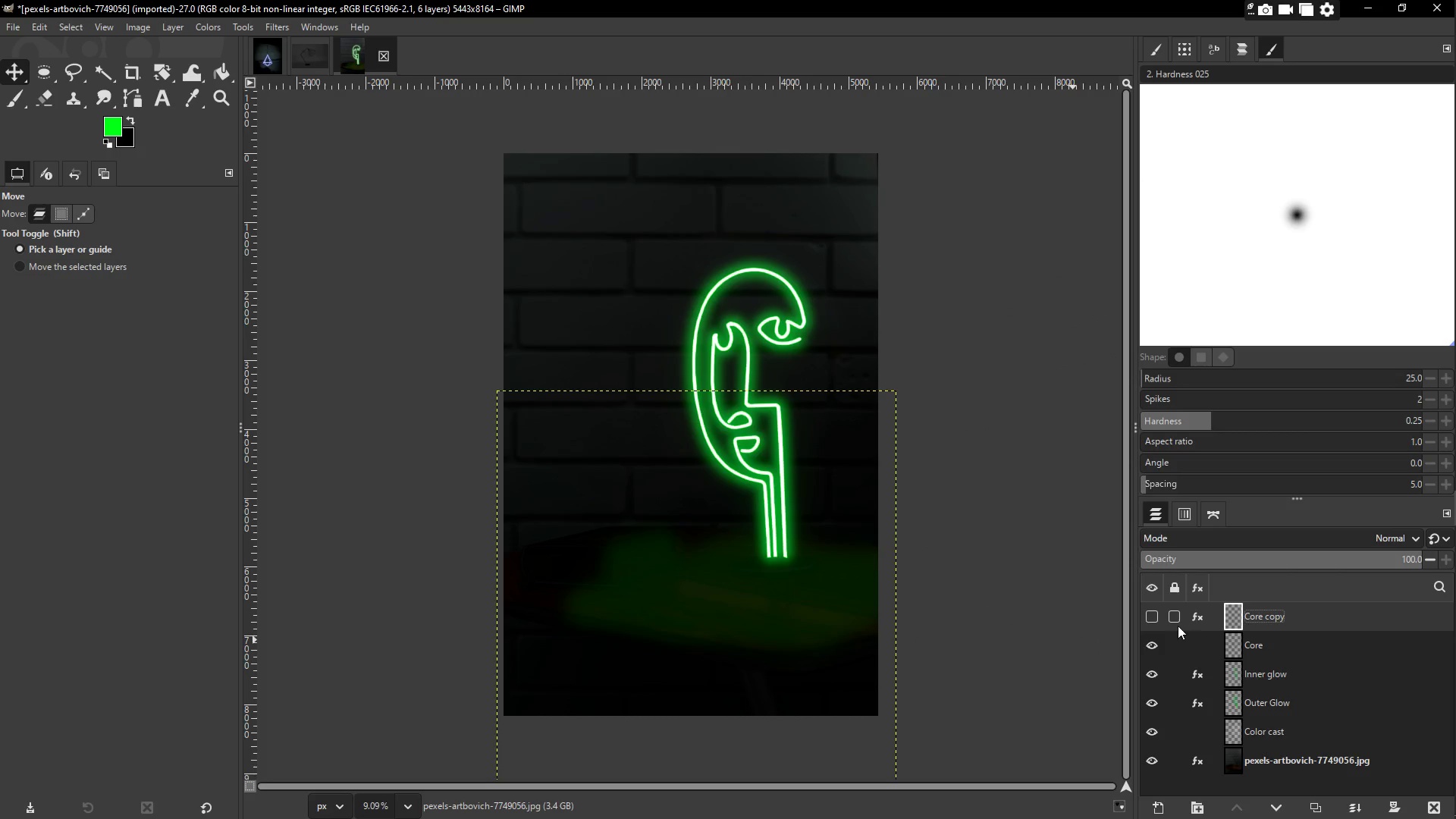 
scroll: coordinate [1301, 688], scroll_direction: up, amount: 1.0
 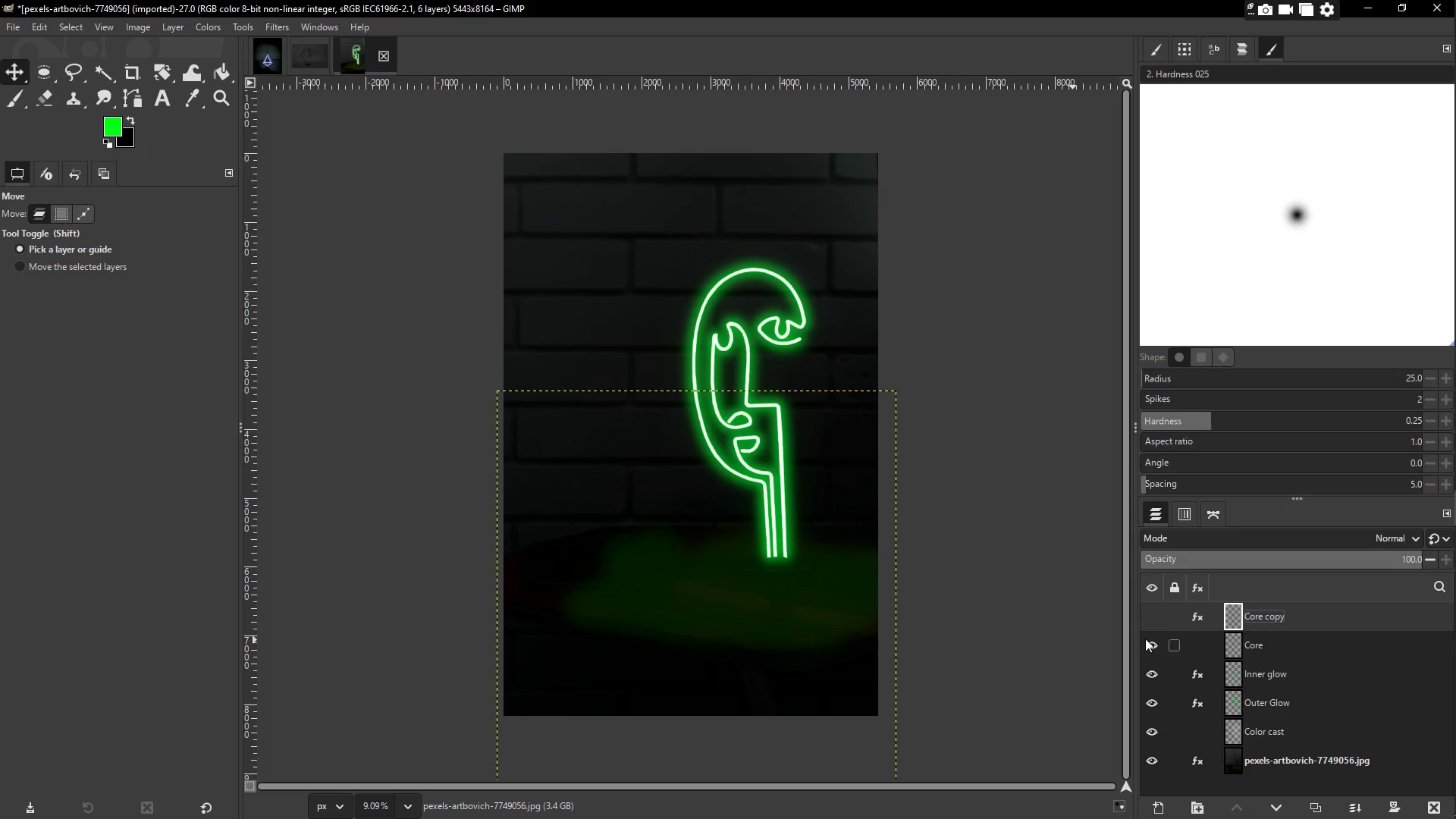 
left_click([1148, 617])
 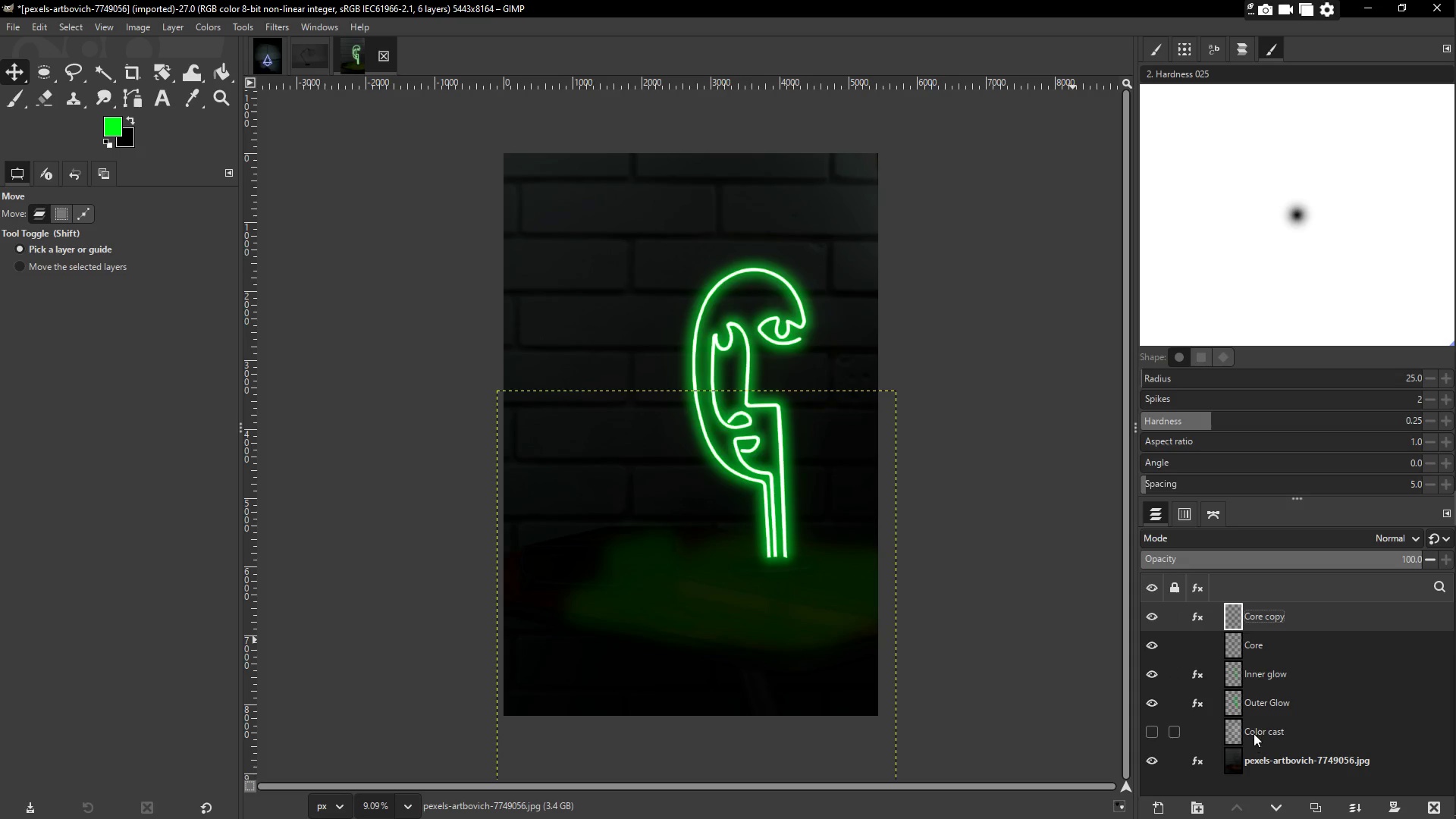 
left_click([1269, 732])
 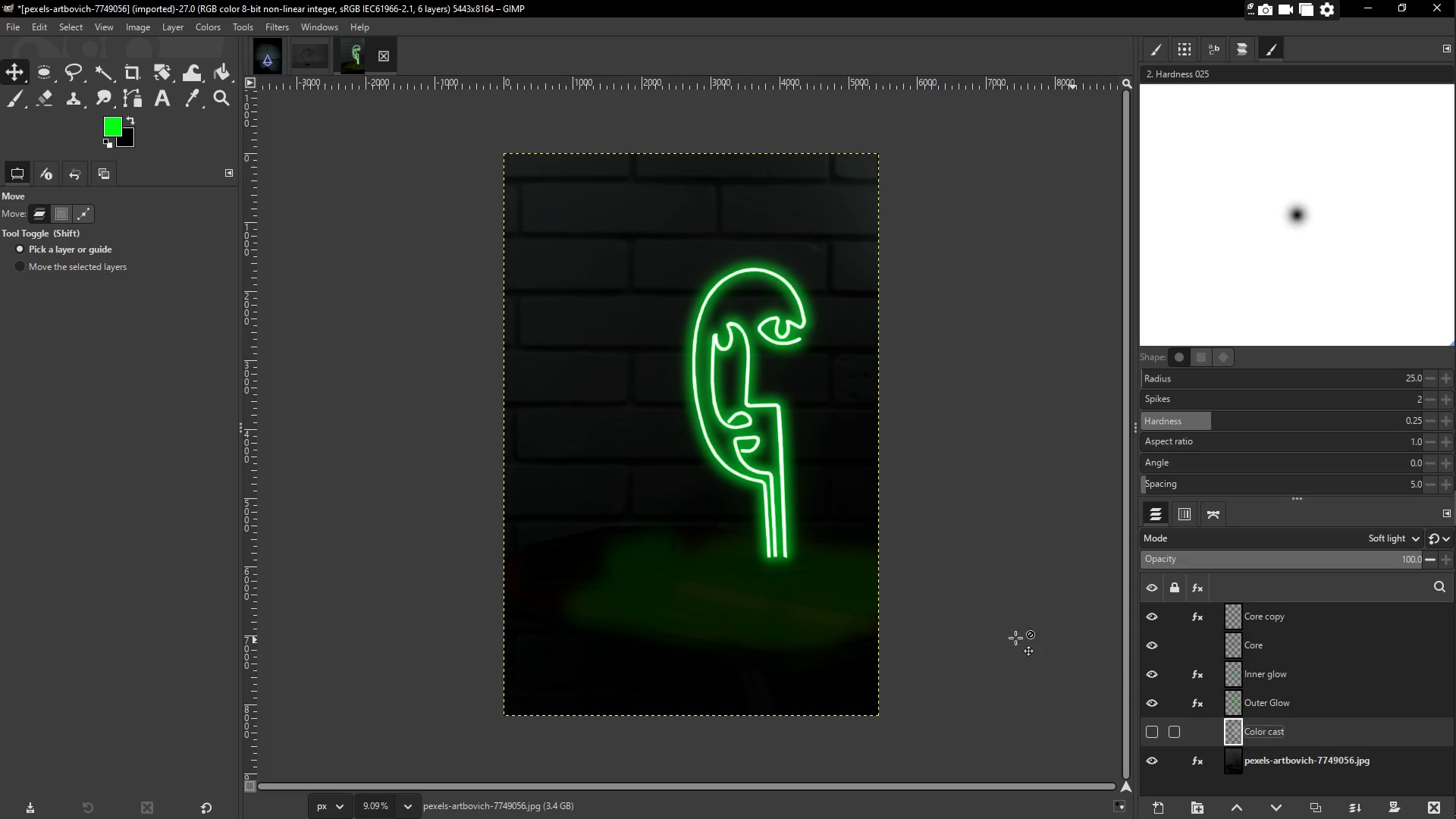 
scroll: coordinate [993, 613], scroll_direction: down, amount: 1.0
 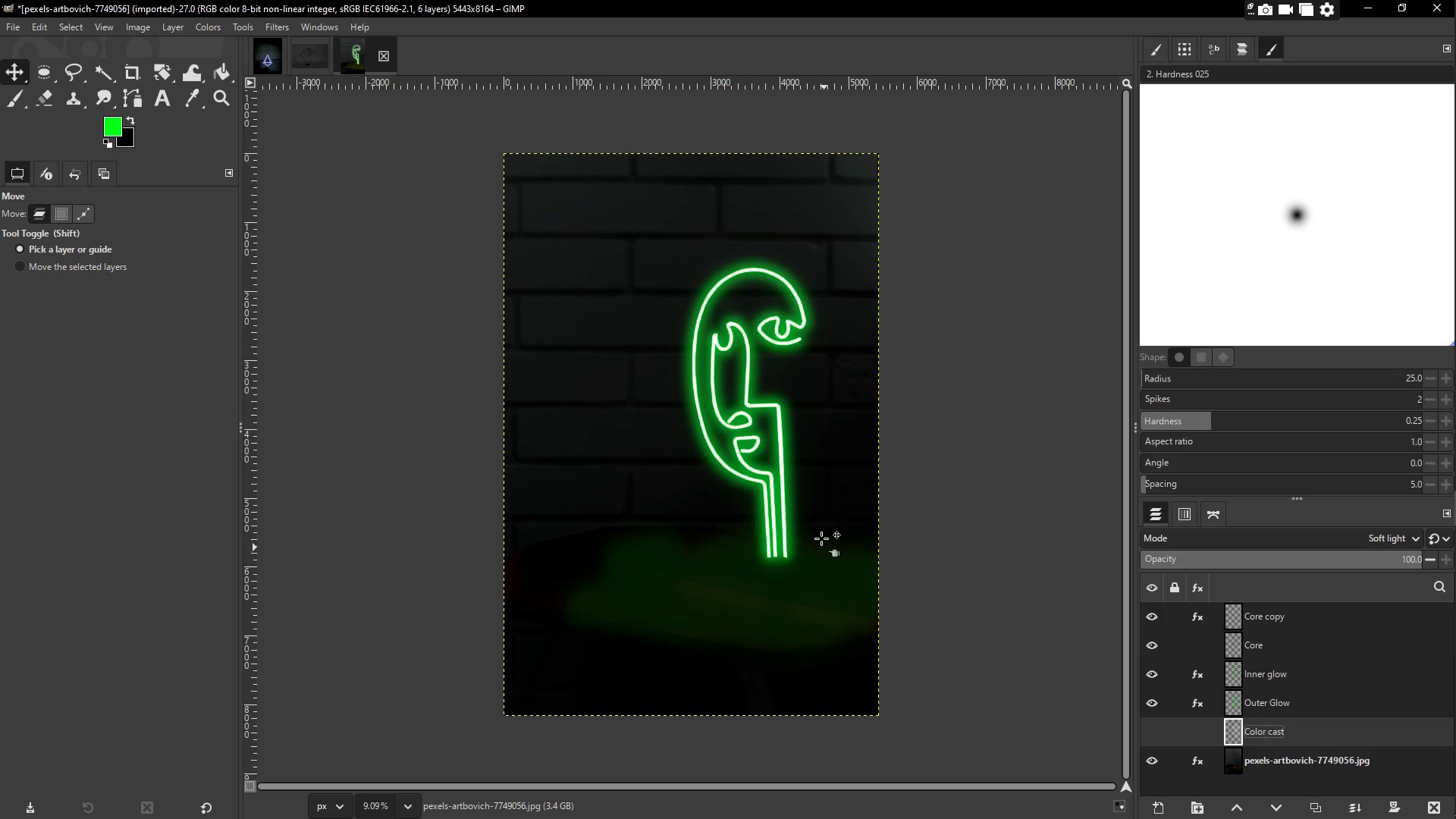 
hold_key(key=Z, duration=0.34)
 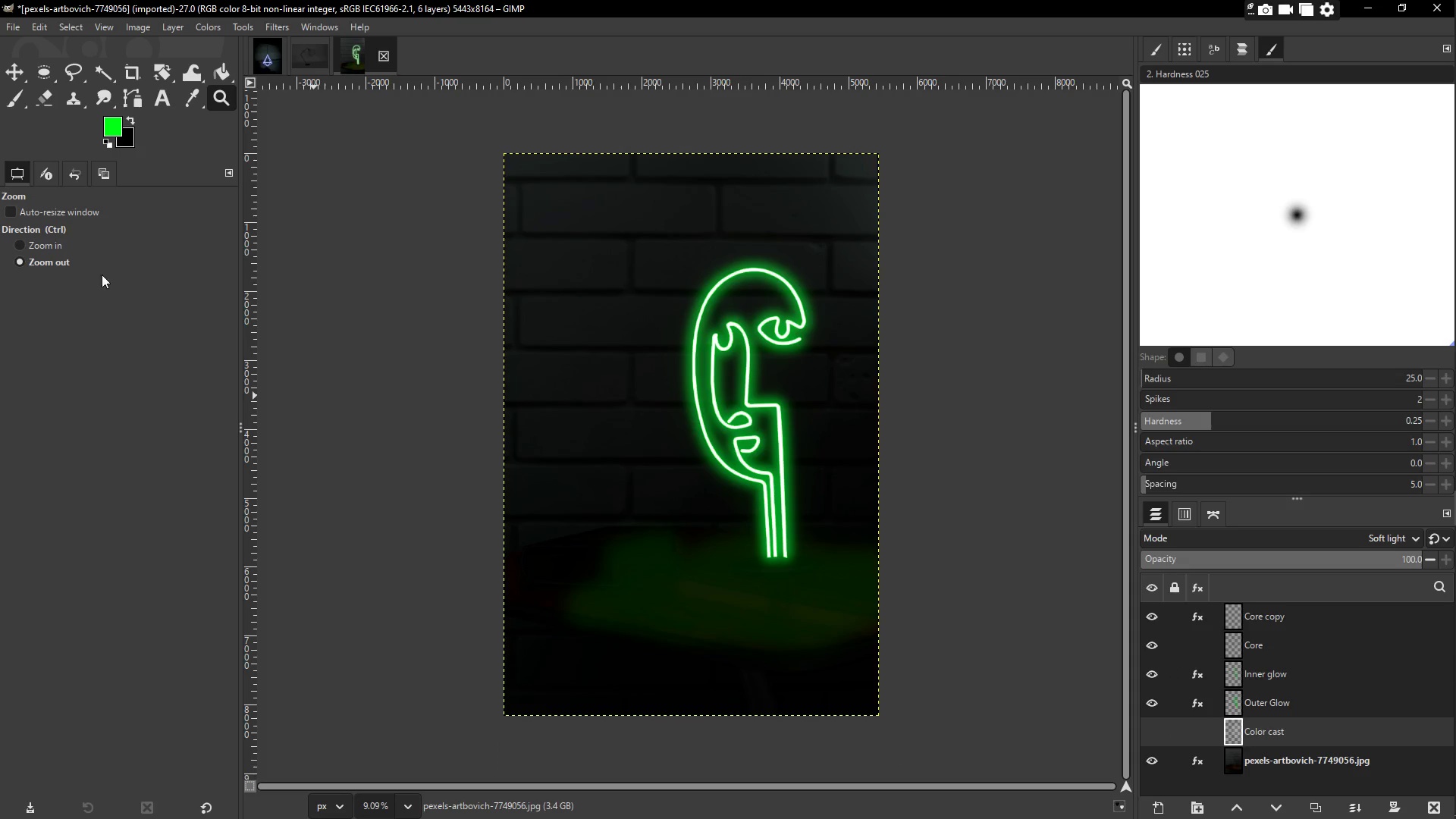 
left_click([46, 244])
 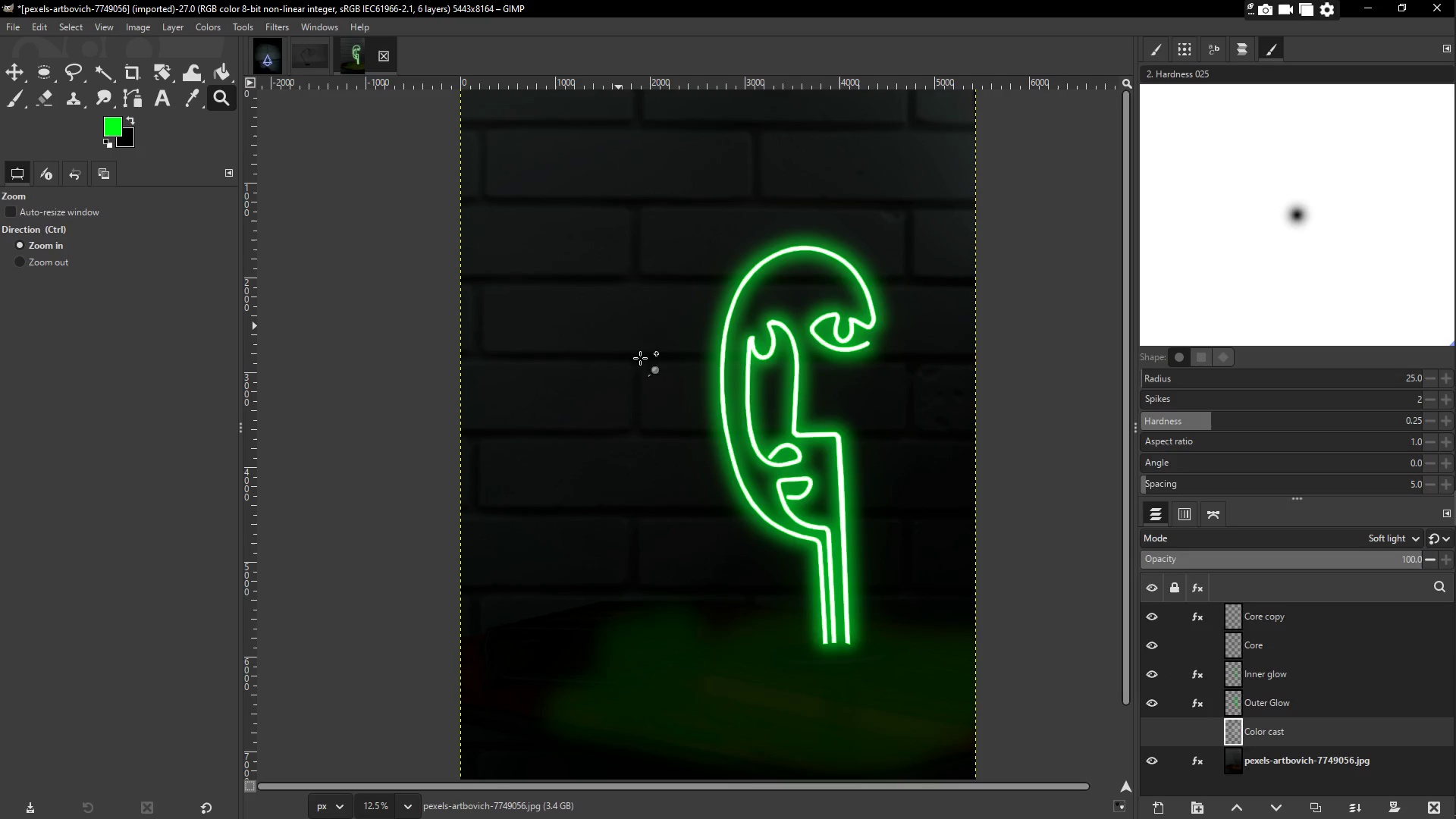 
scroll: coordinate [722, 436], scroll_direction: down, amount: 2.0
 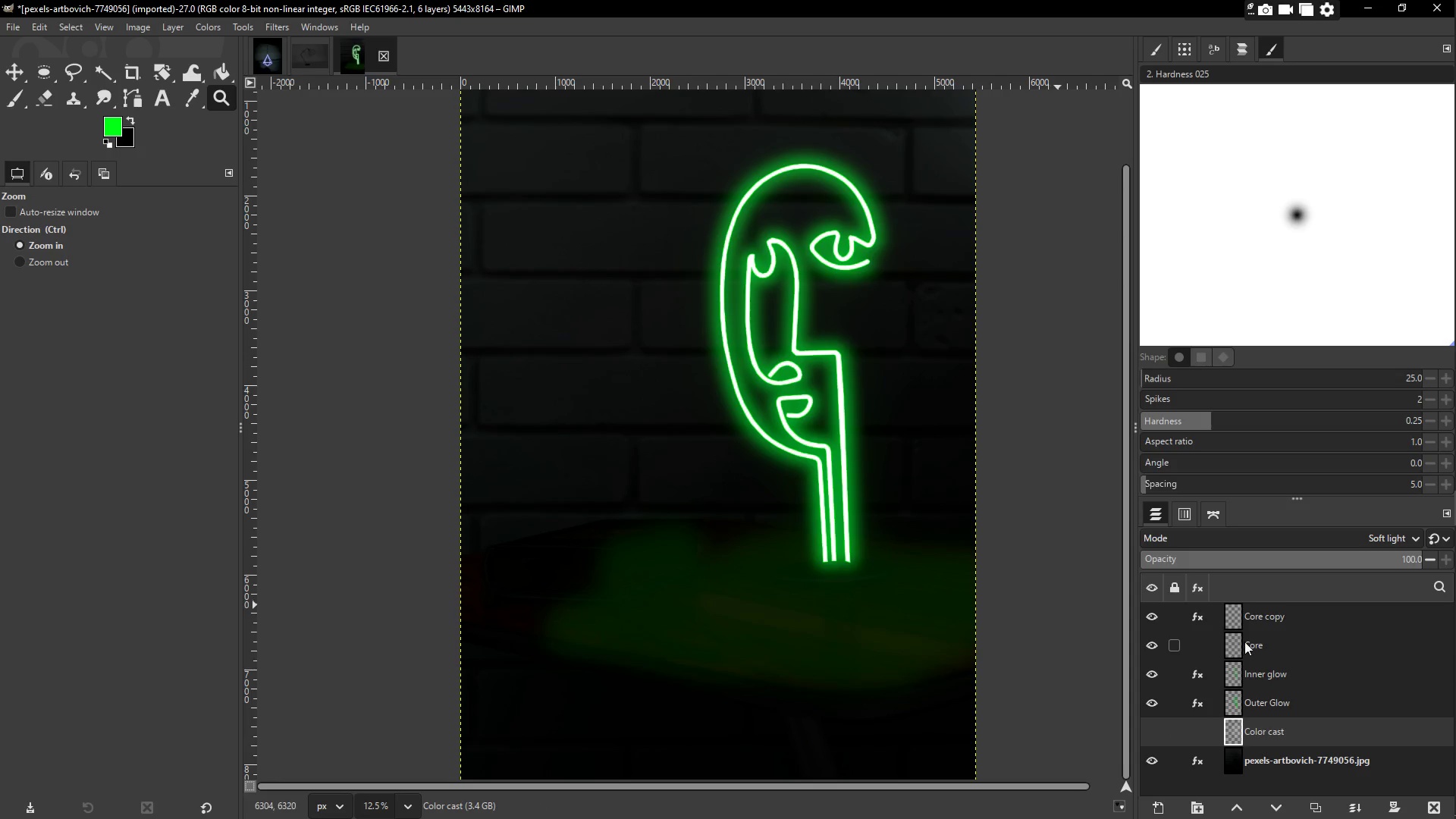 
scroll: coordinate [1283, 656], scroll_direction: up, amount: 1.0
 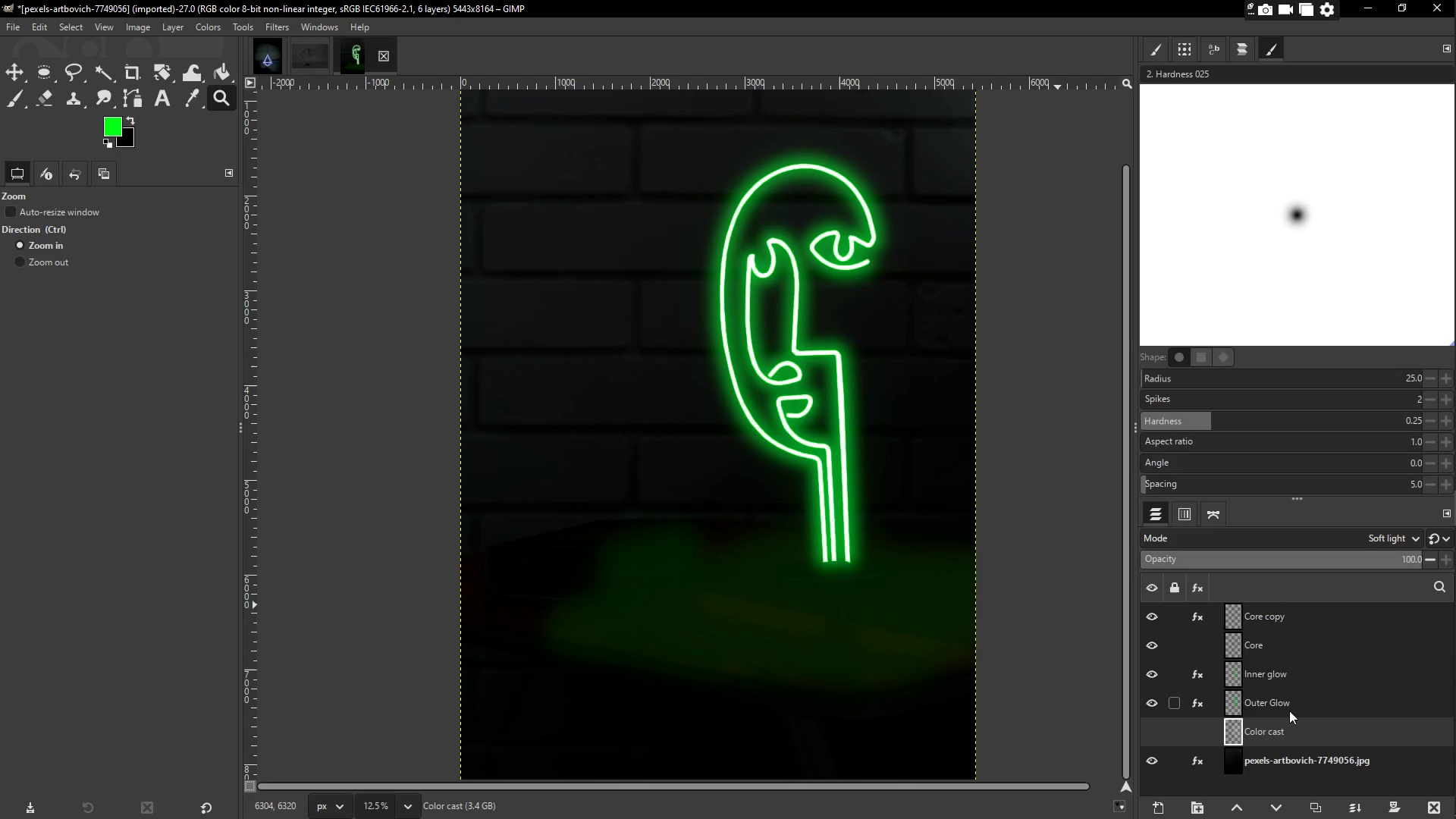 
left_click([1291, 704])
 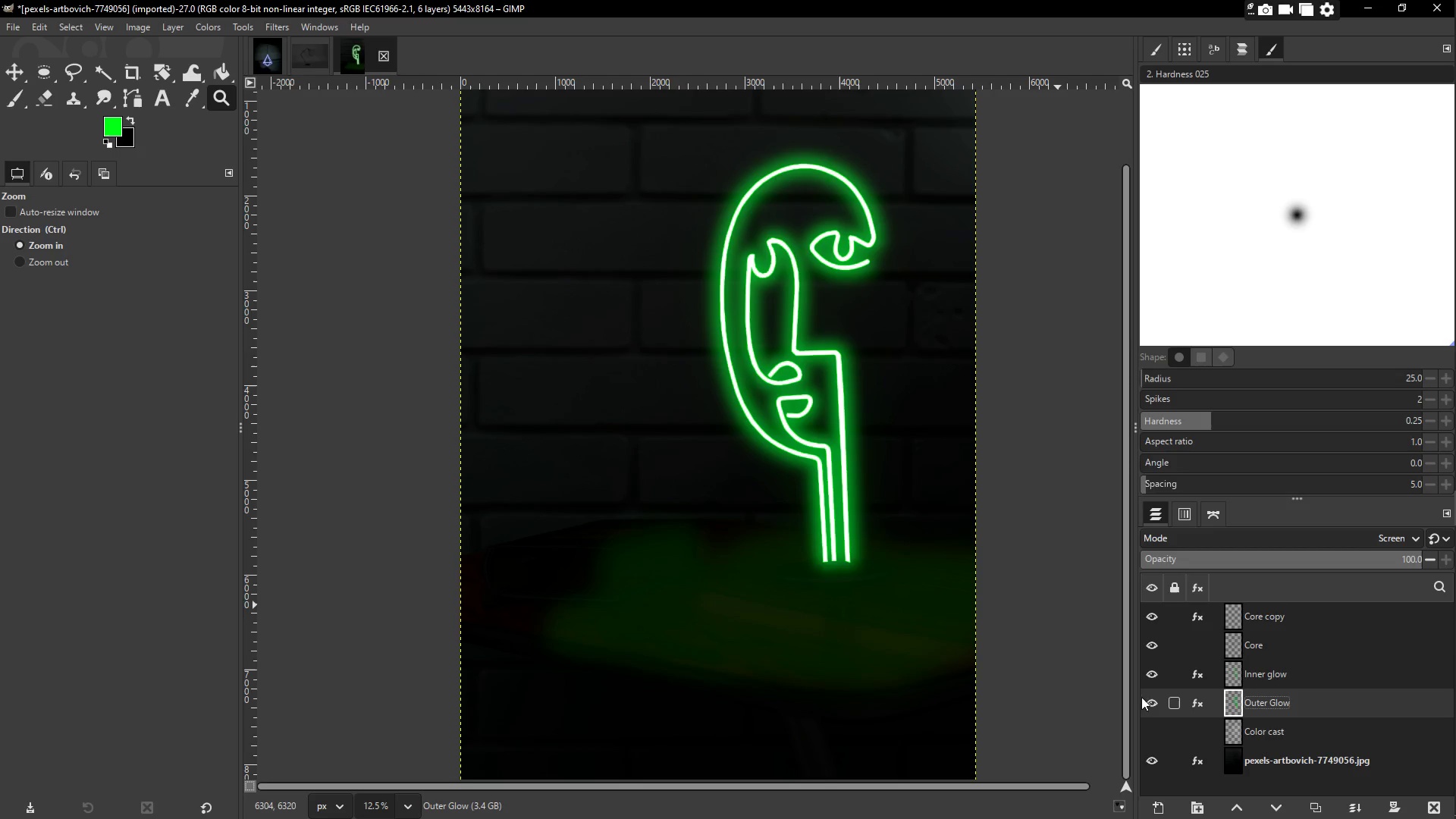 
left_click([1148, 706])
 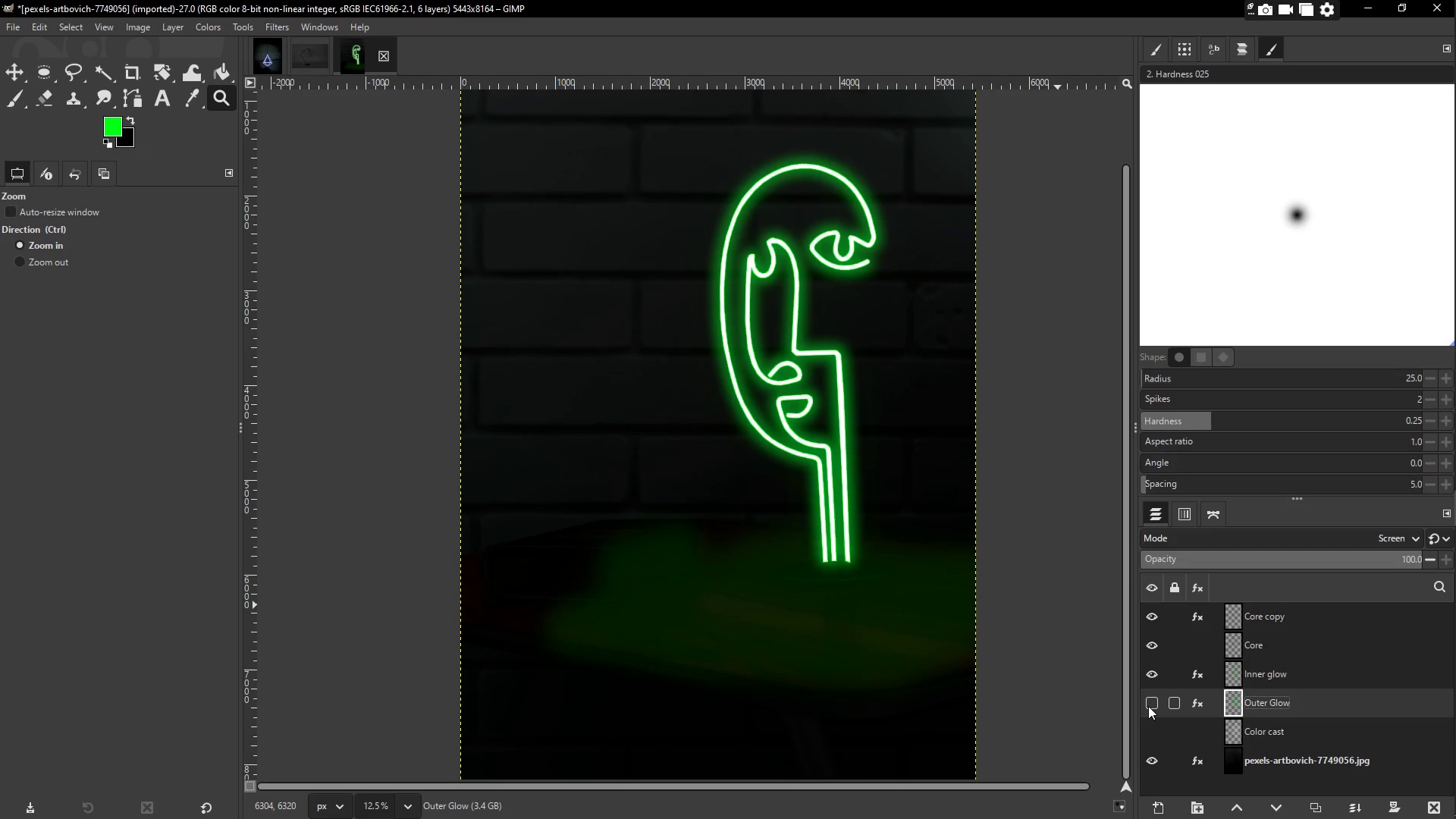 
left_click([1148, 706])
 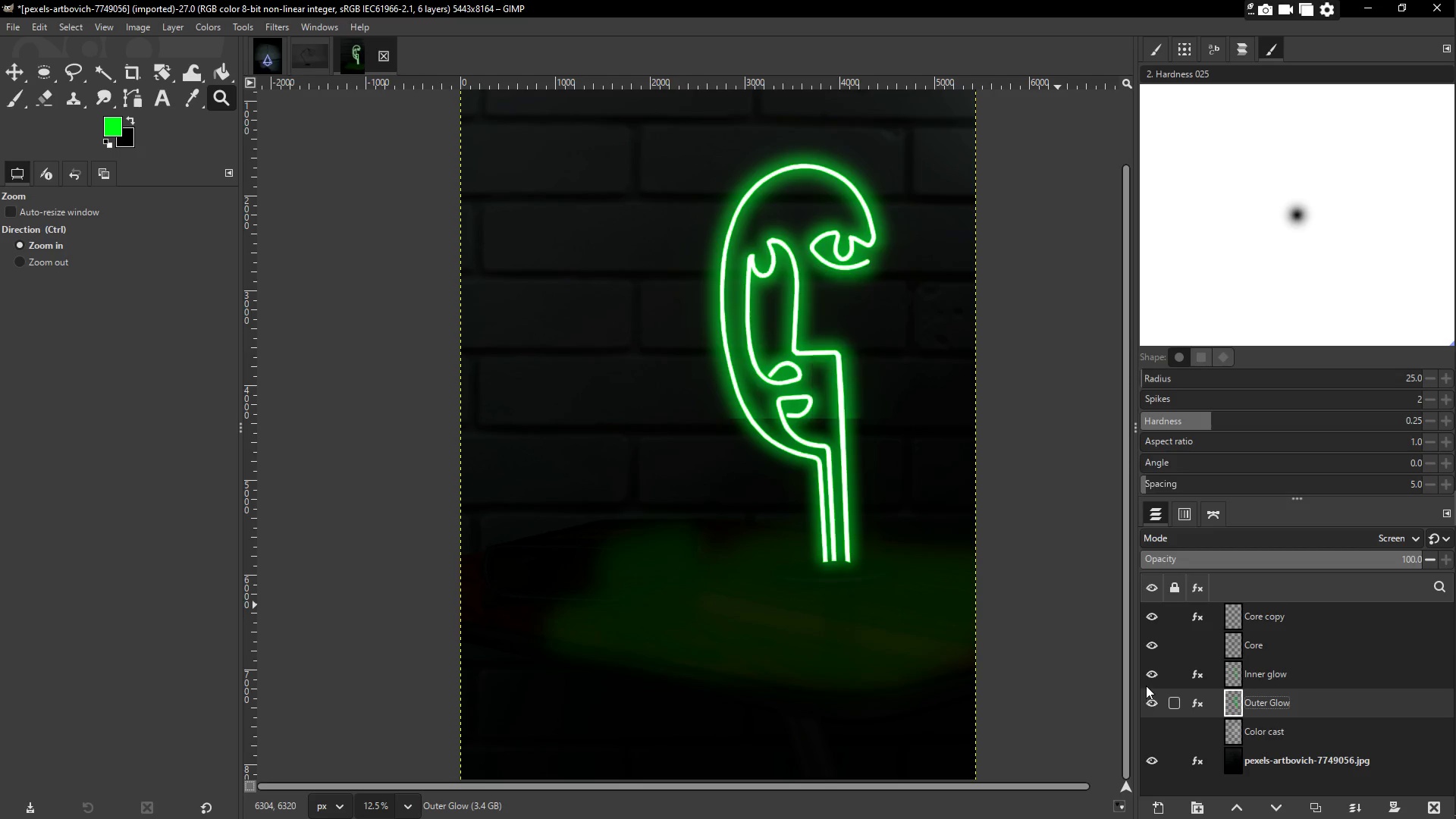 
left_click([1147, 672])
 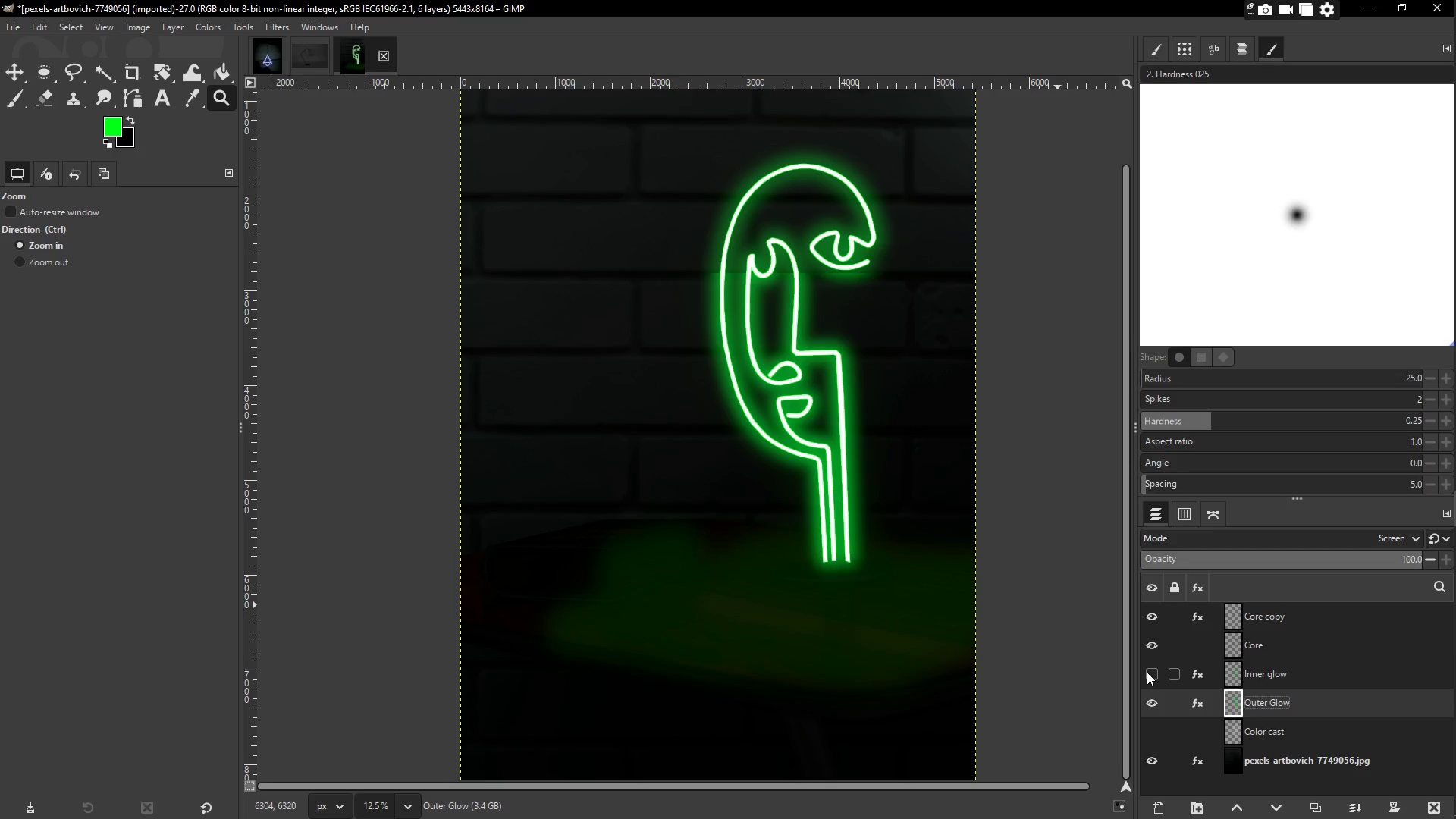 
left_click([1147, 672])
 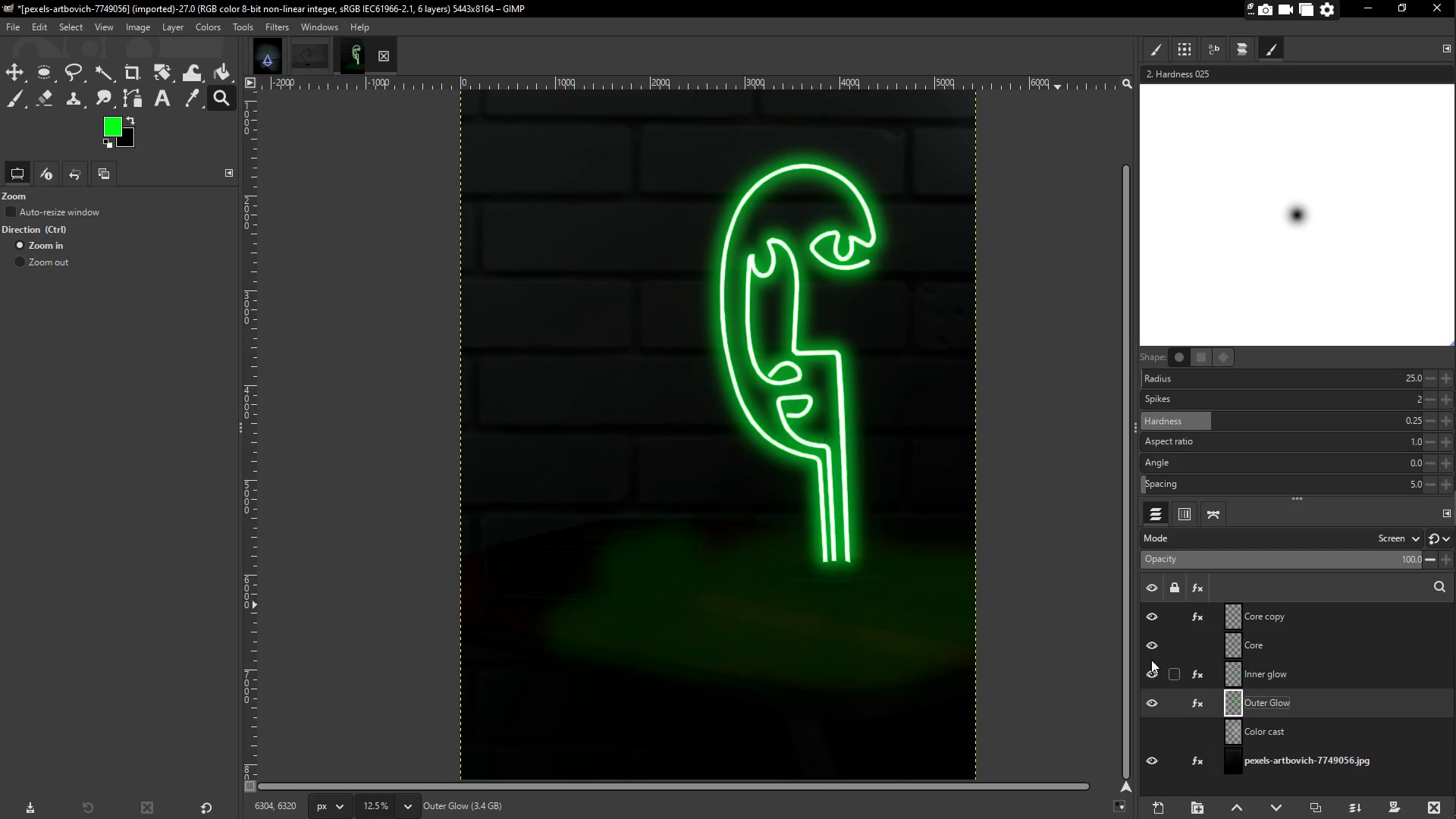 
left_click([1153, 641])
 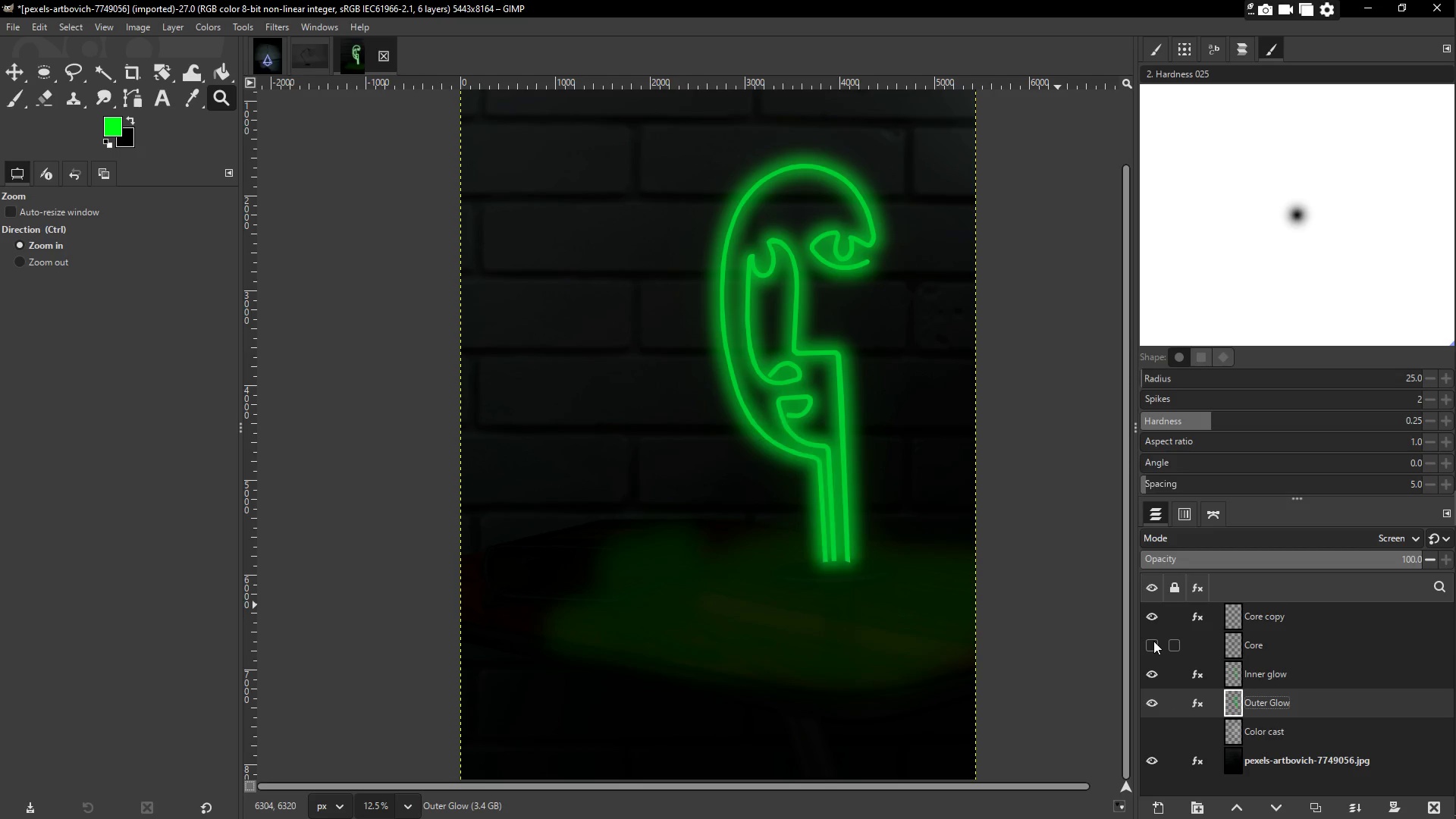 
left_click([1153, 641])
 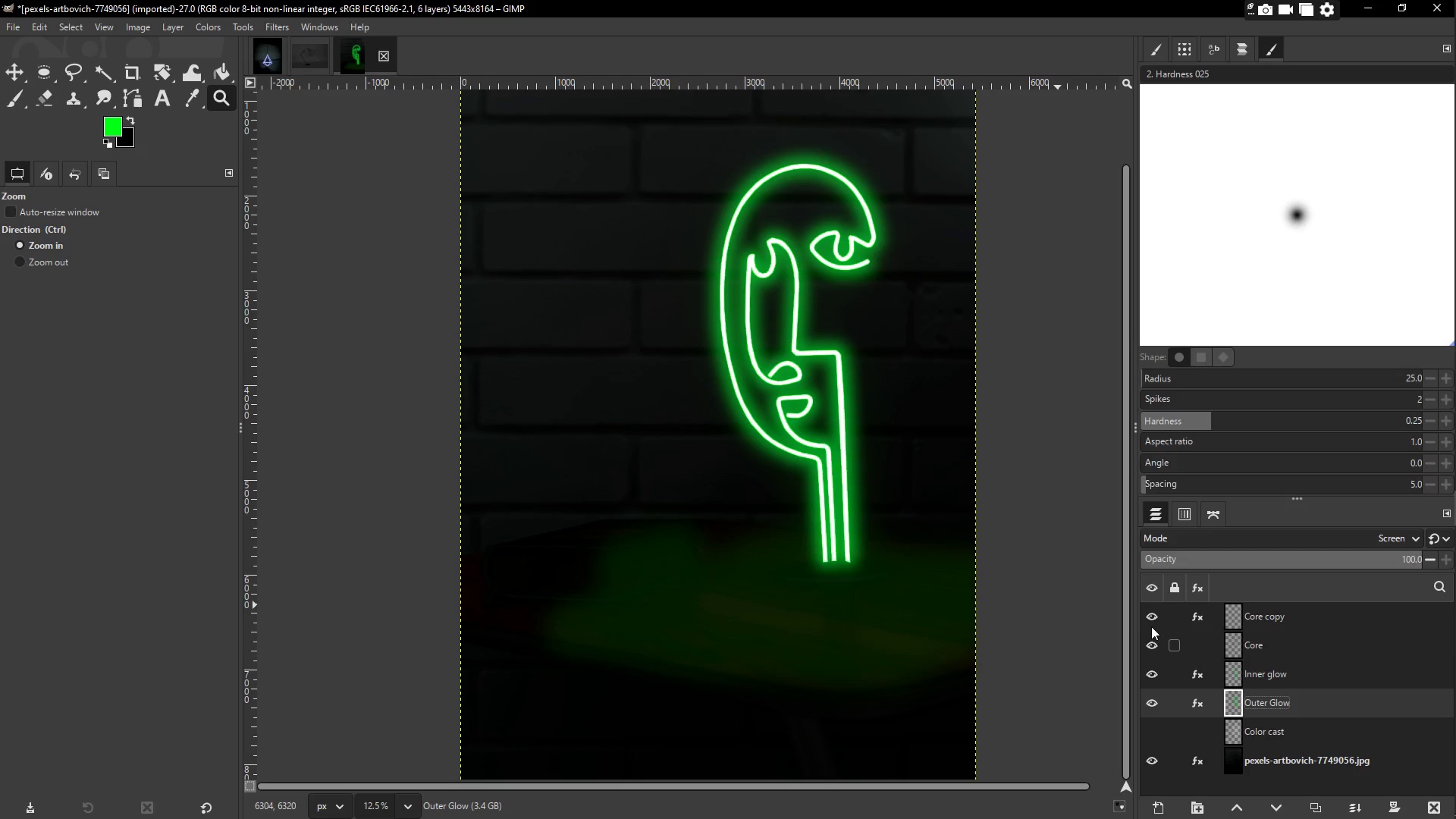 
left_click([1149, 619])
 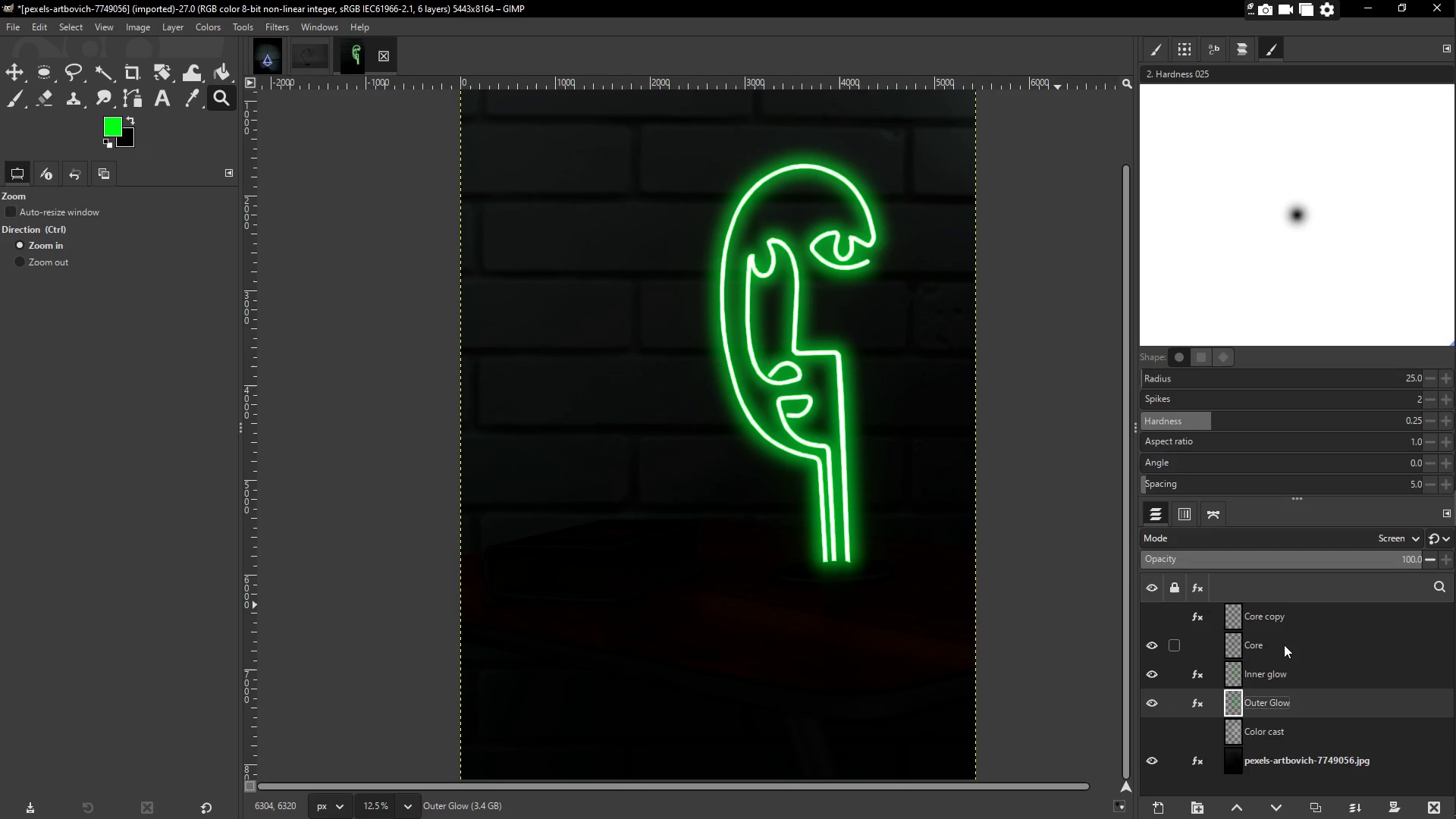 
left_click([1295, 614])
 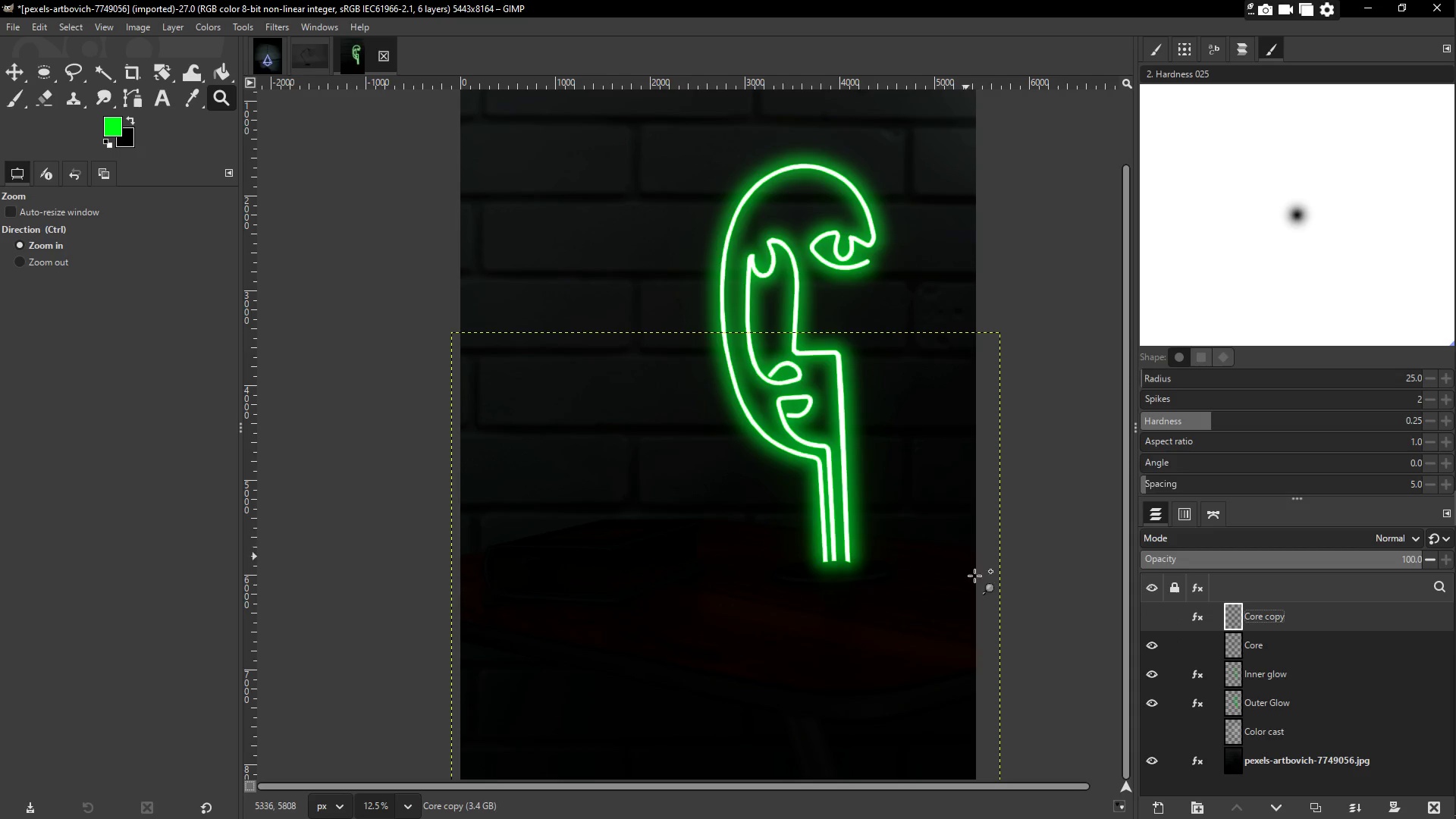 
scroll: coordinate [1021, 597], scroll_direction: down, amount: 1.0
 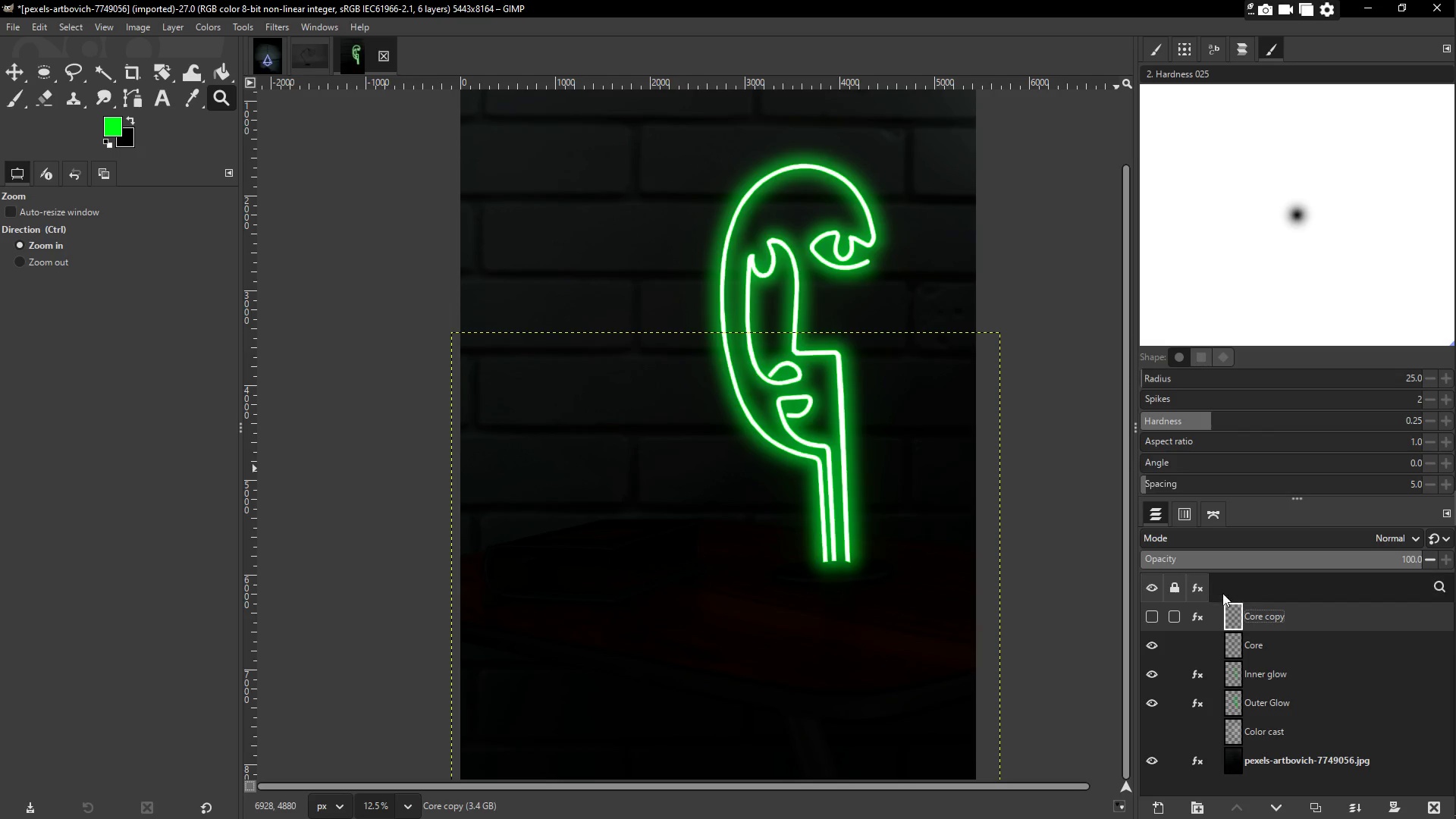 
wait(9.39)
 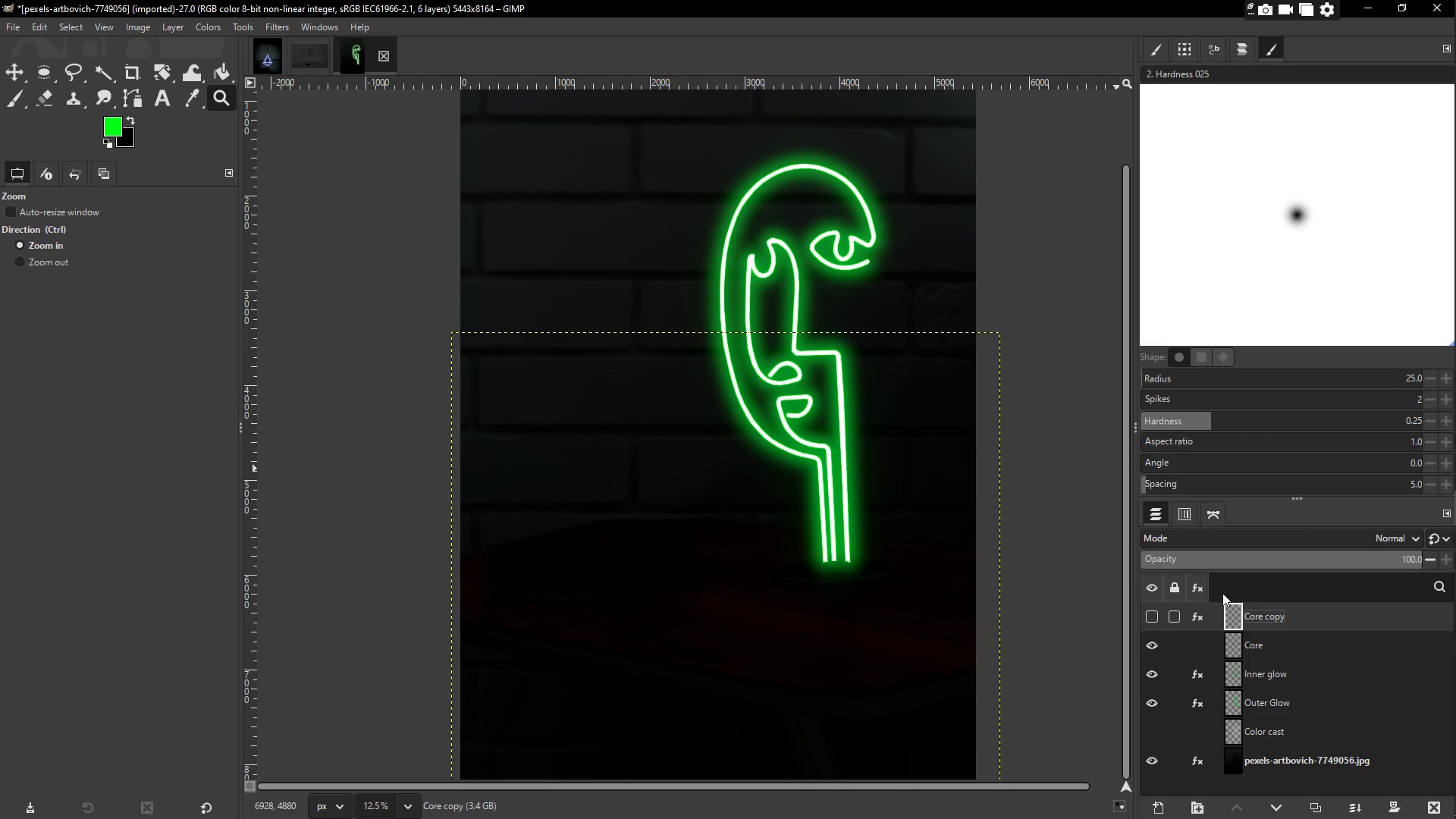 
mouse_move([1196, 742])
 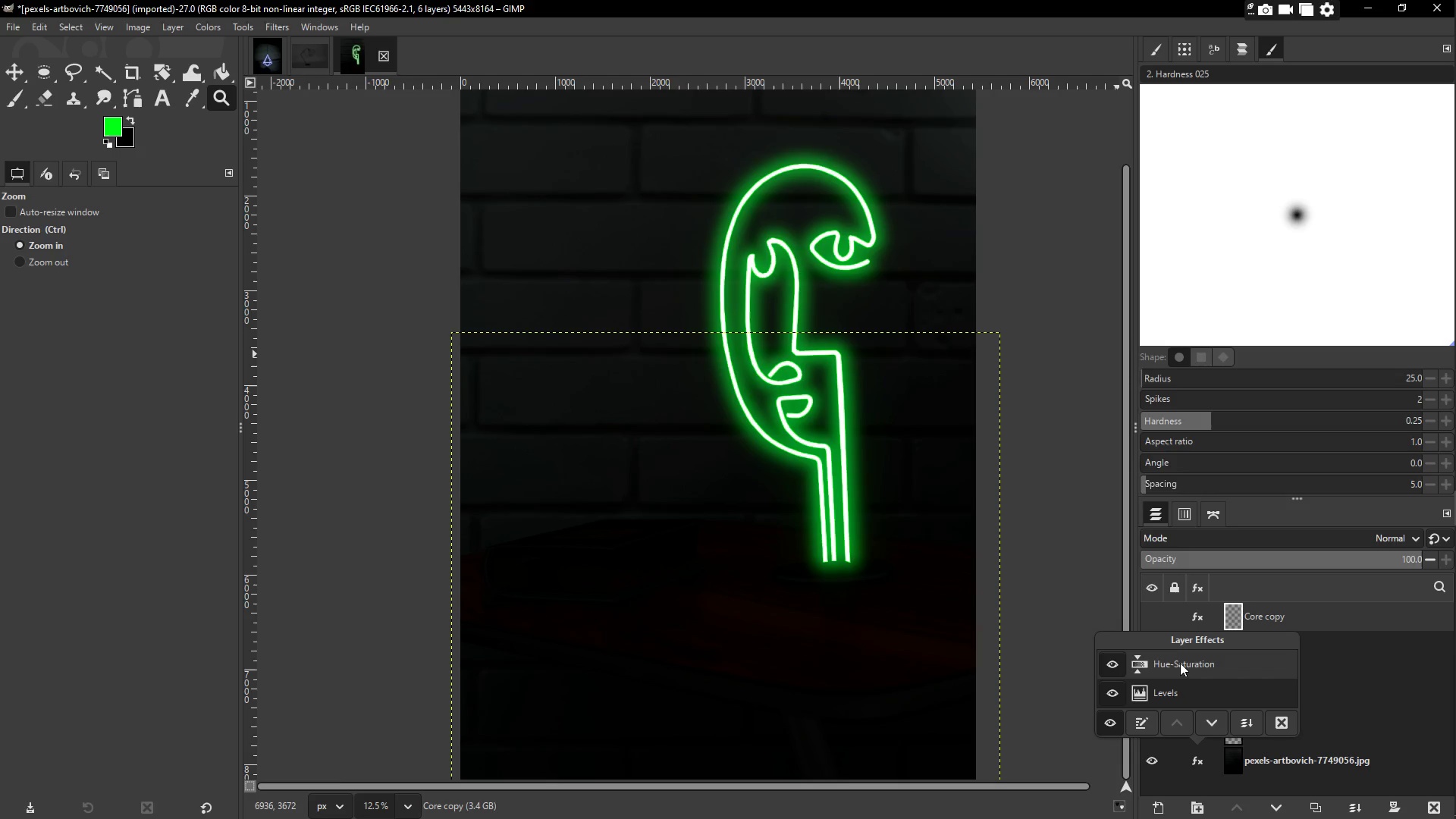 
double_click([1180, 663])
 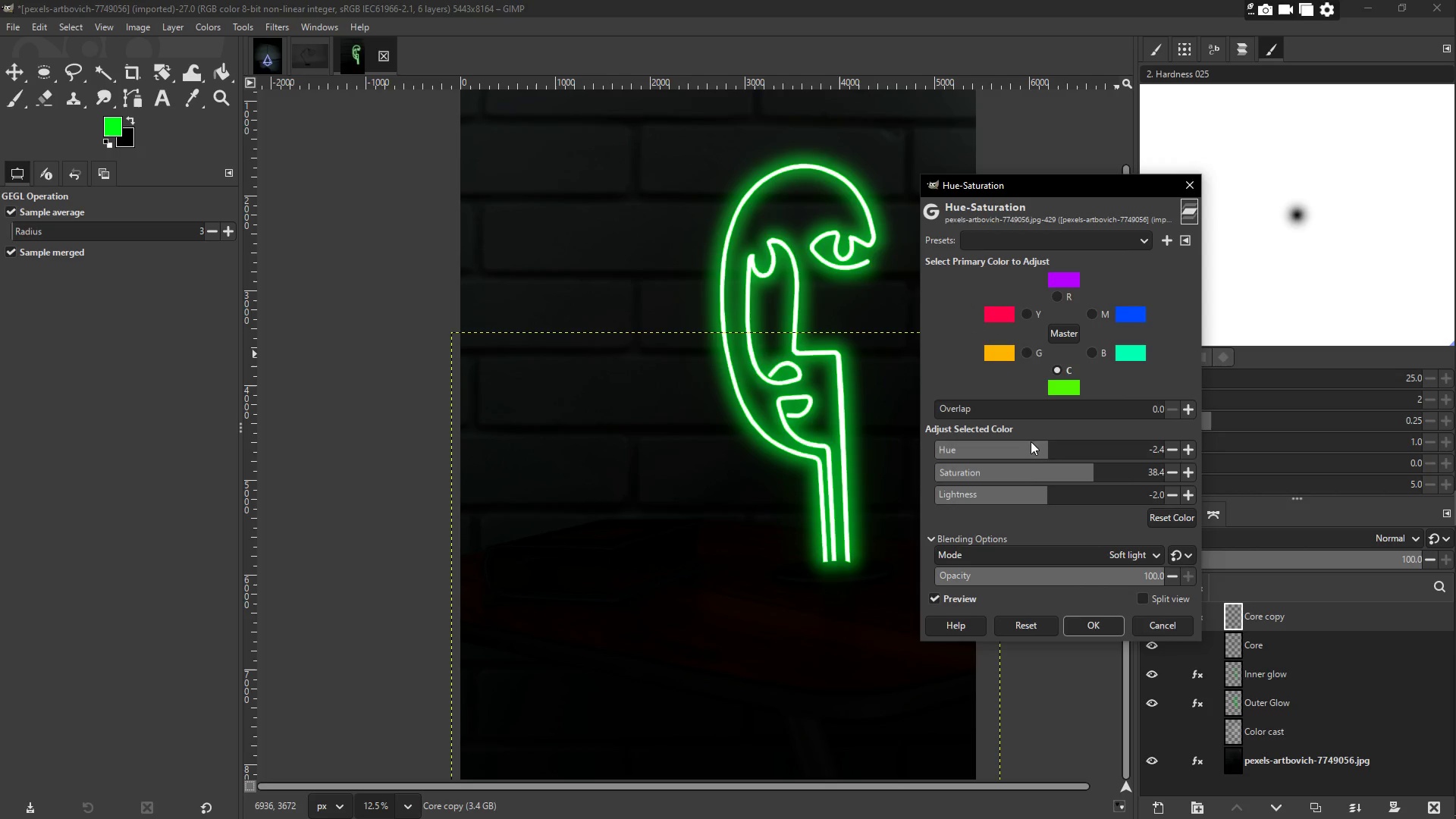 
left_click([1028, 445])
 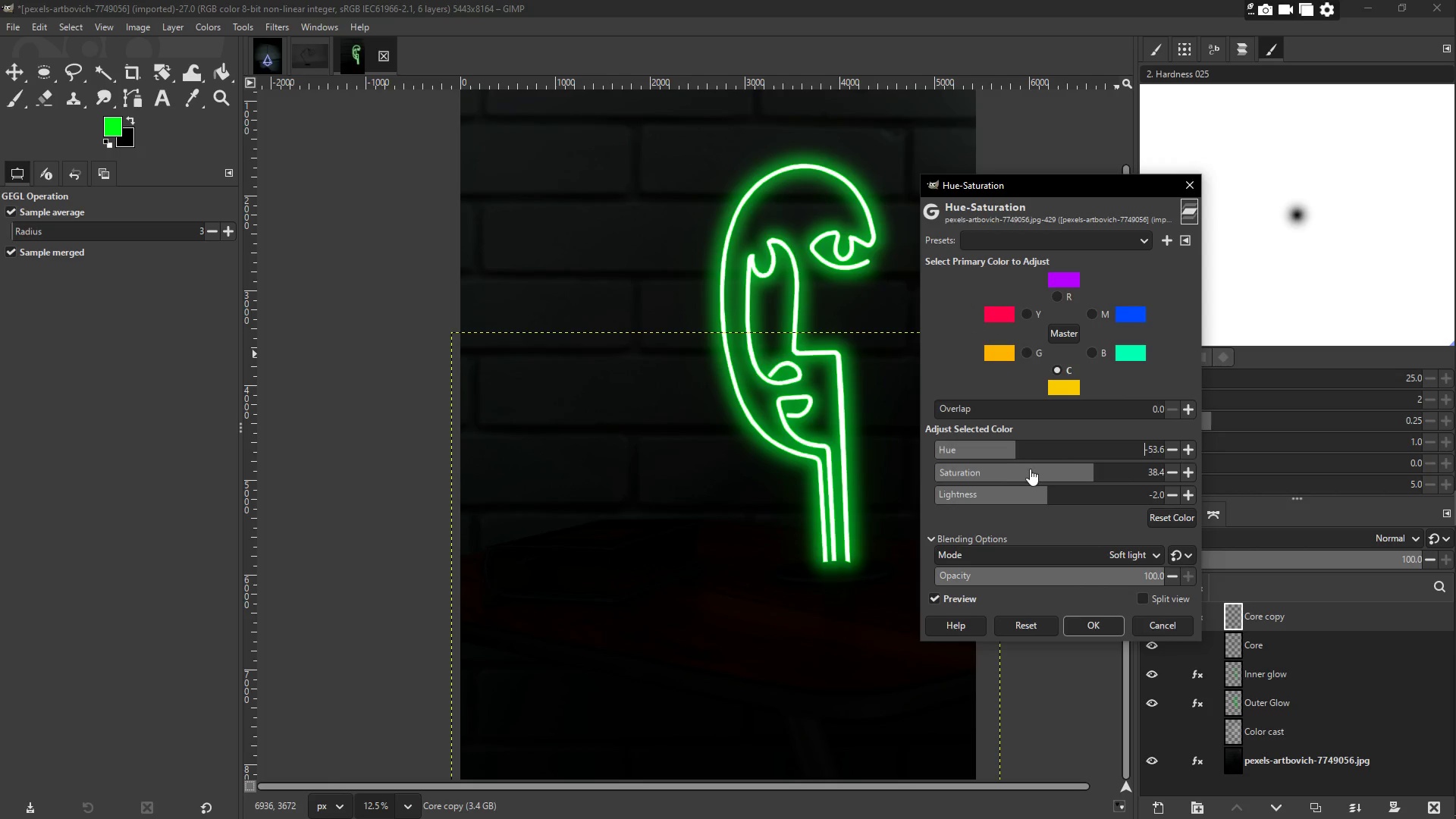 
left_click([1043, 472])
 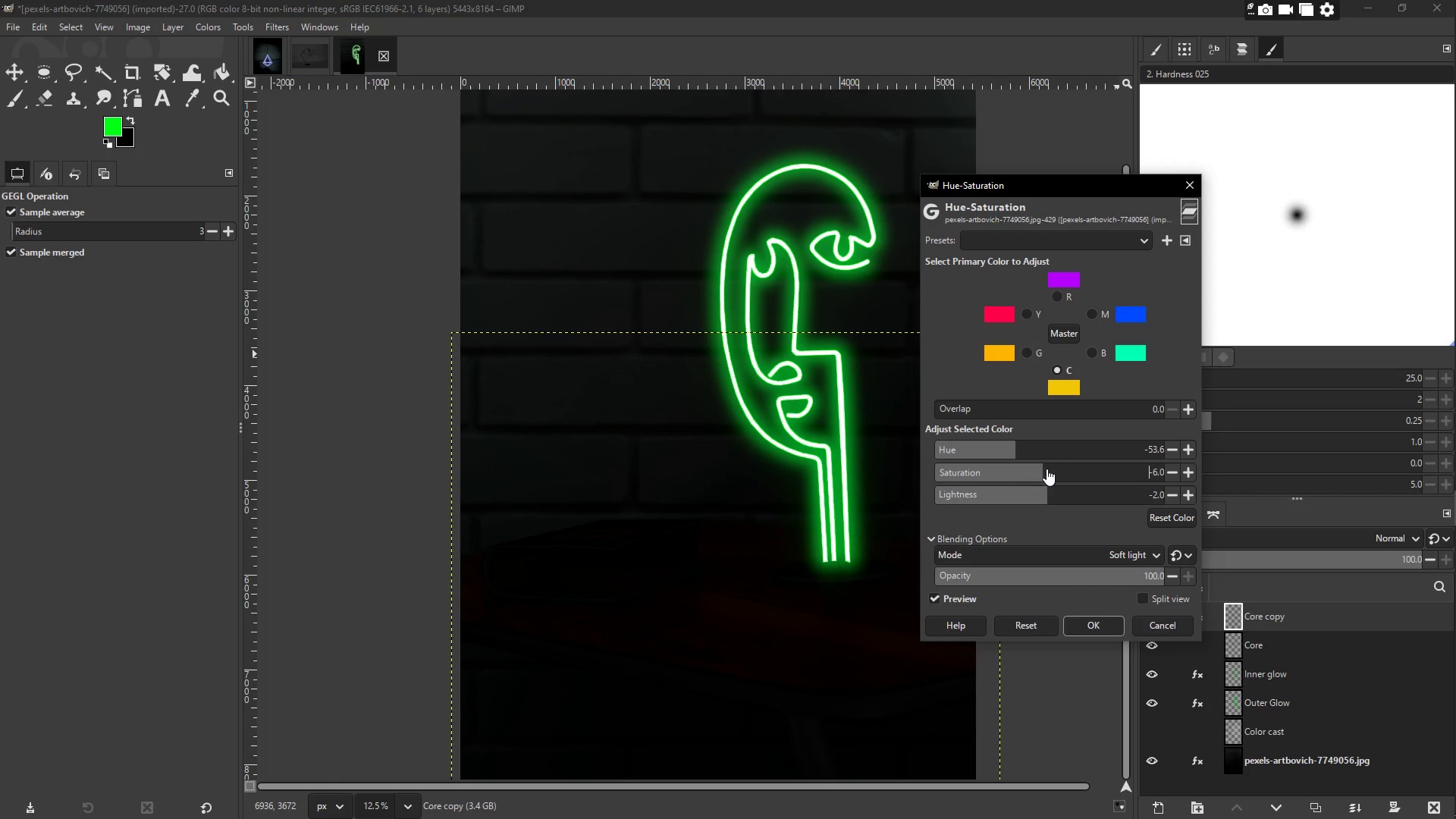 
left_click([1046, 466])
 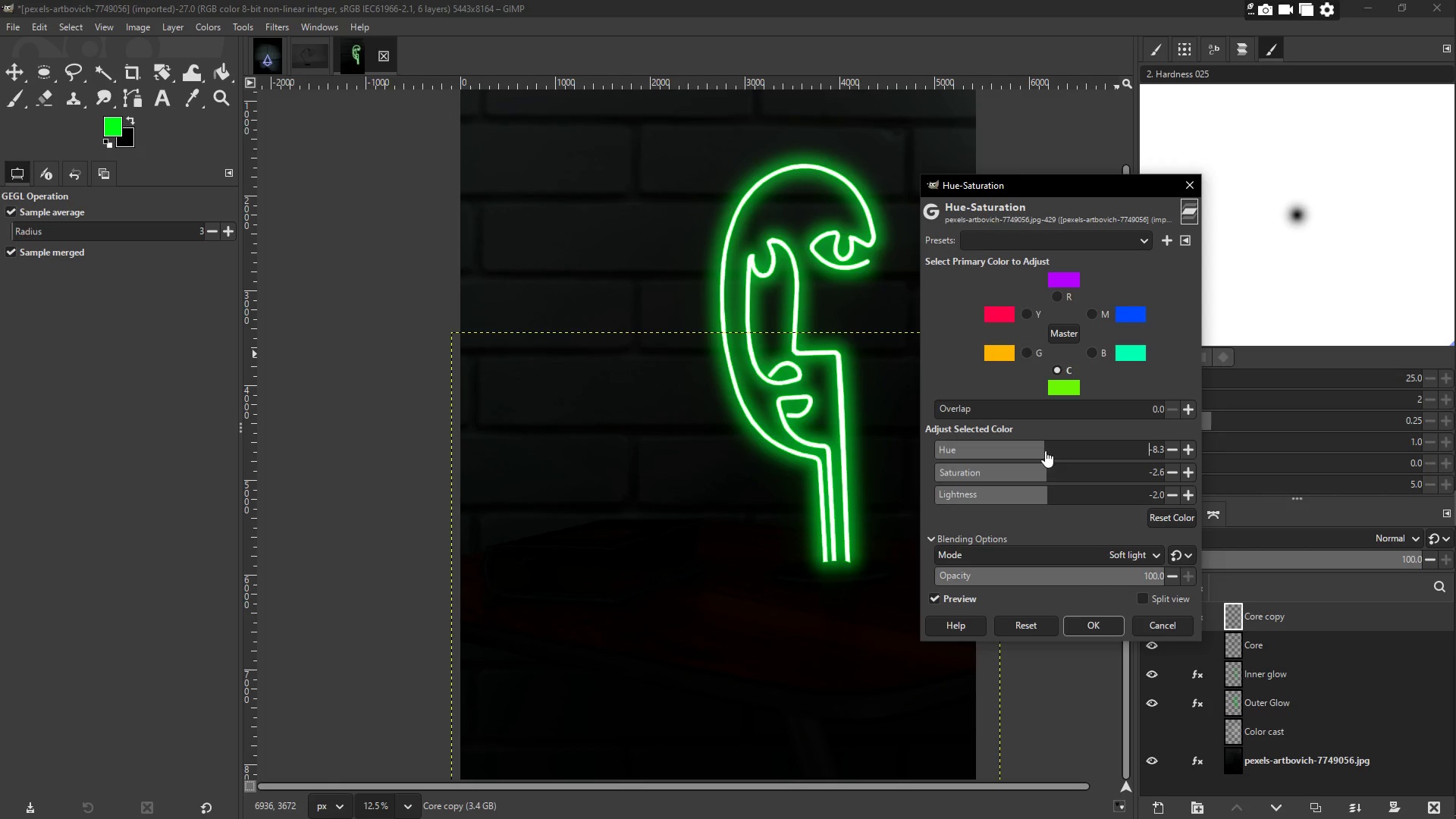 
left_click([1051, 450])
 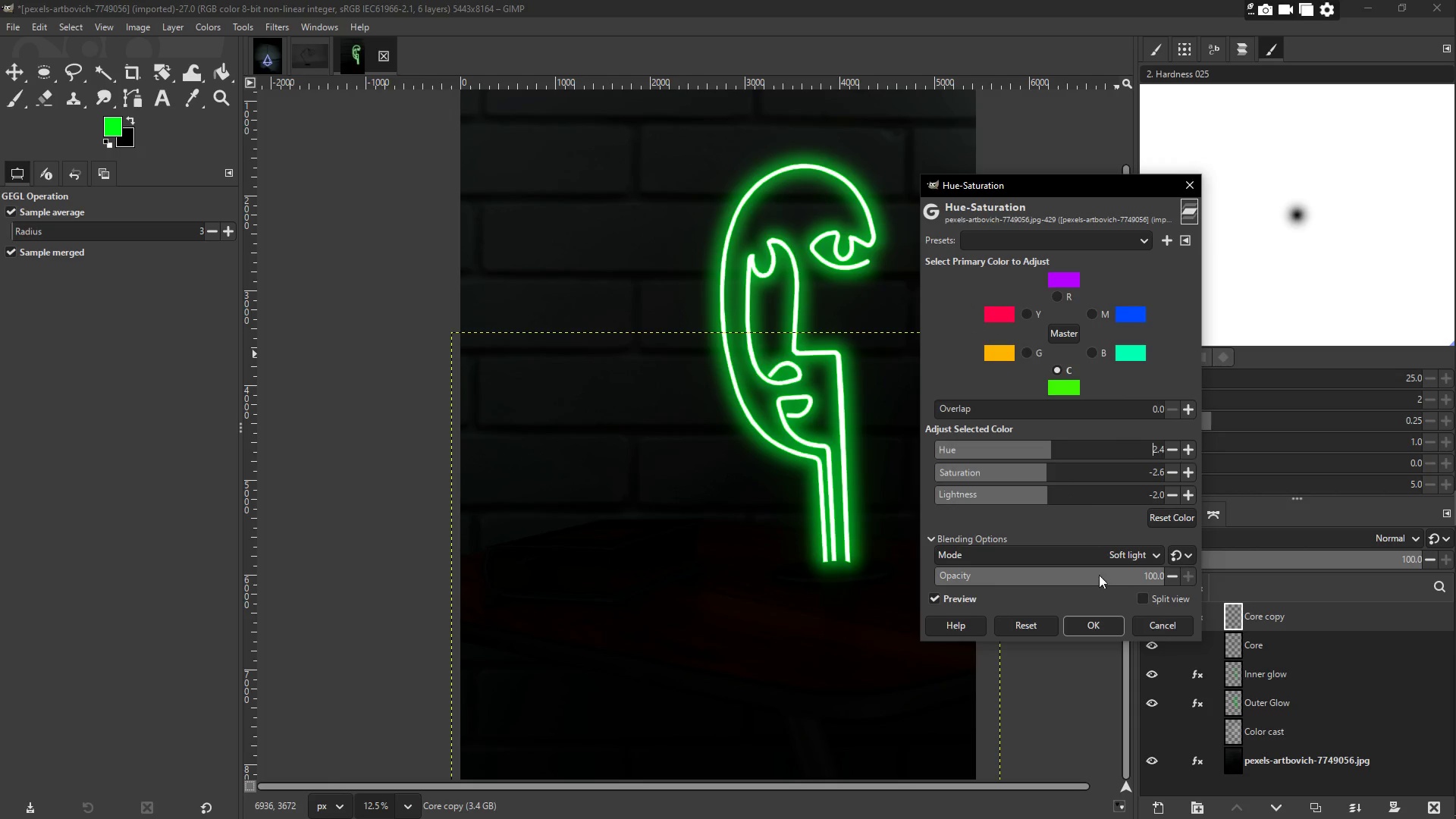 
left_click([1113, 623])
 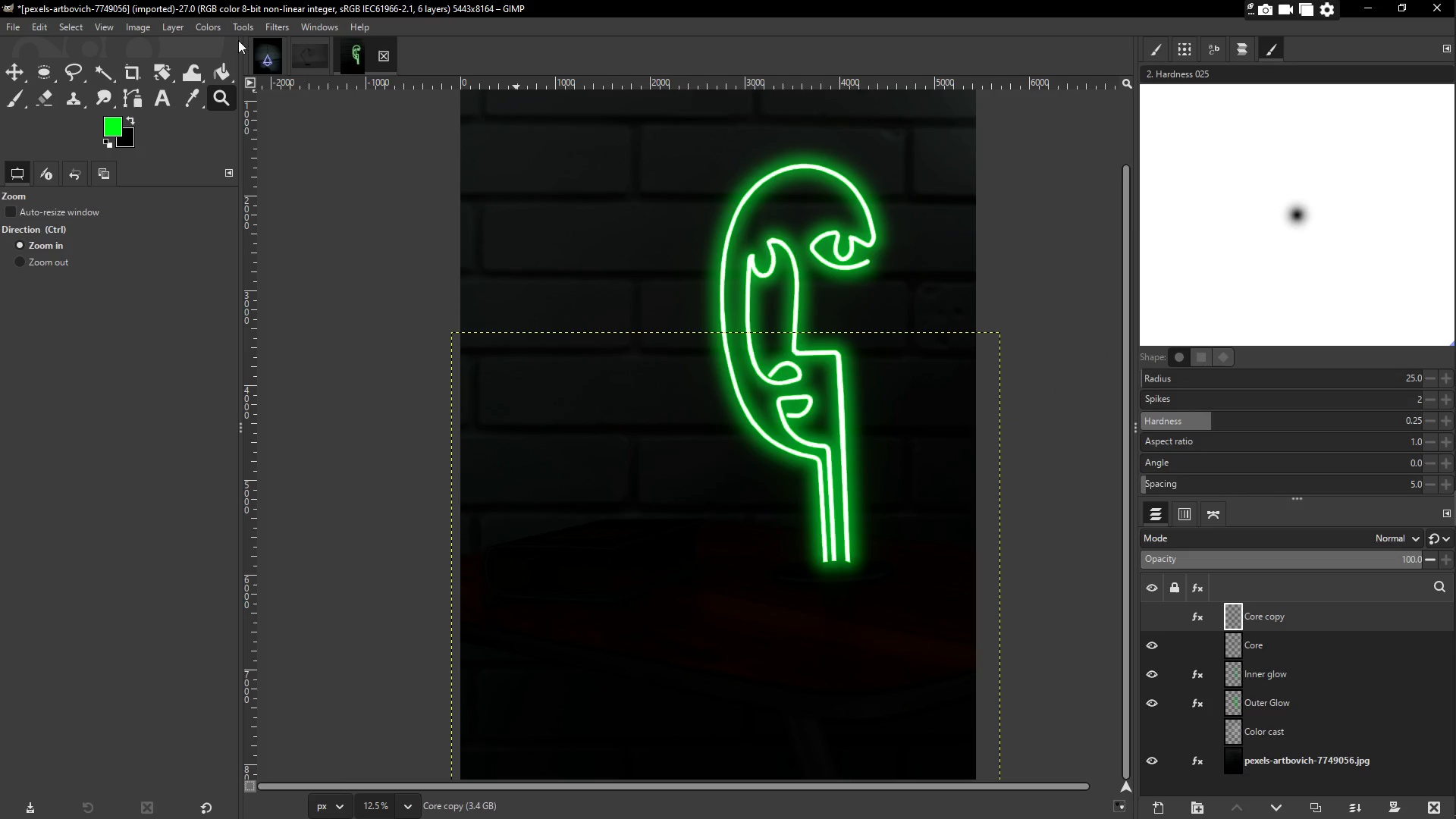 
left_click([206, 28])
 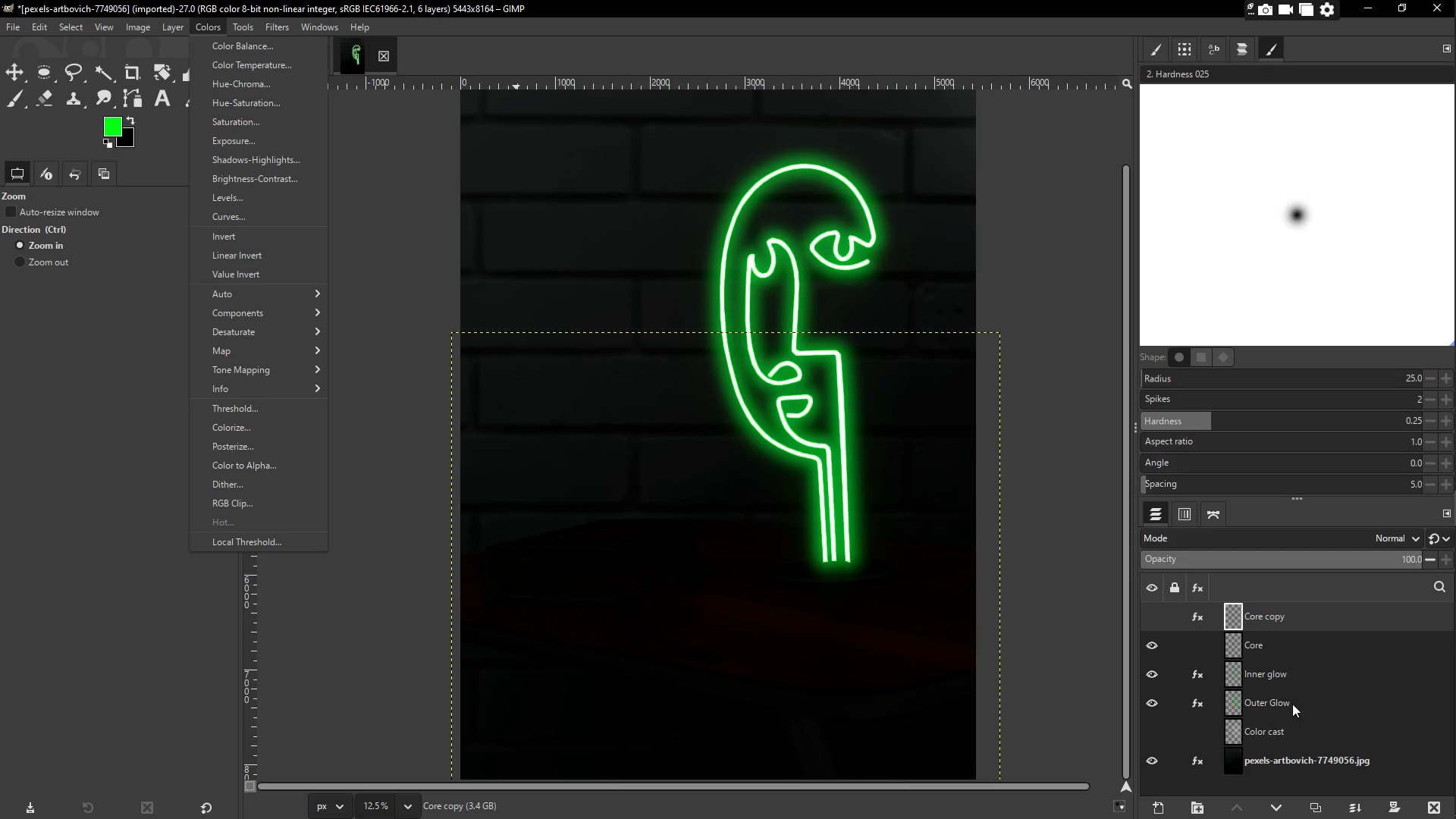 
left_click([1289, 755])
 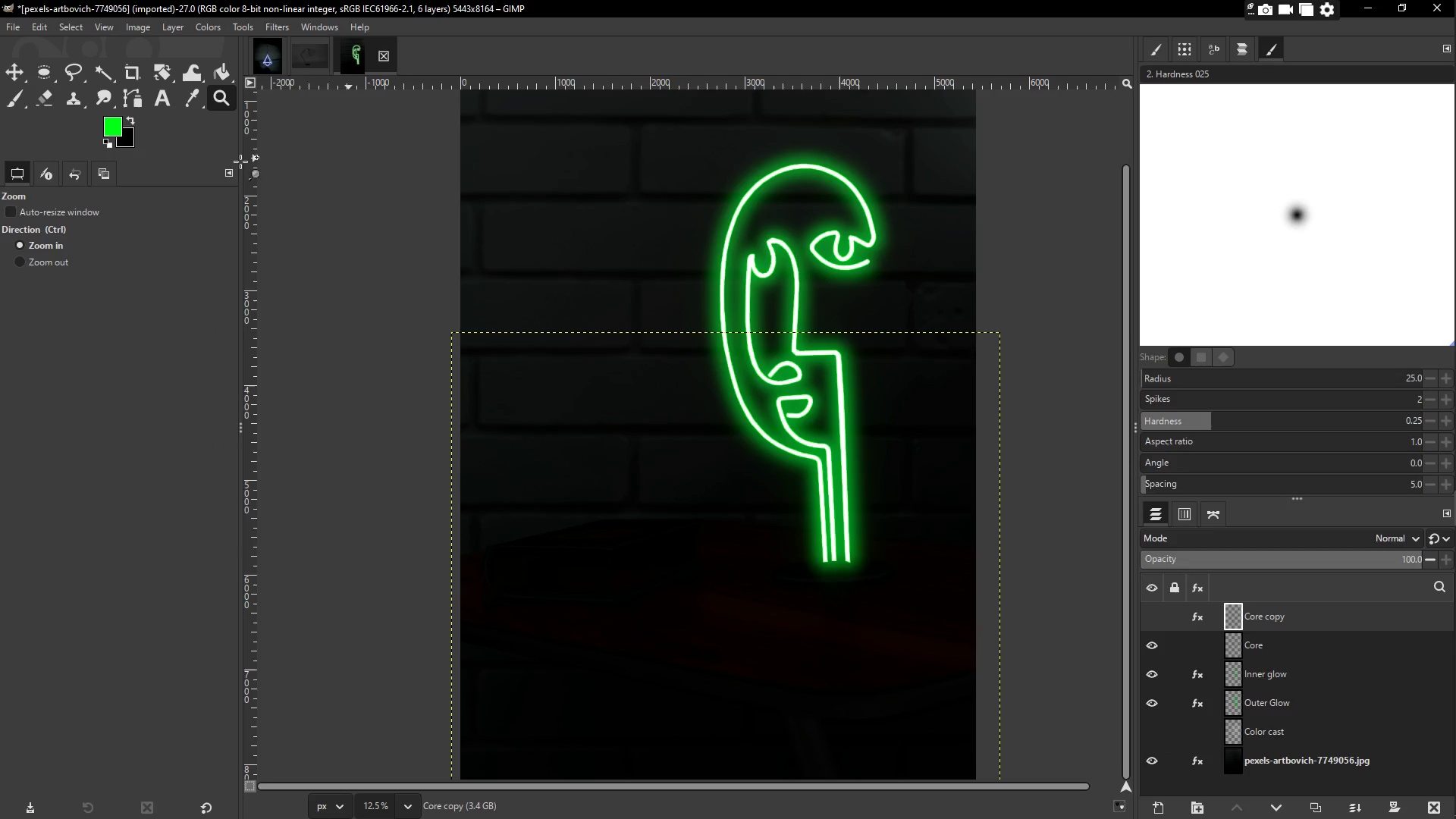 
double_click([9, 70])
 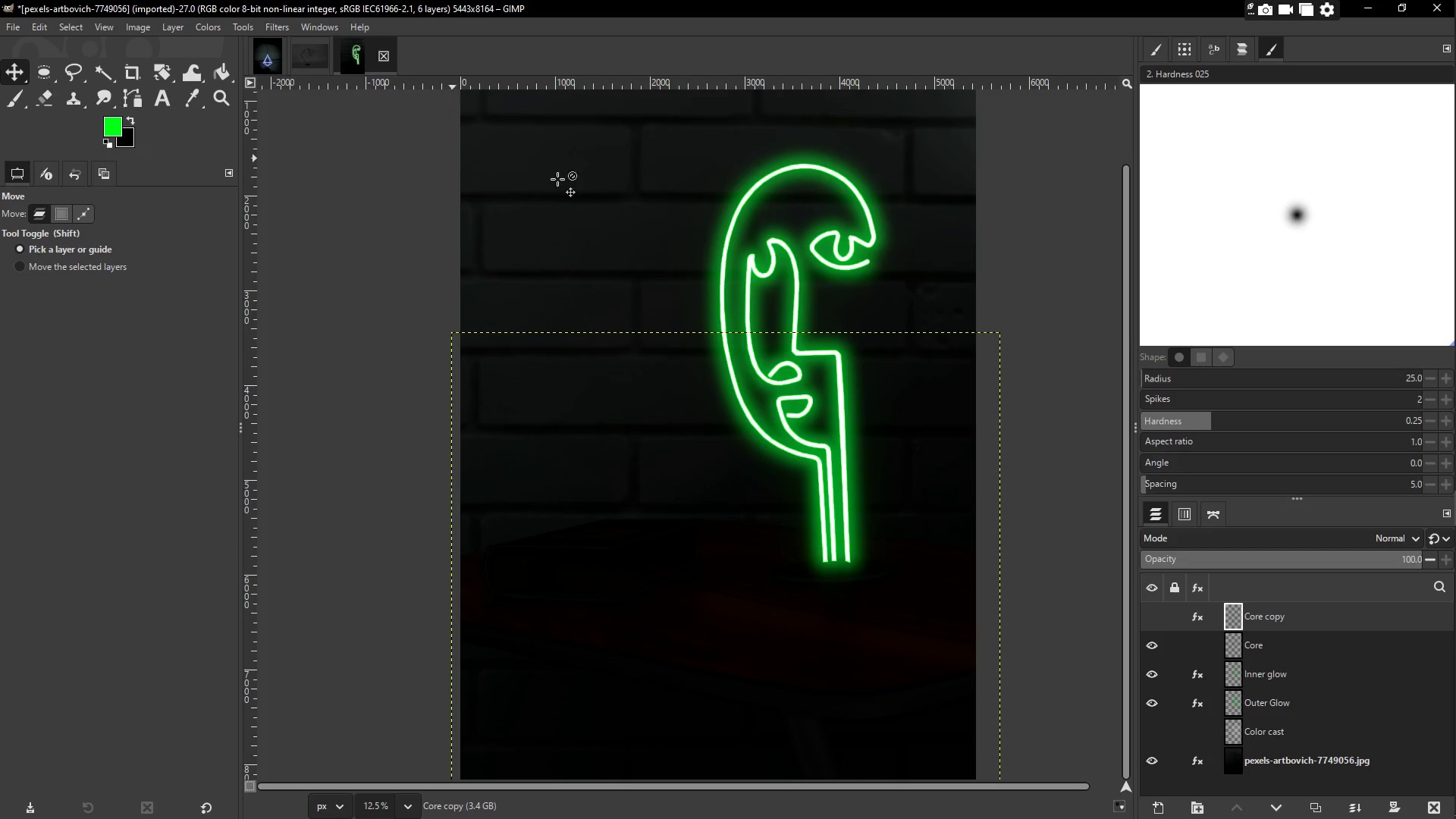 
right_click([570, 177])
 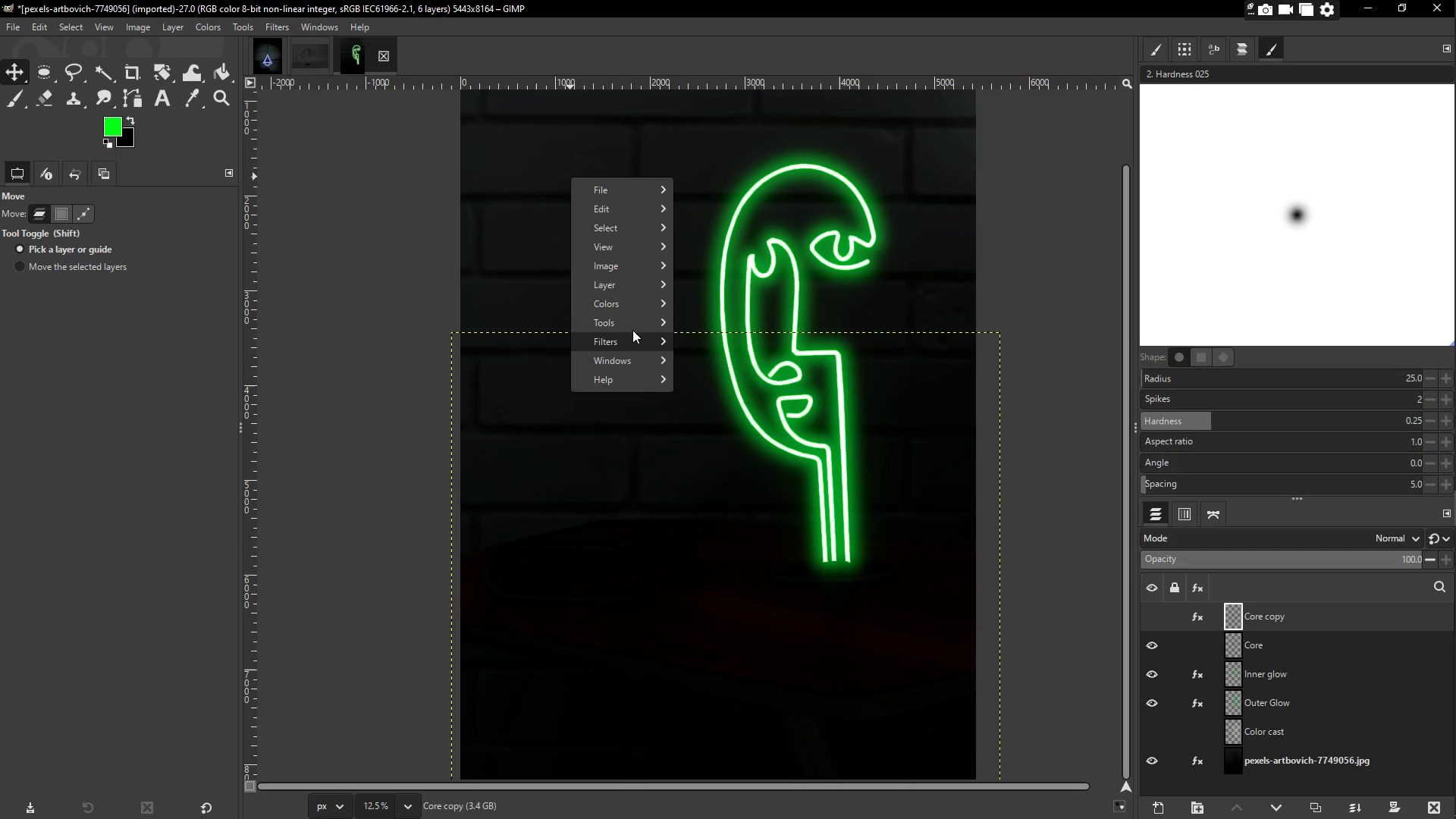 
left_click([645, 337])
 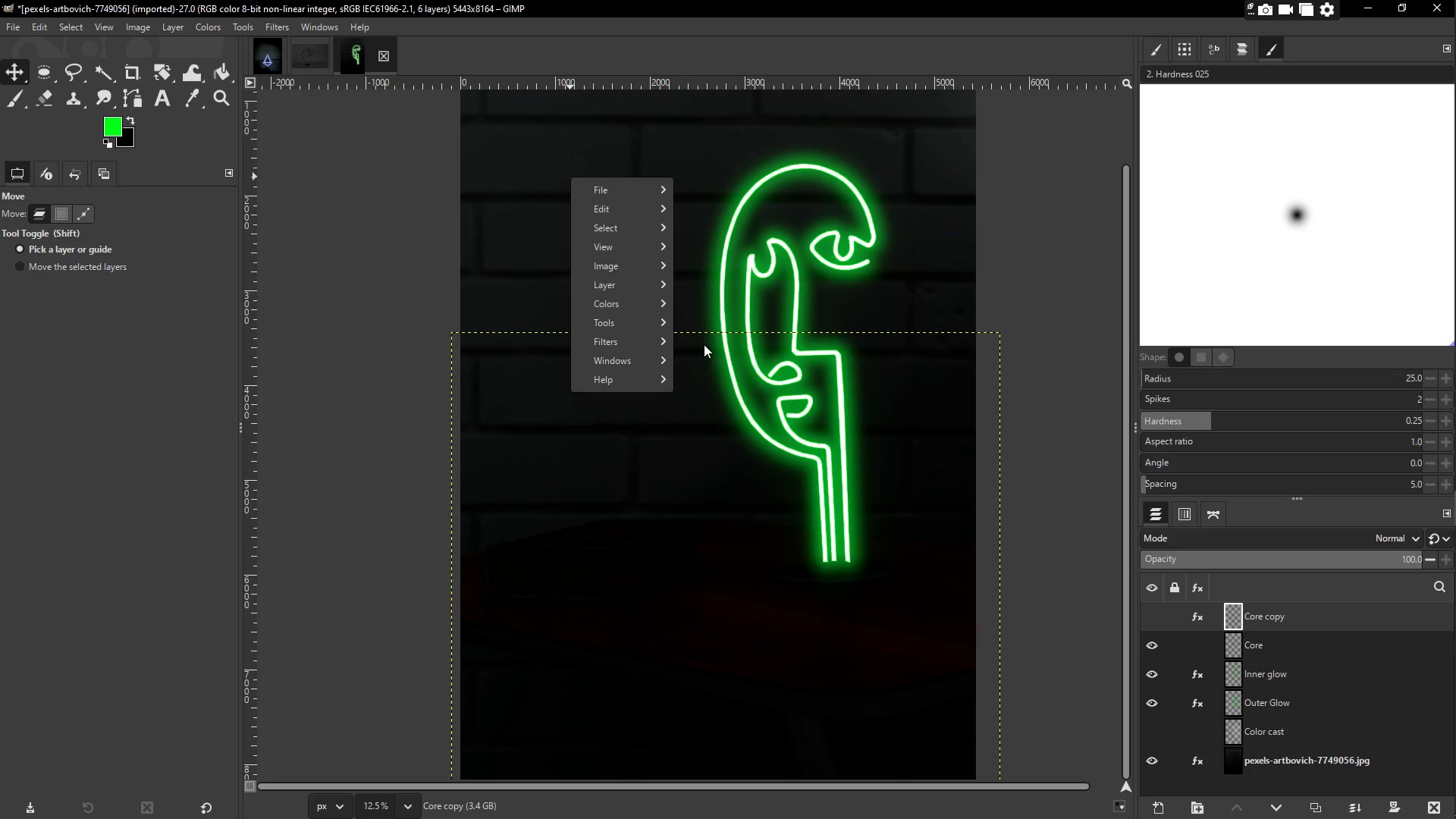 
left_click([664, 341])
 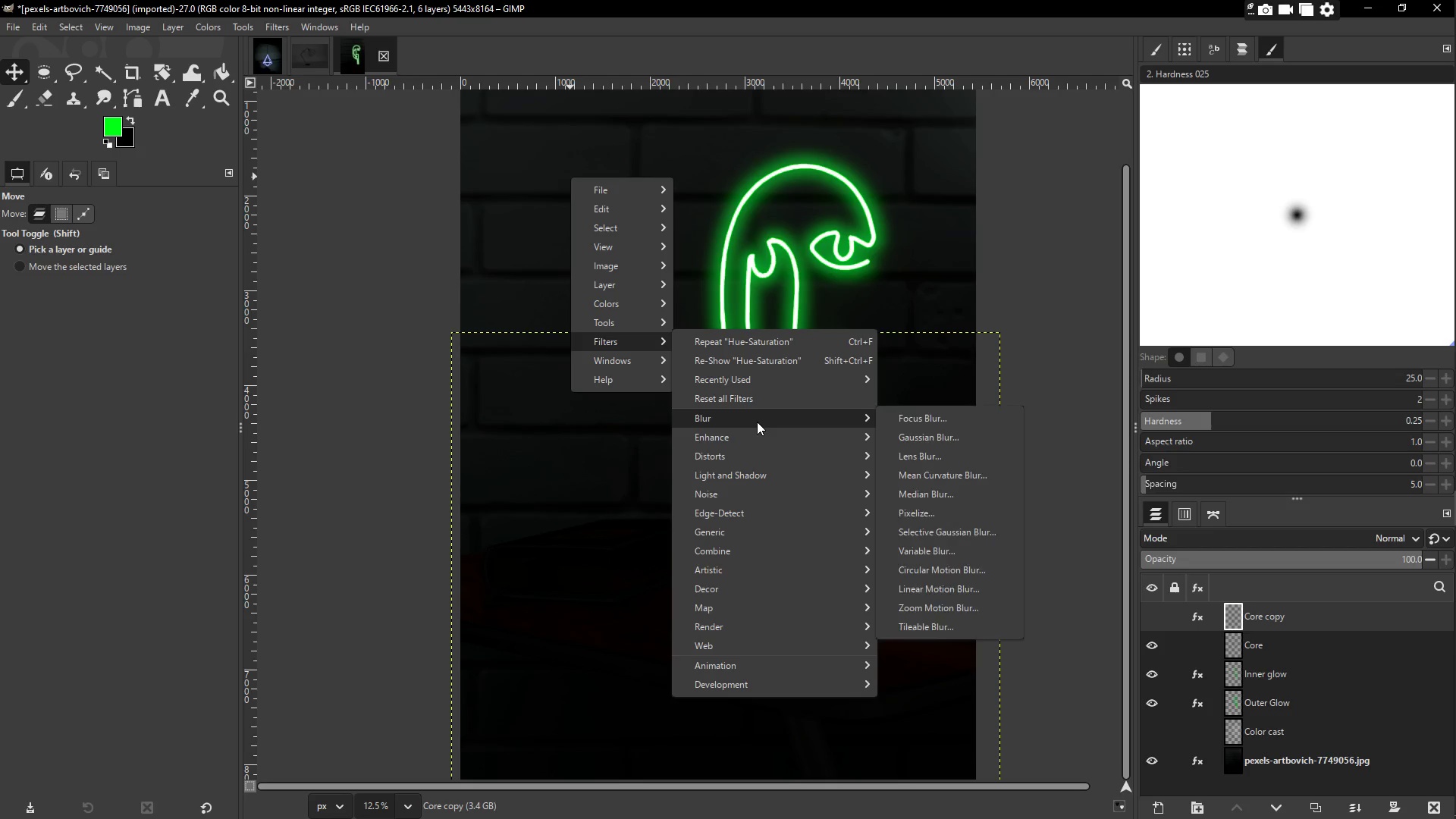 
wait(8.3)
 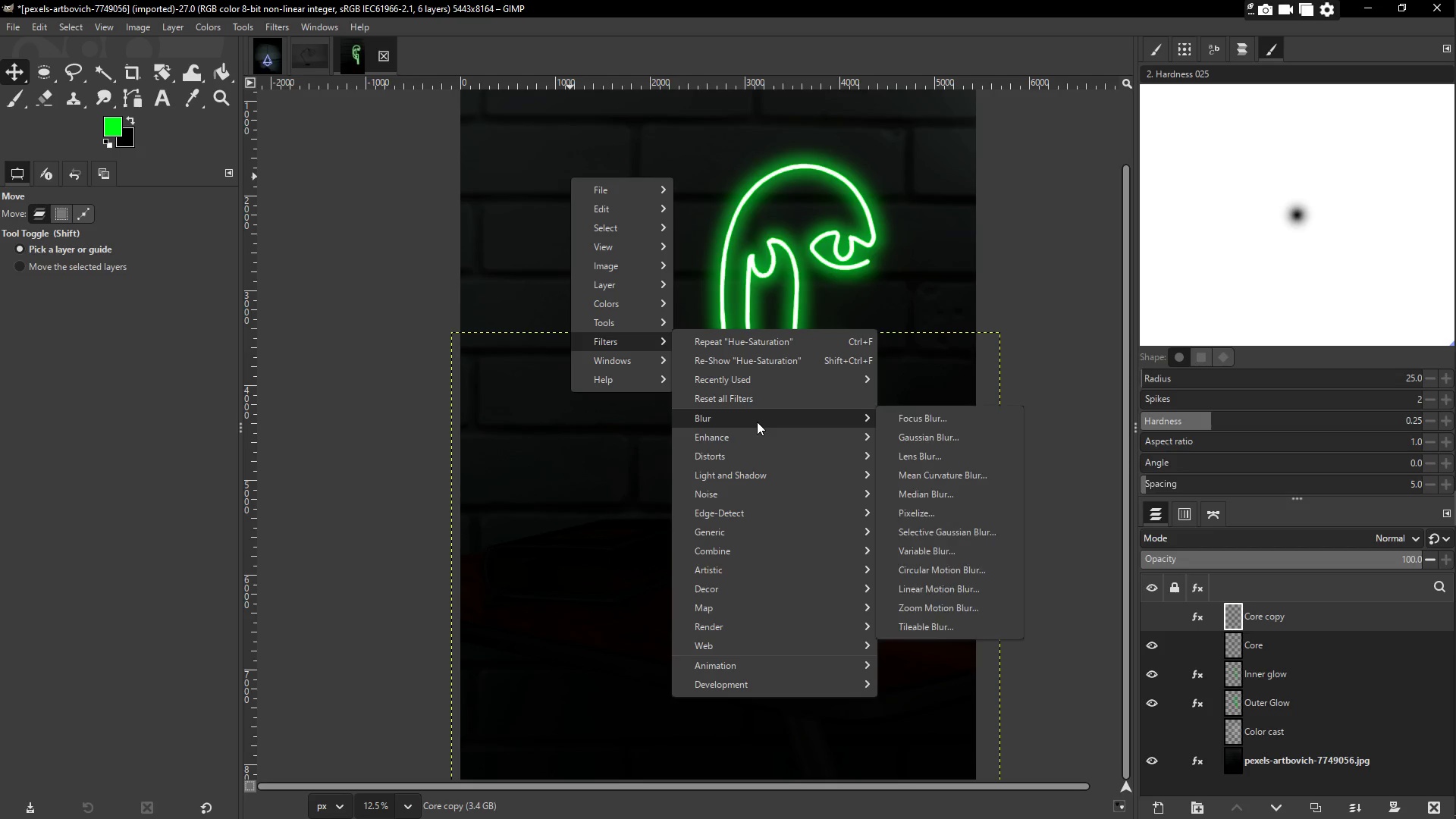 
left_click([726, 685])
 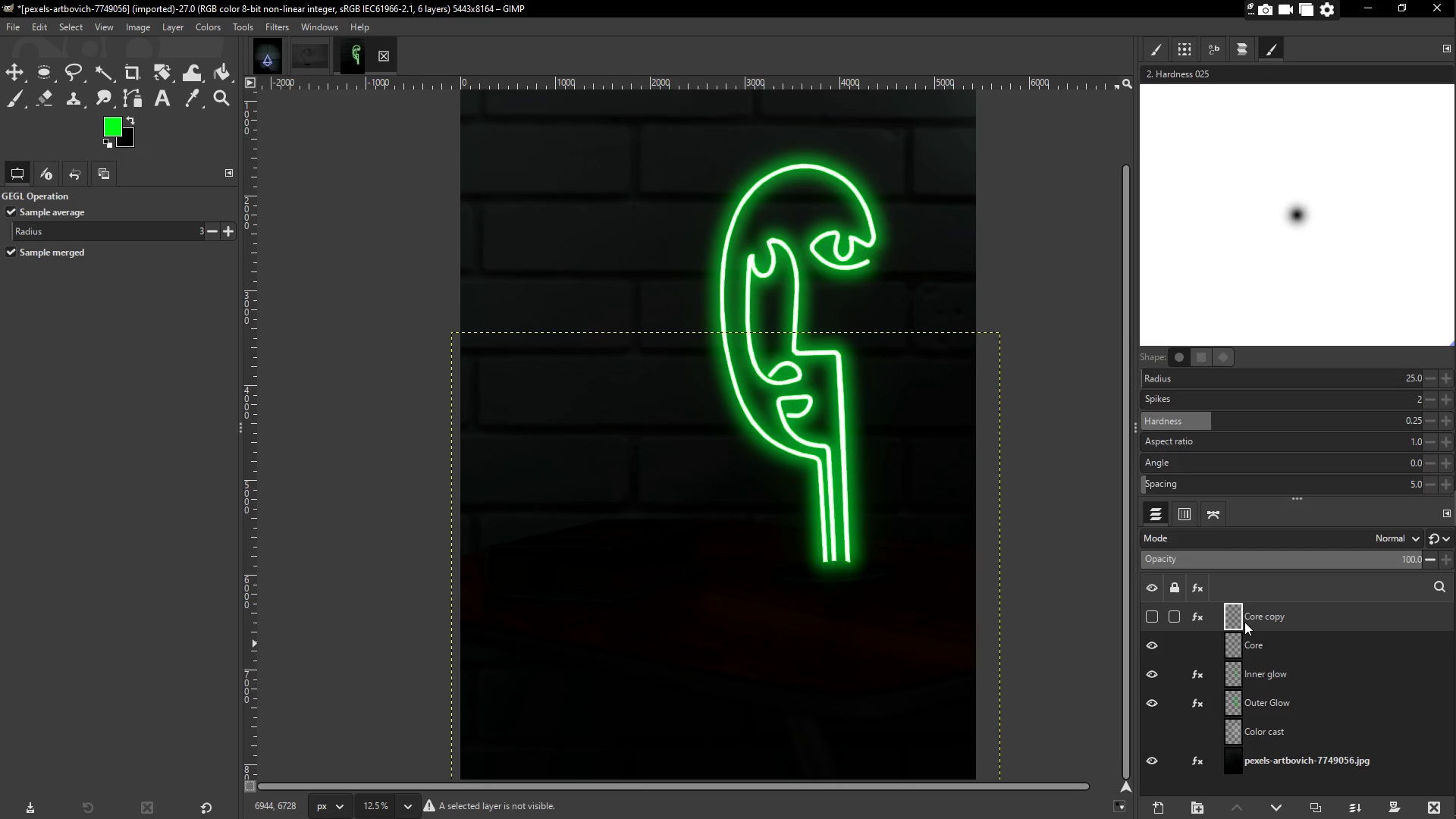 
wait(7.86)
 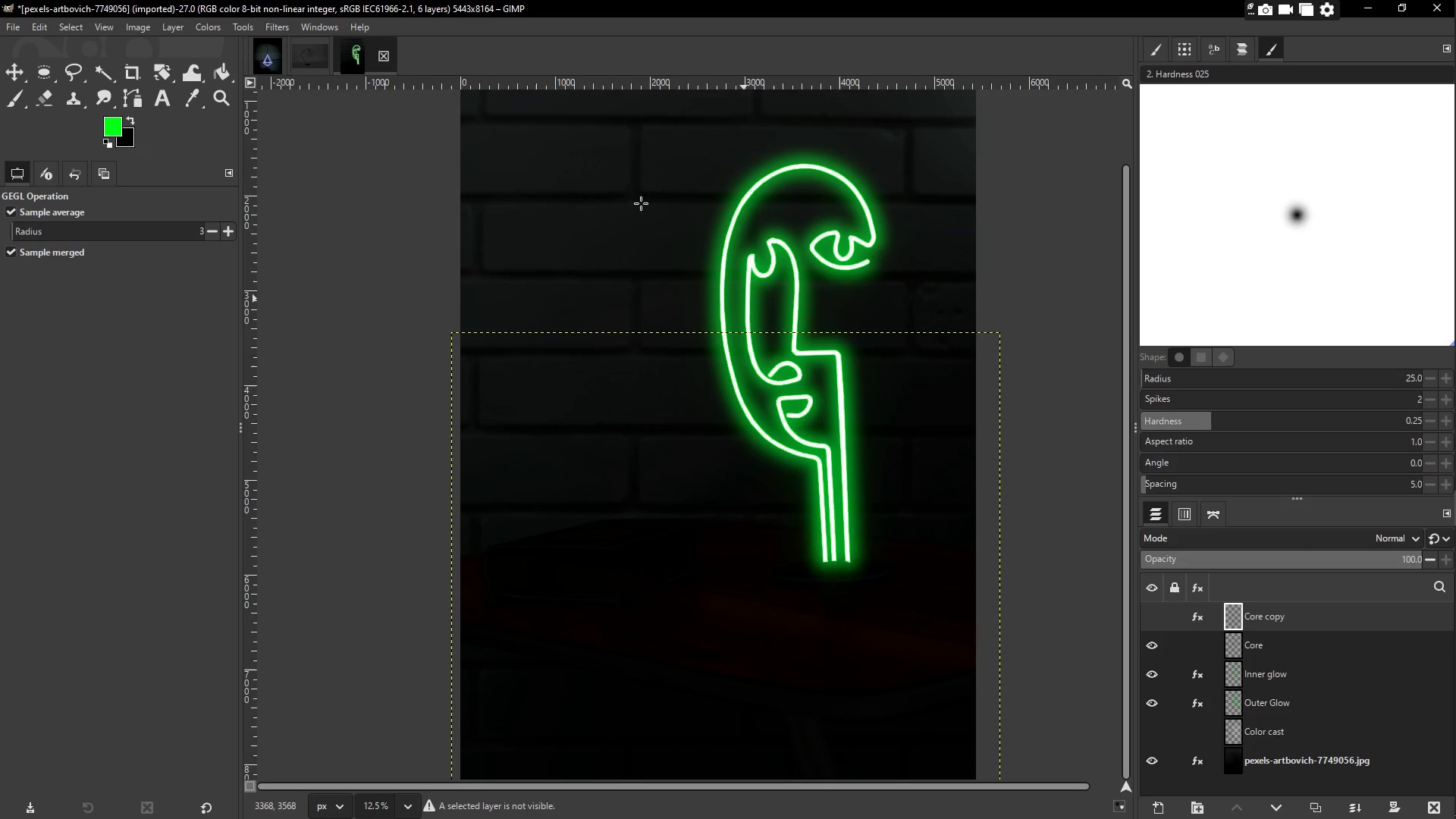 
scroll: coordinate [1119, 563], scroll_direction: down, amount: 1.0
 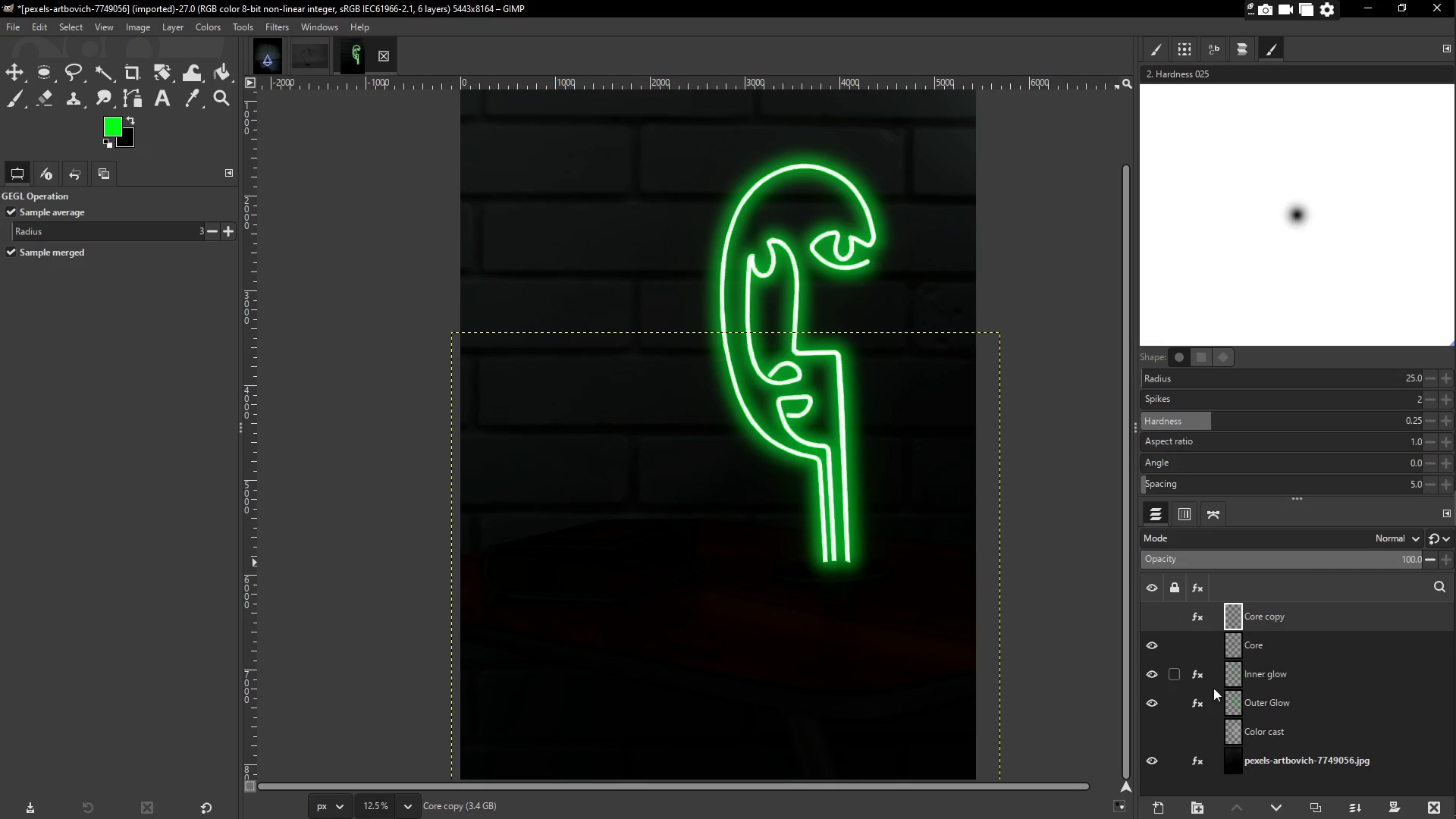 
left_click([1199, 761])
 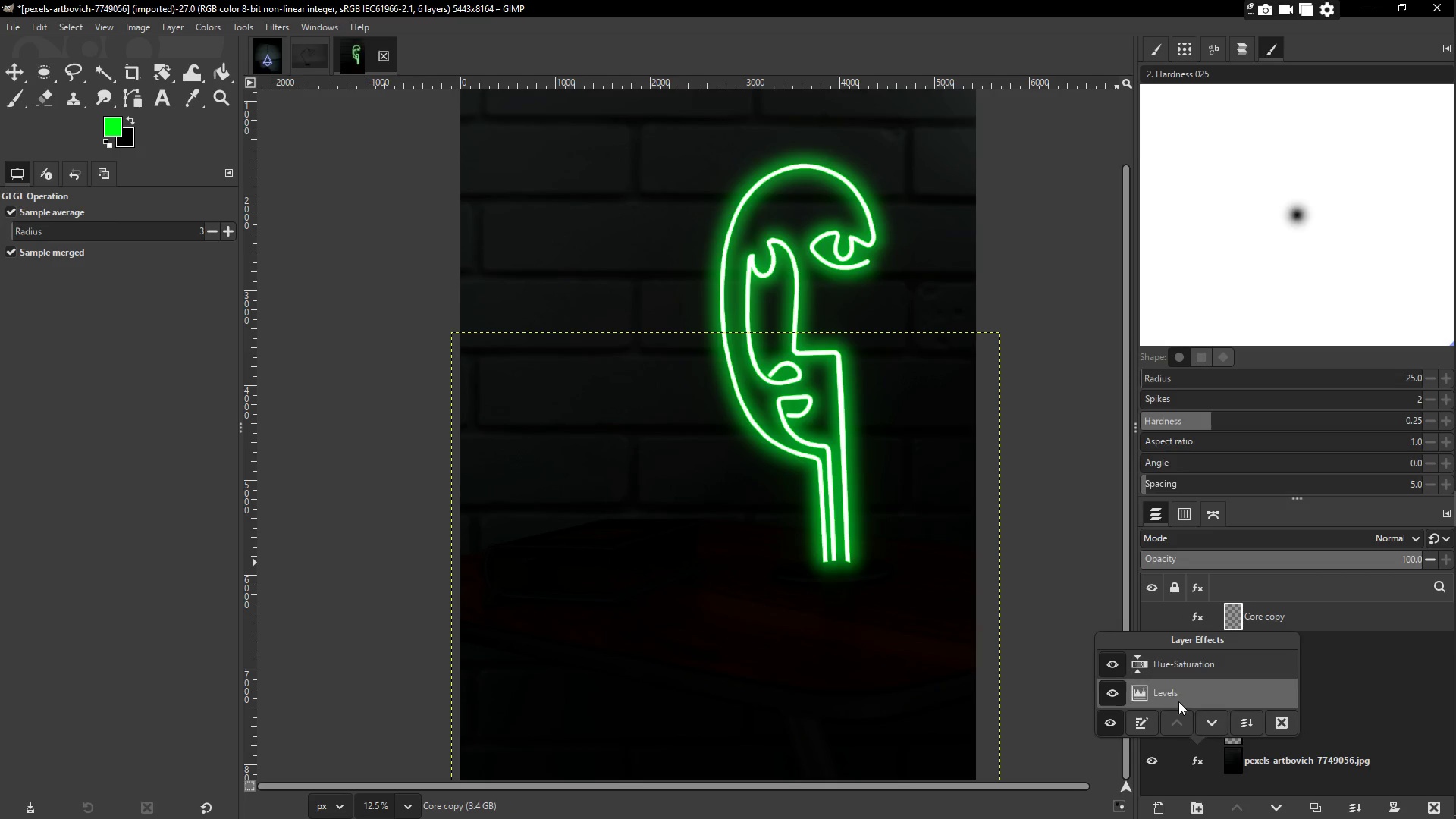 
scroll: coordinate [1178, 686], scroll_direction: none, amount: 0.0
 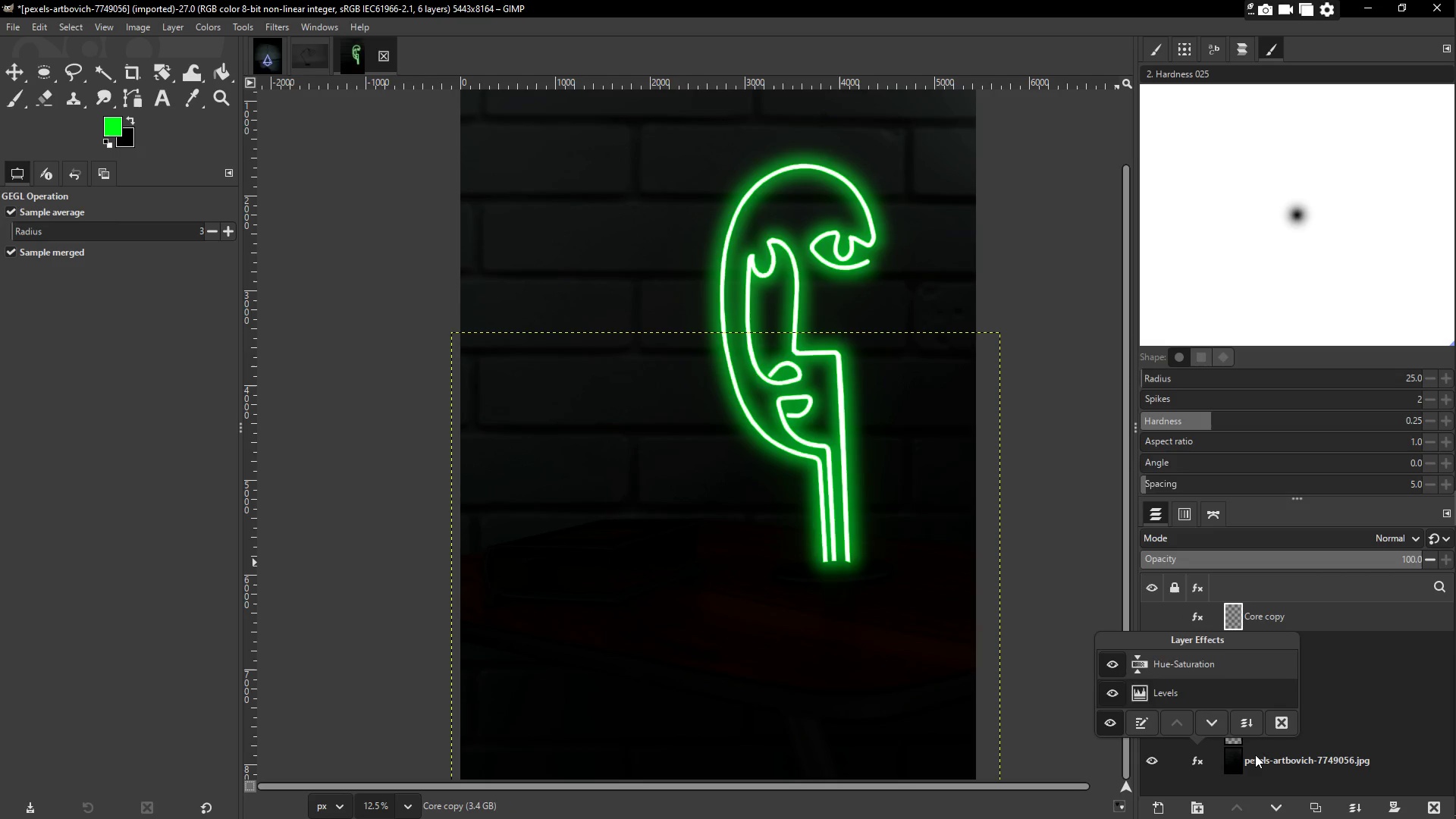 
double_click([1276, 762])
 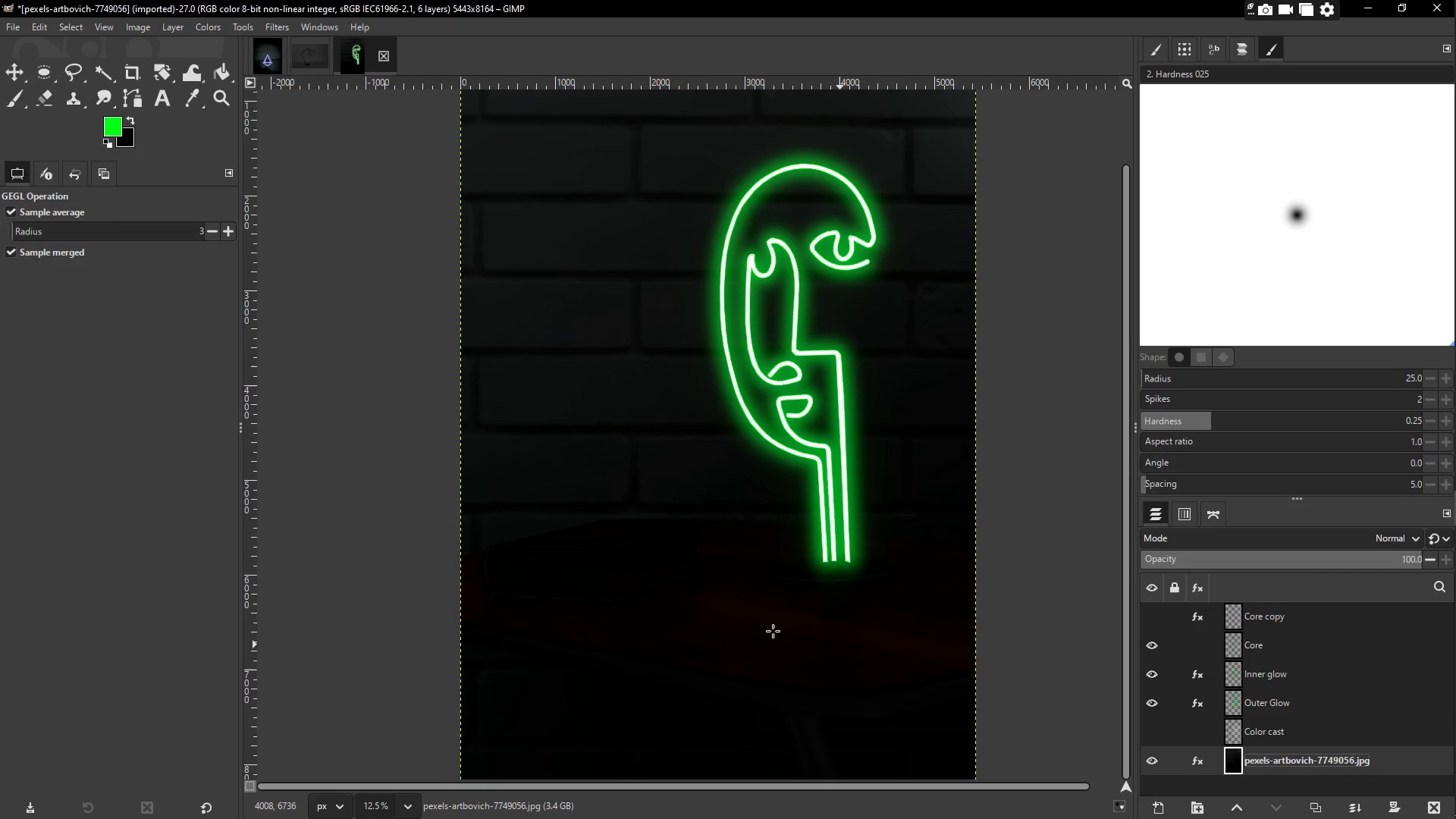 
right_click([774, 628])
 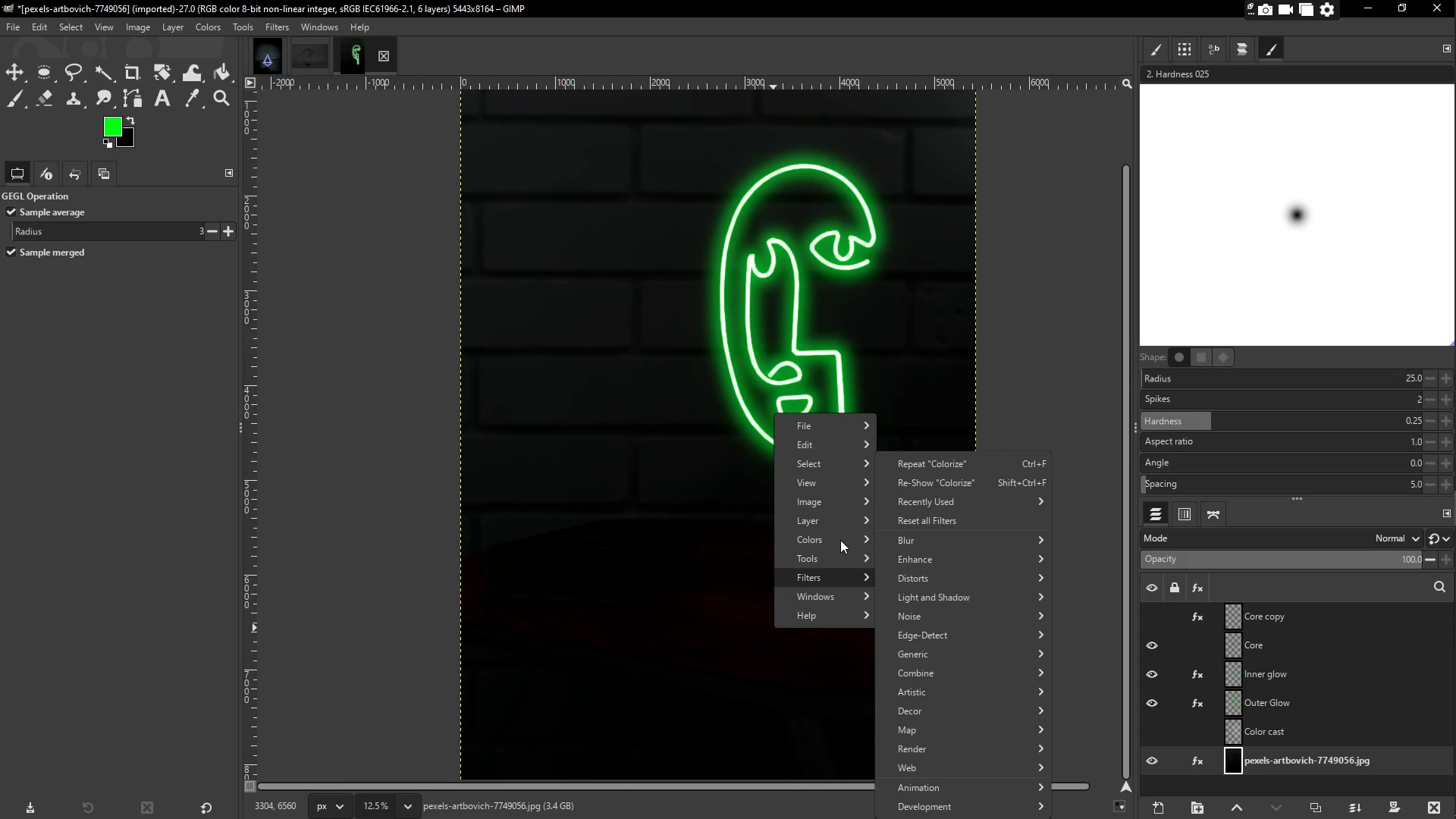 
double_click([861, 542])
 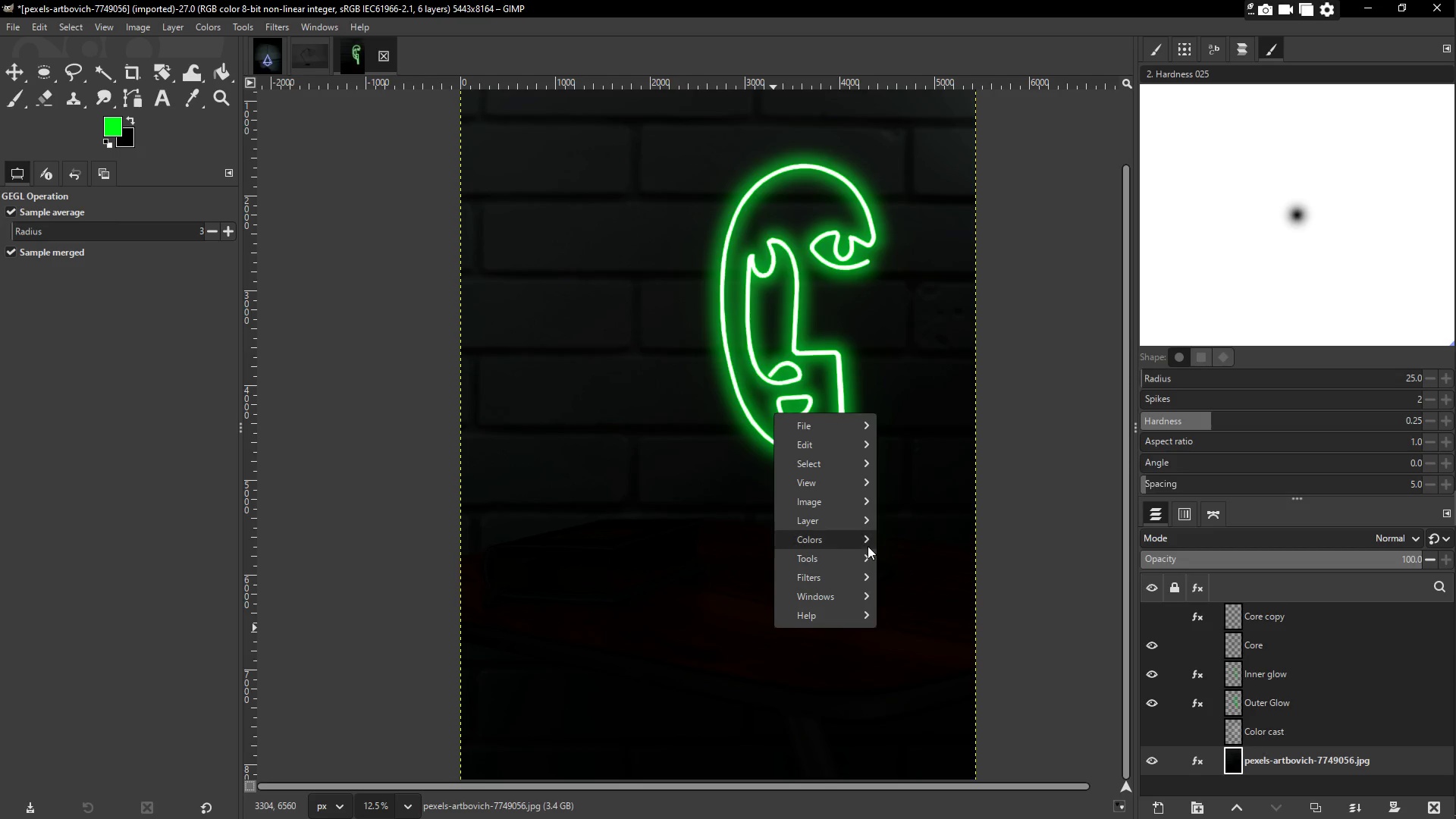 
left_click([862, 538])
 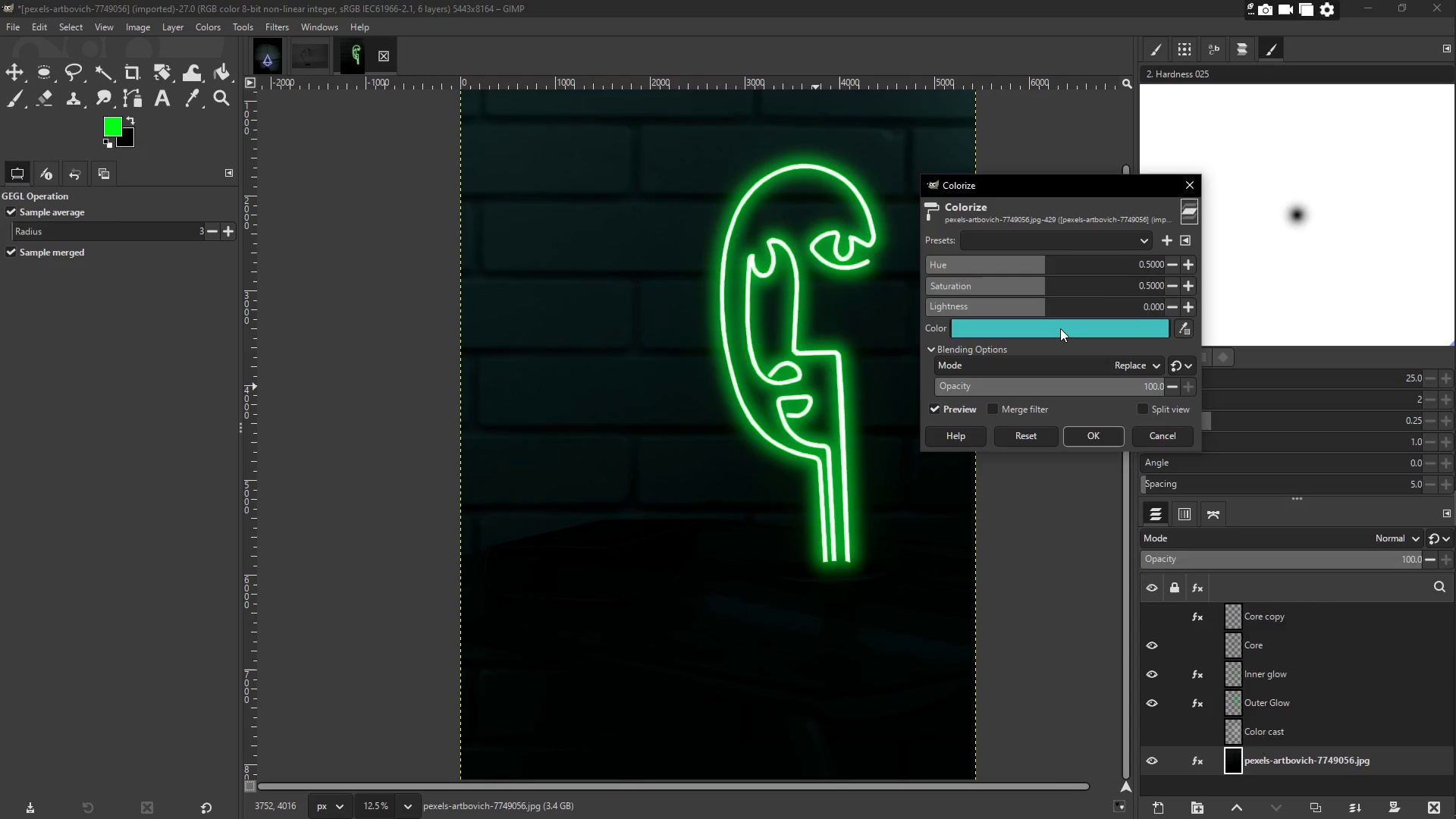 
left_click([1062, 329])
 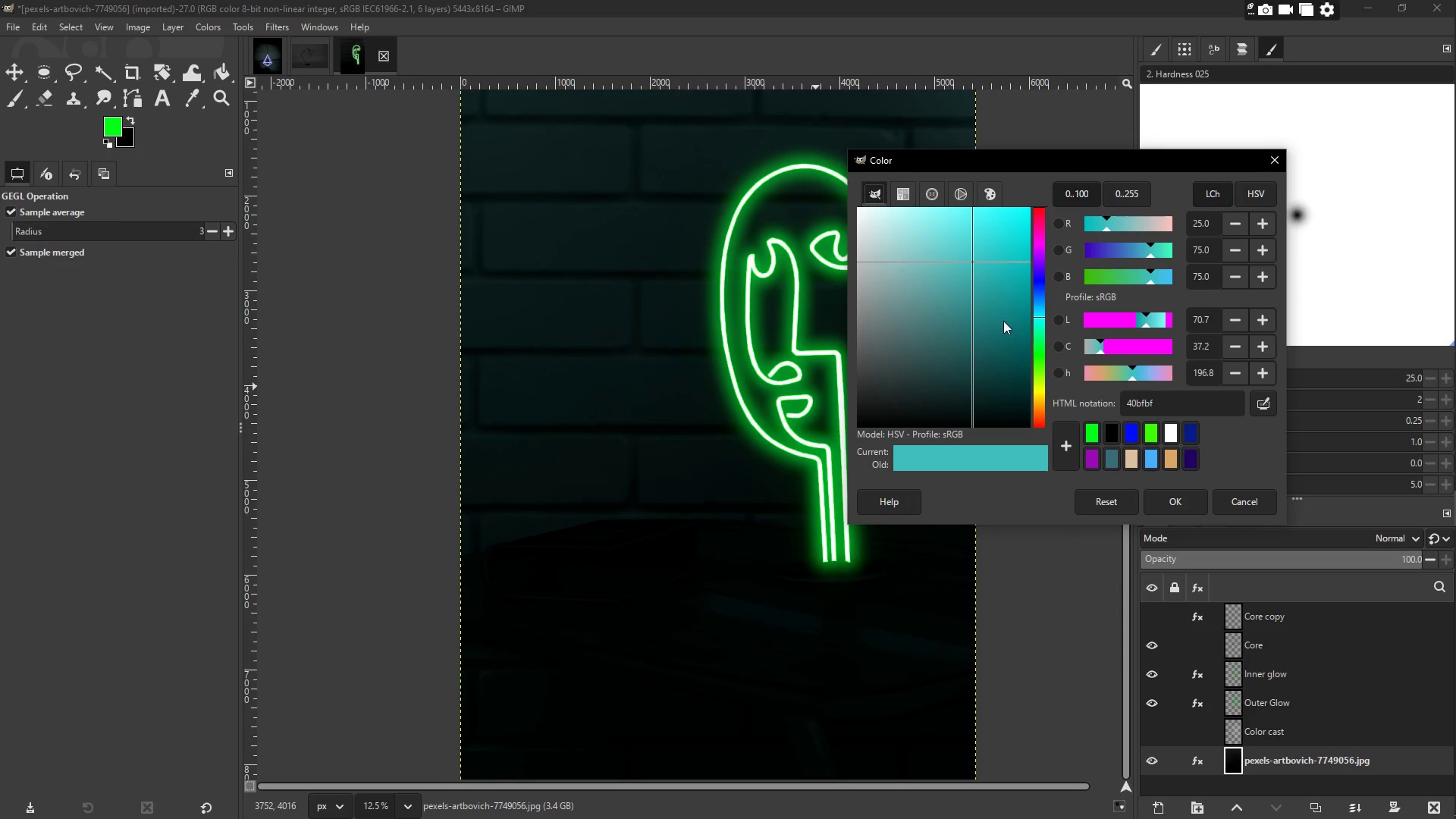 
left_click([1041, 355])
 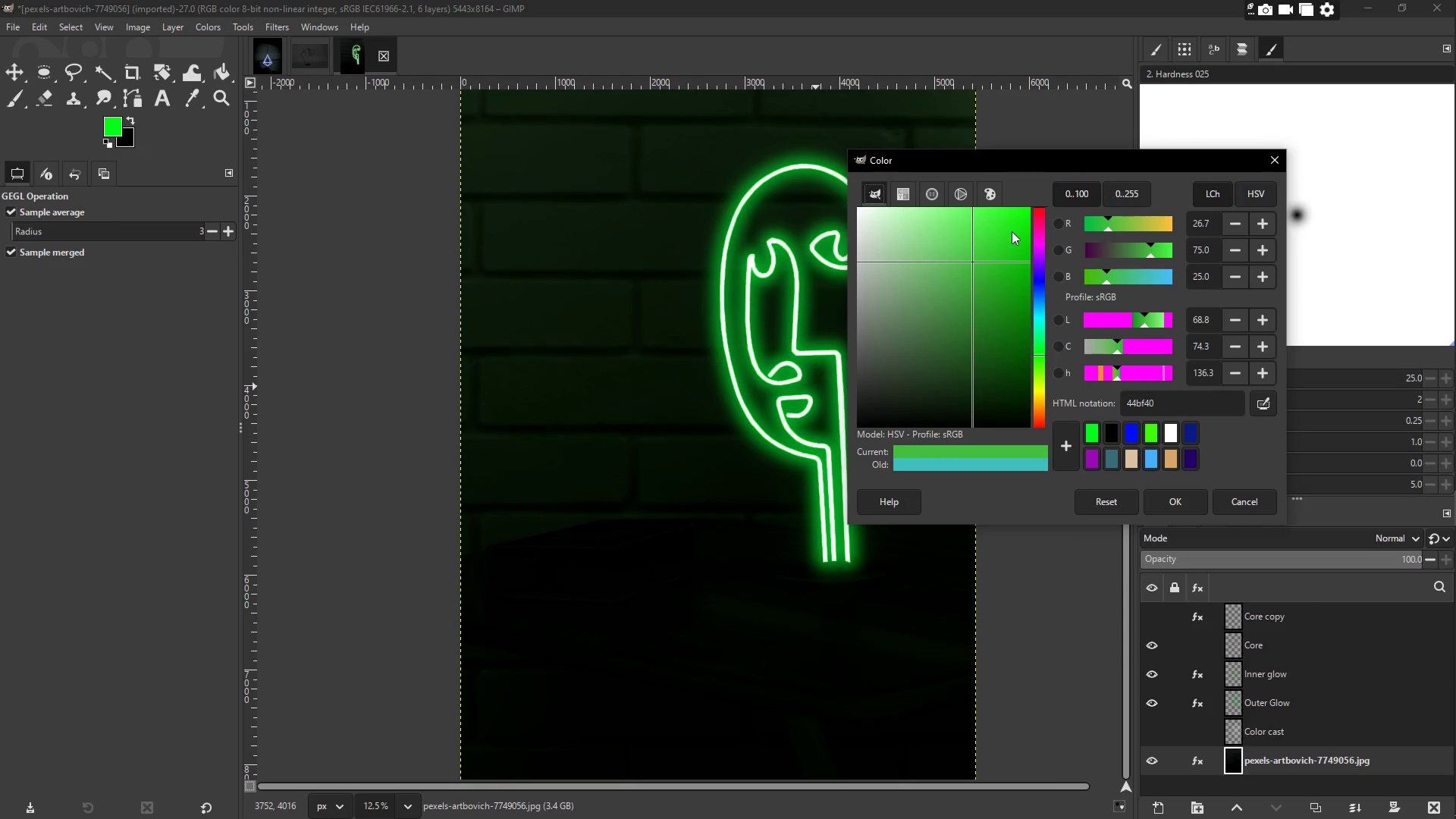 
left_click_drag(start_coordinate=[1012, 230], to_coordinate=[1045, 195])
 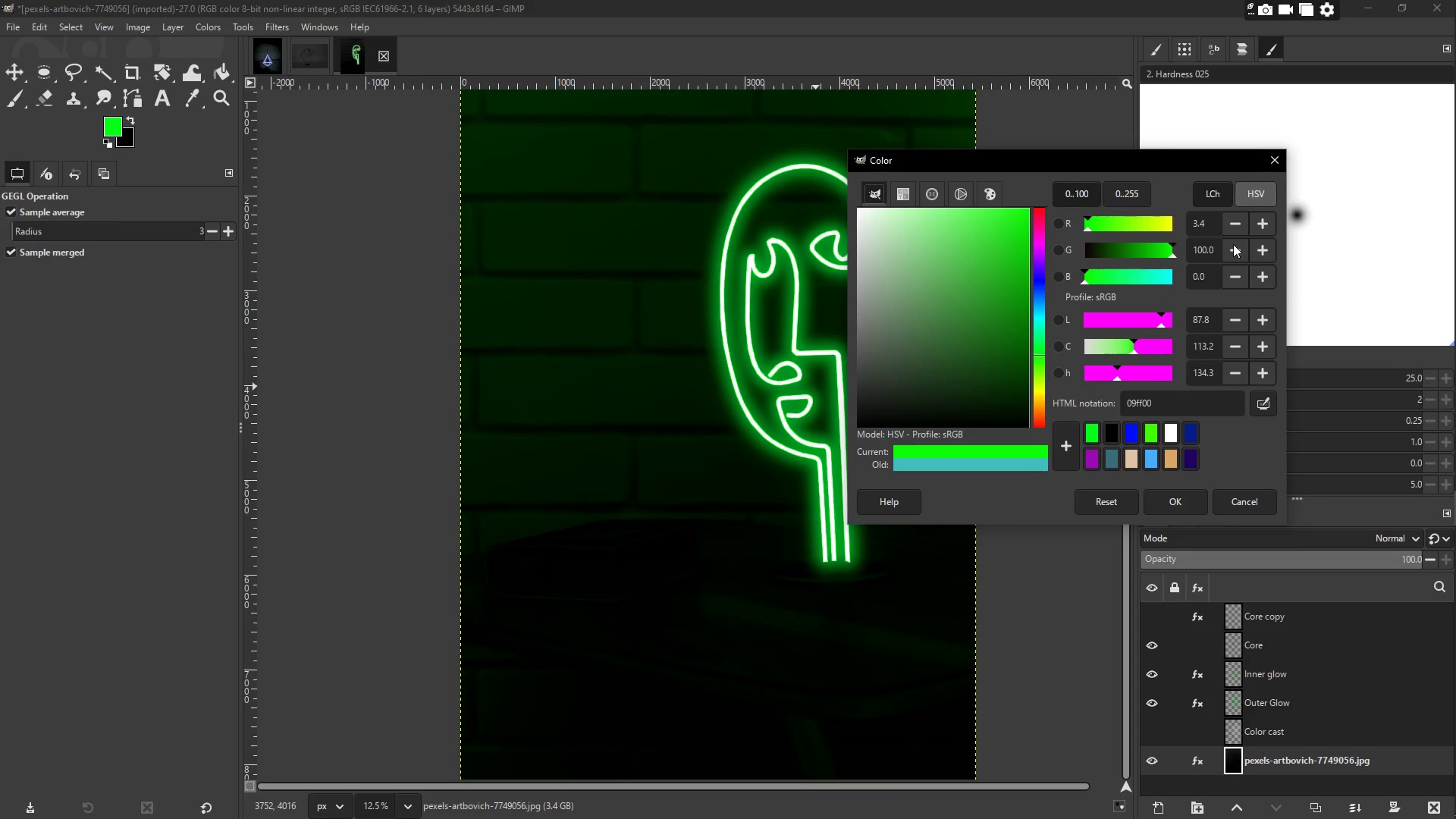 
left_click_drag(start_coordinate=[1182, 491], to_coordinate=[1187, 496])
 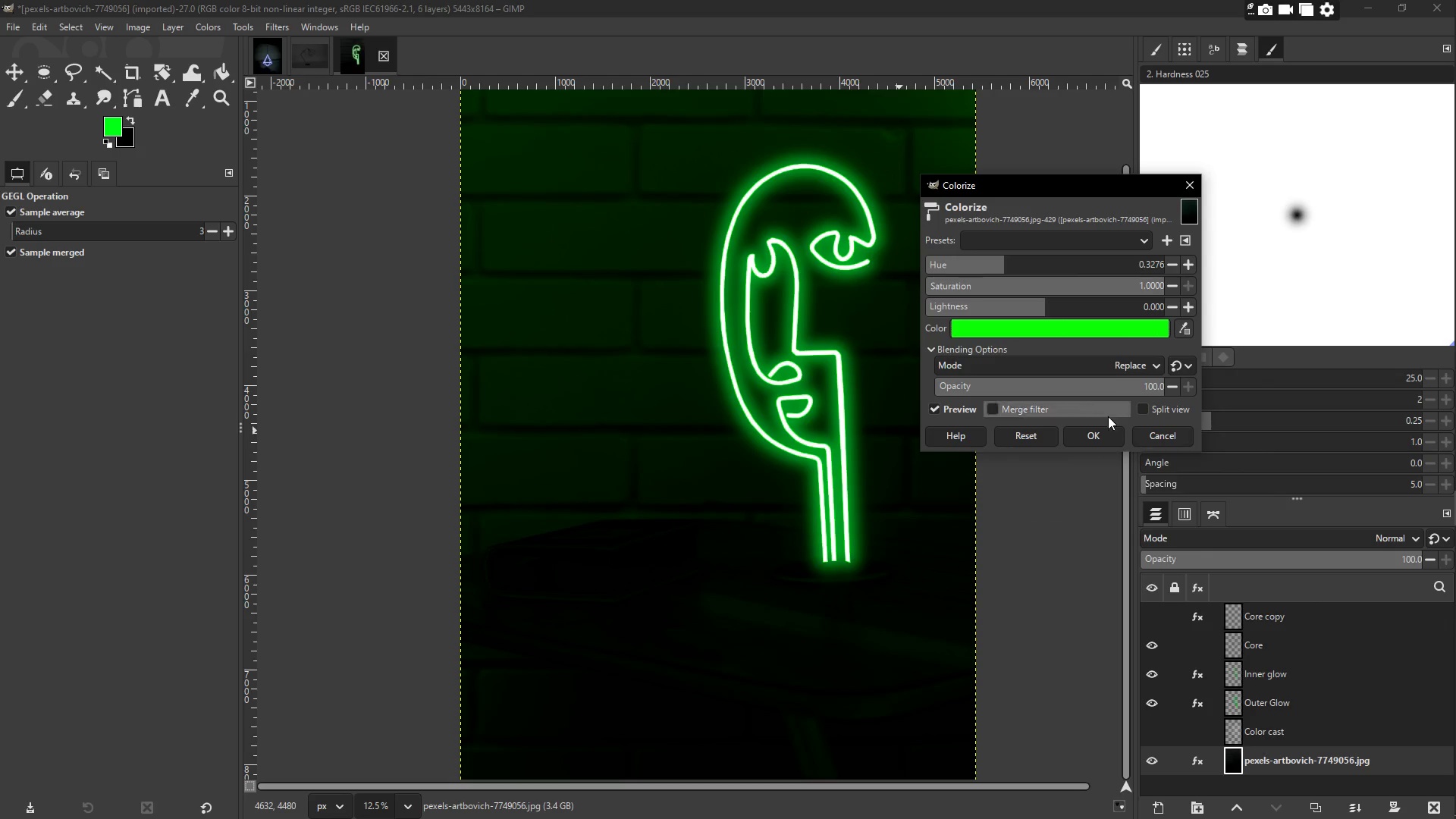 
left_click([1109, 435])
 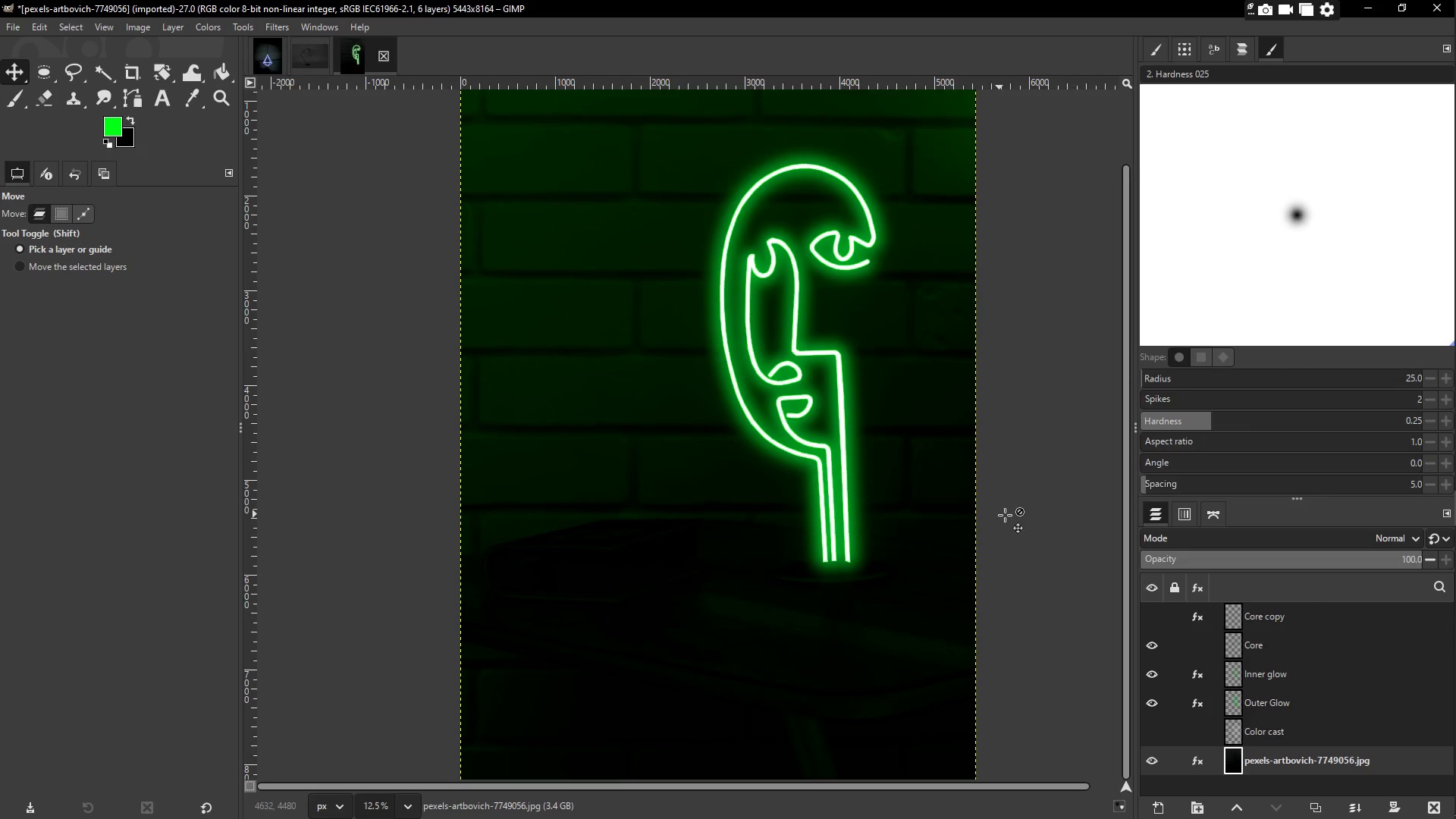 
scroll: coordinate [1005, 513], scroll_direction: down, amount: 2.0
 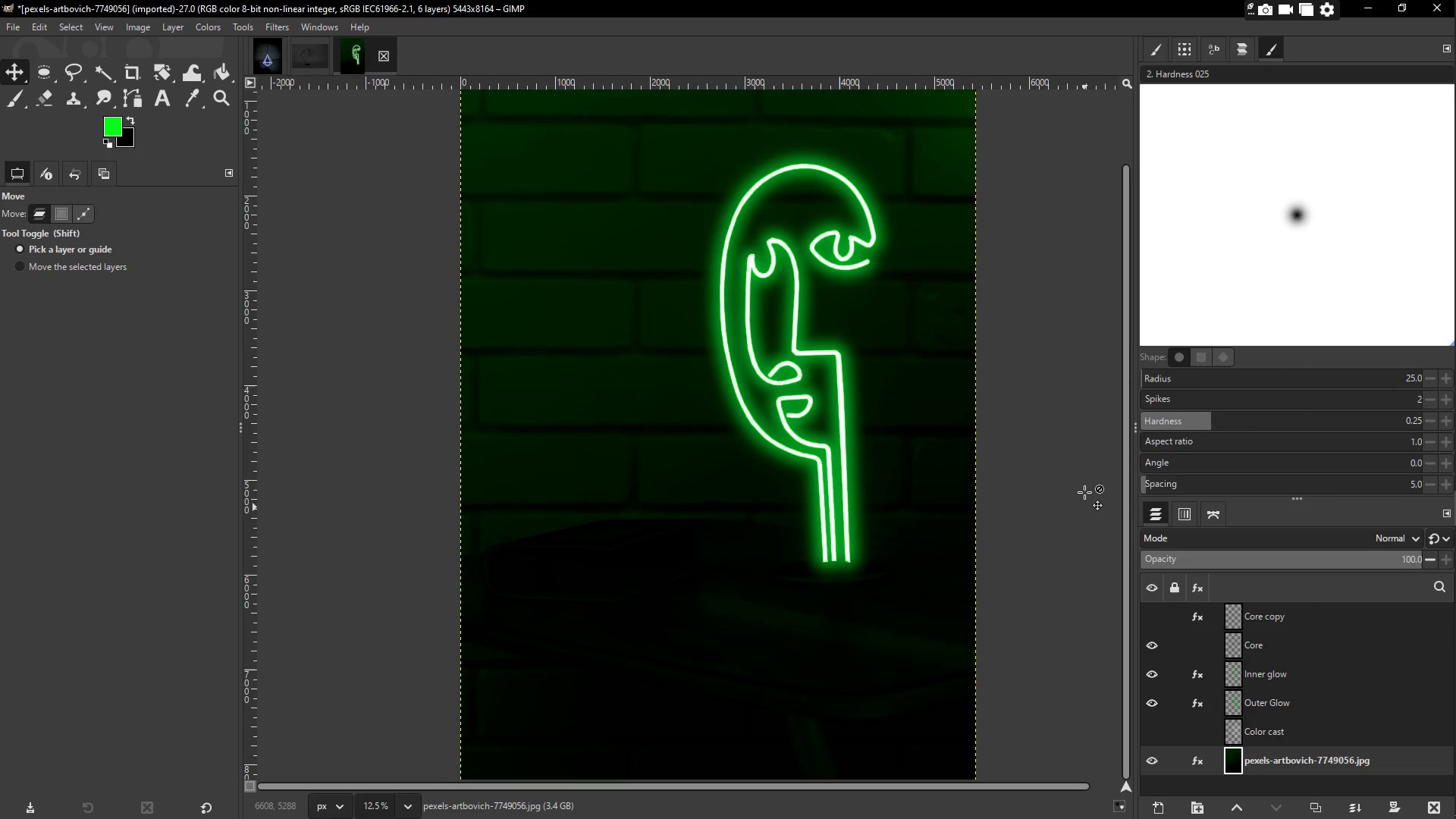 
left_click([1200, 758])
 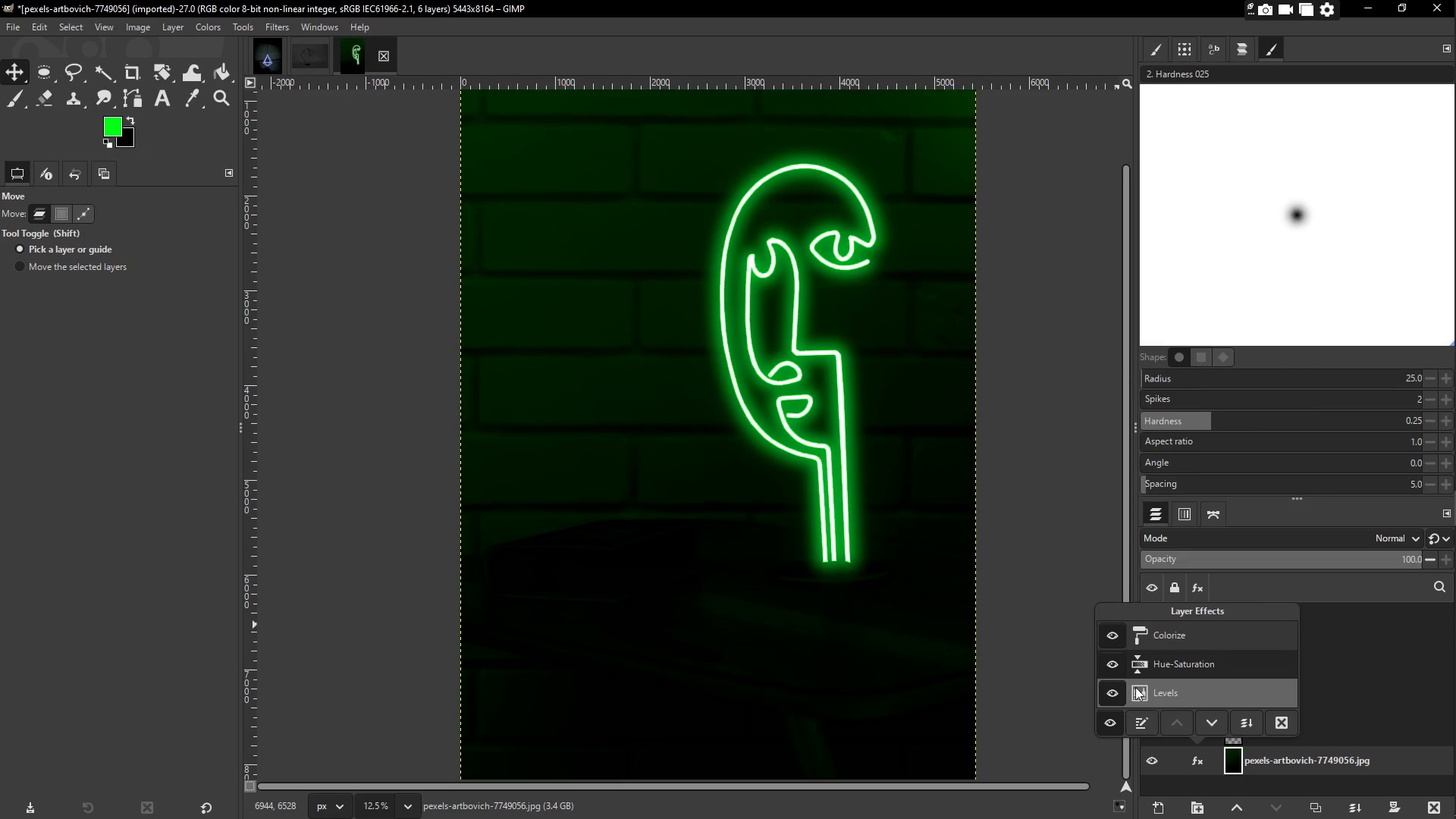 
left_click([1115, 693])
 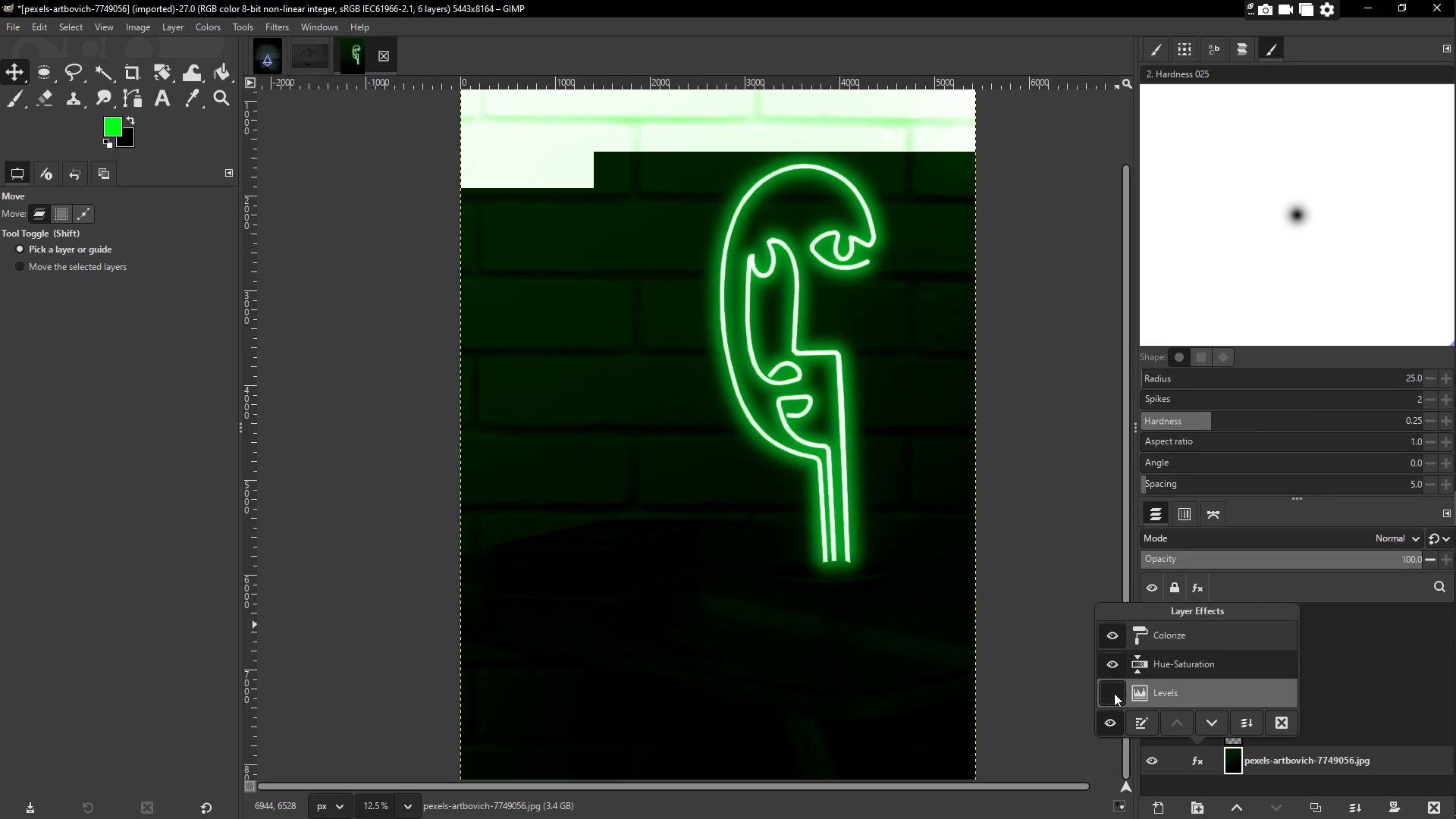 
left_click([1114, 693])
 